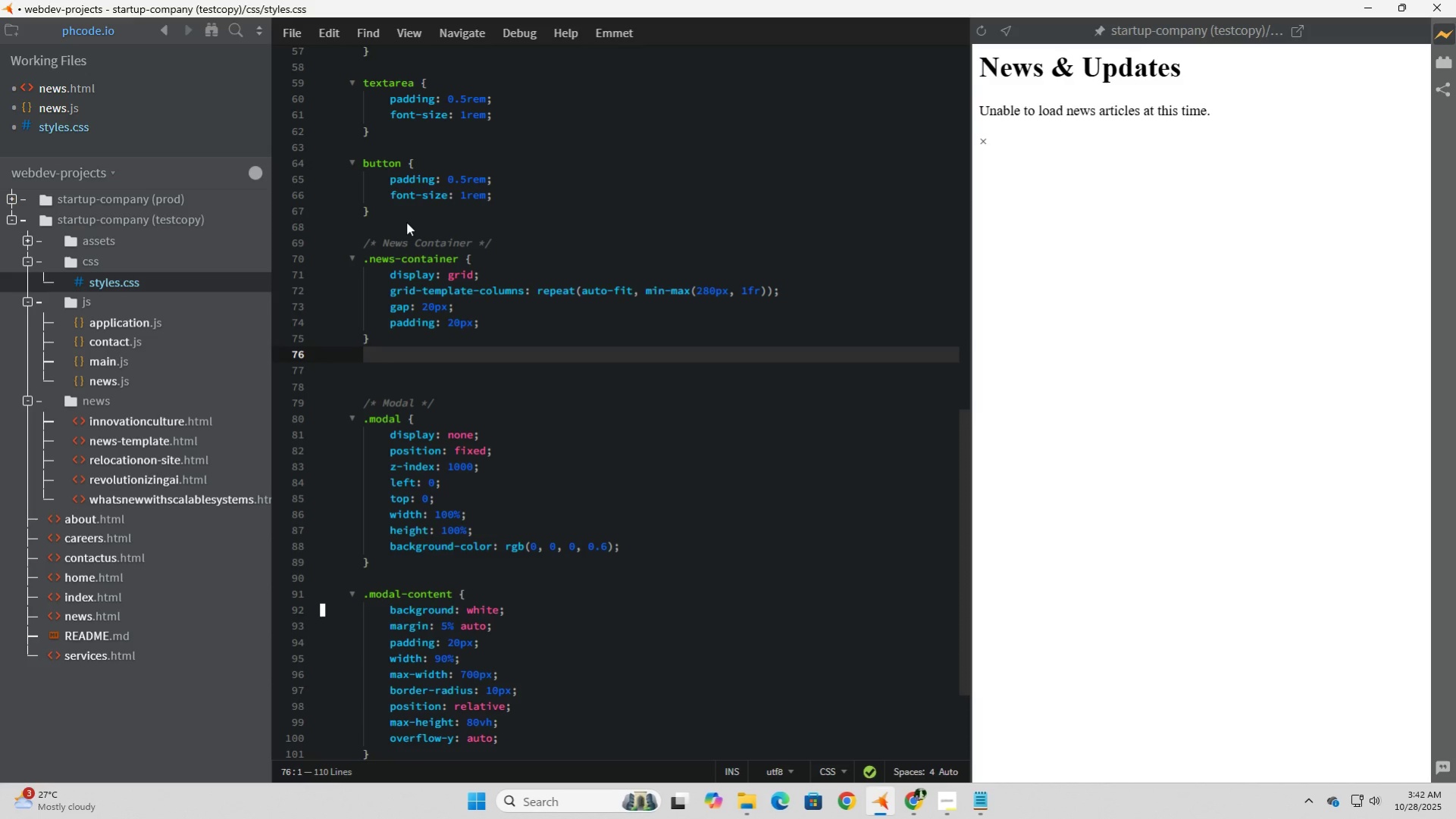 
key(Enter)
 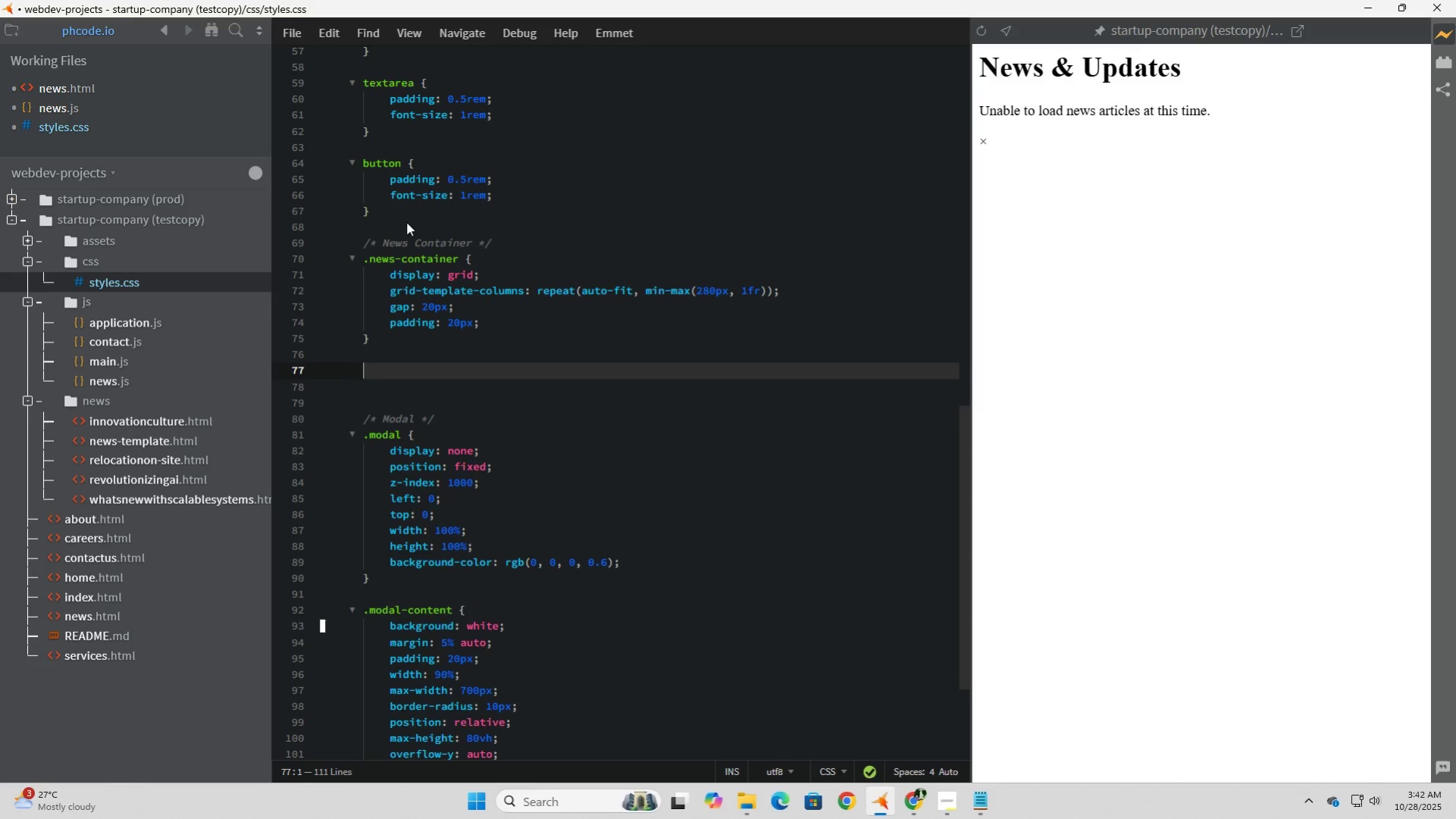 
type(.news-item {)
 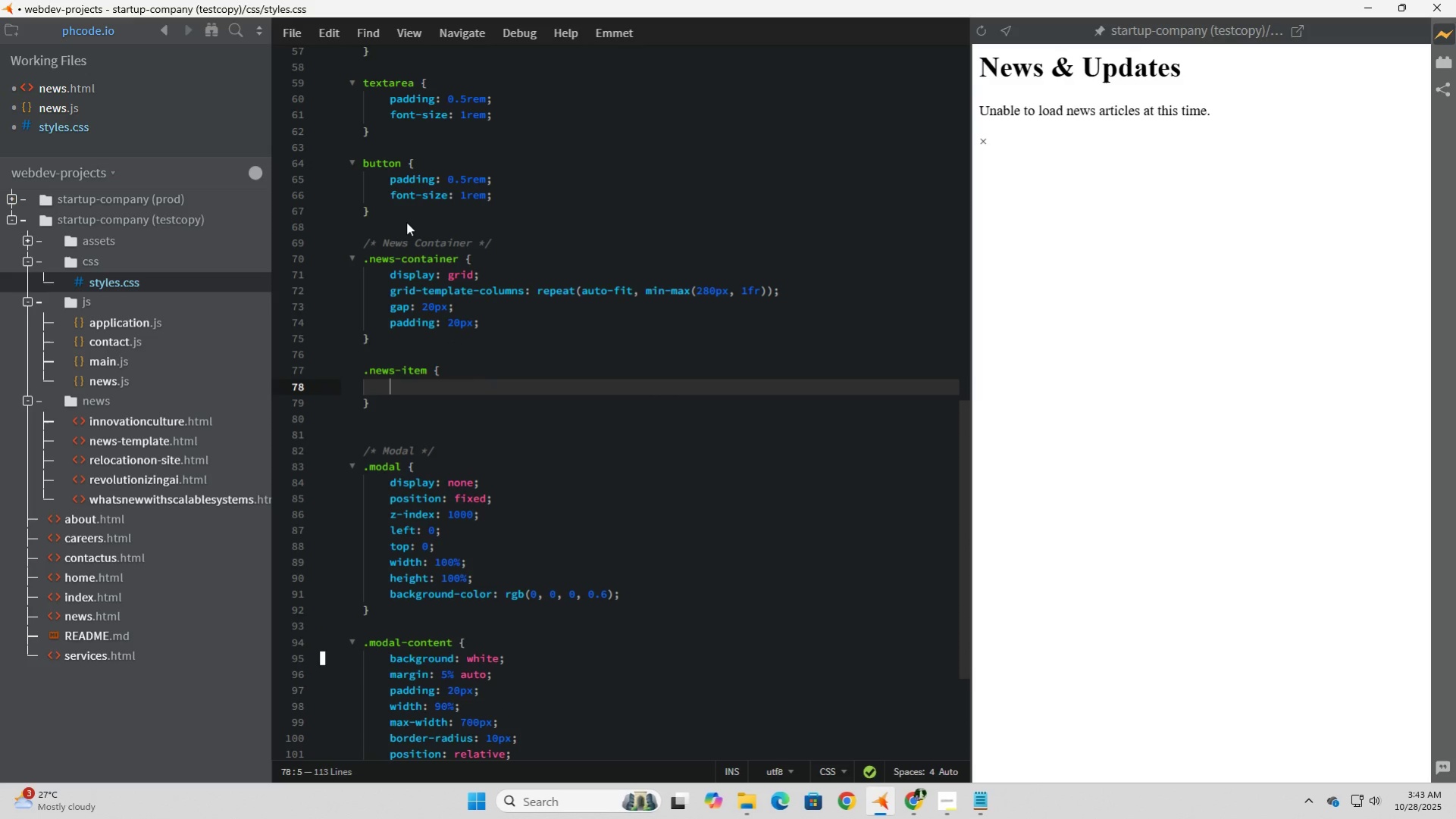 
 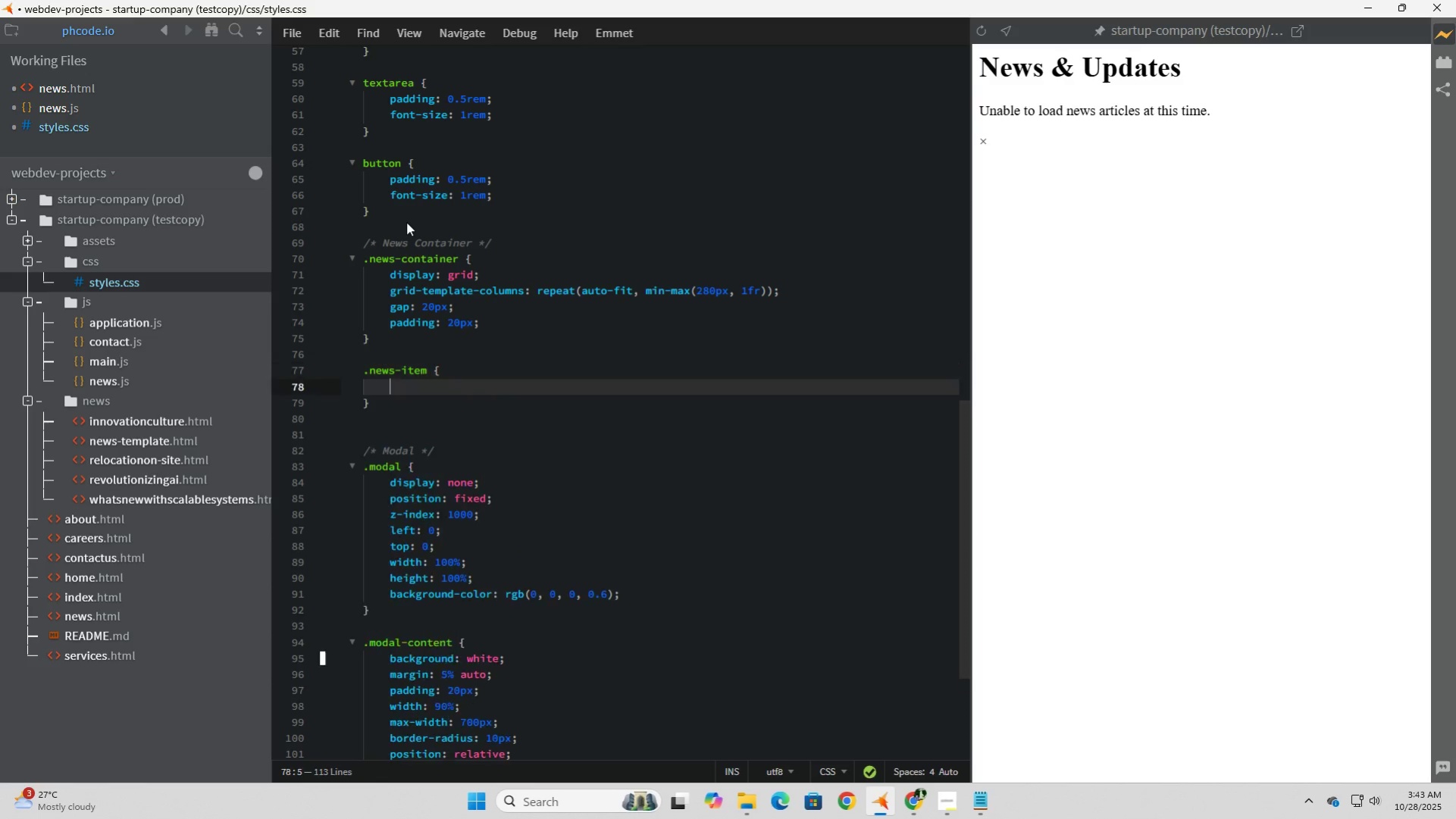 
key(Enter)
 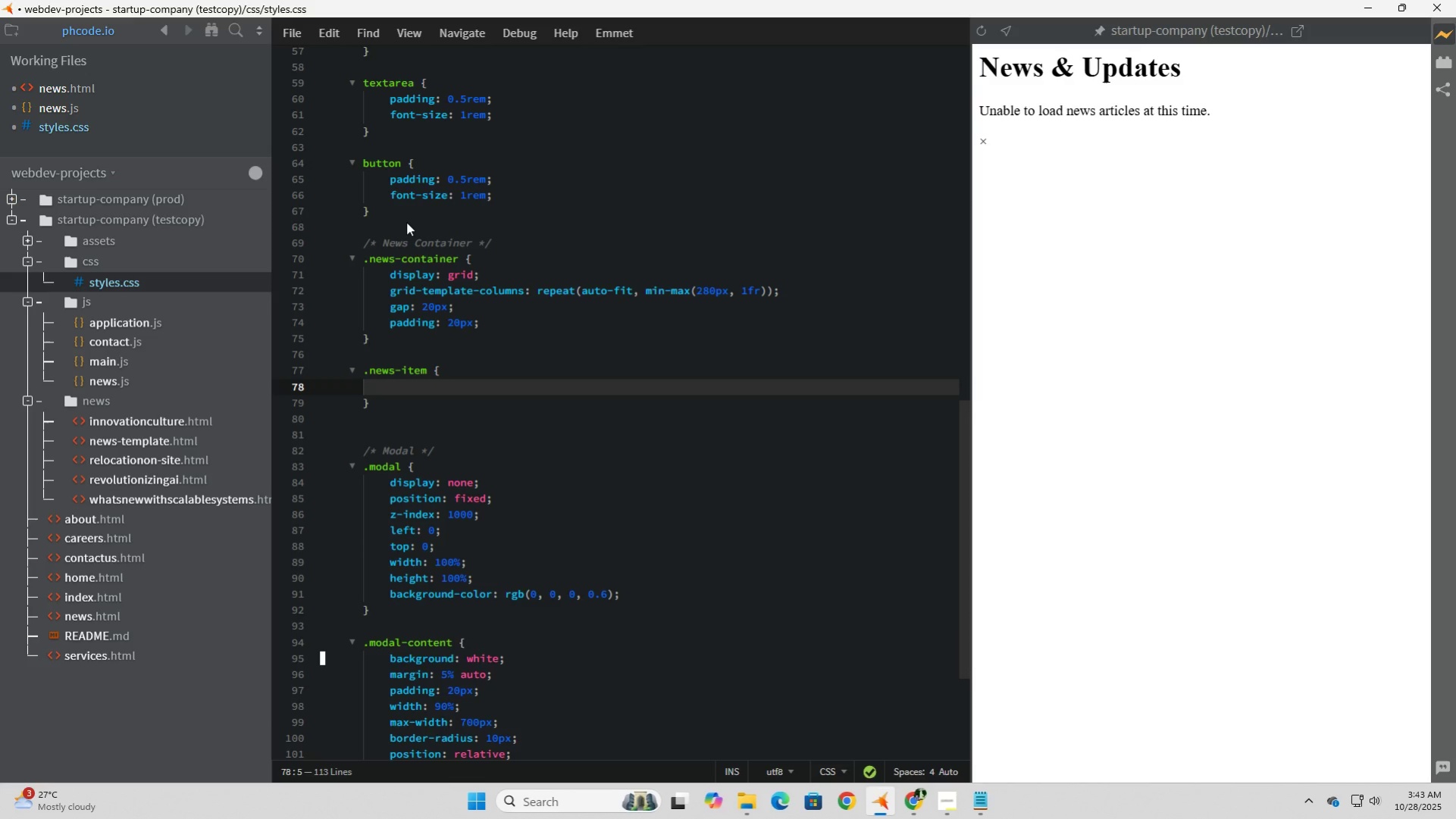 
type(background: white;)
 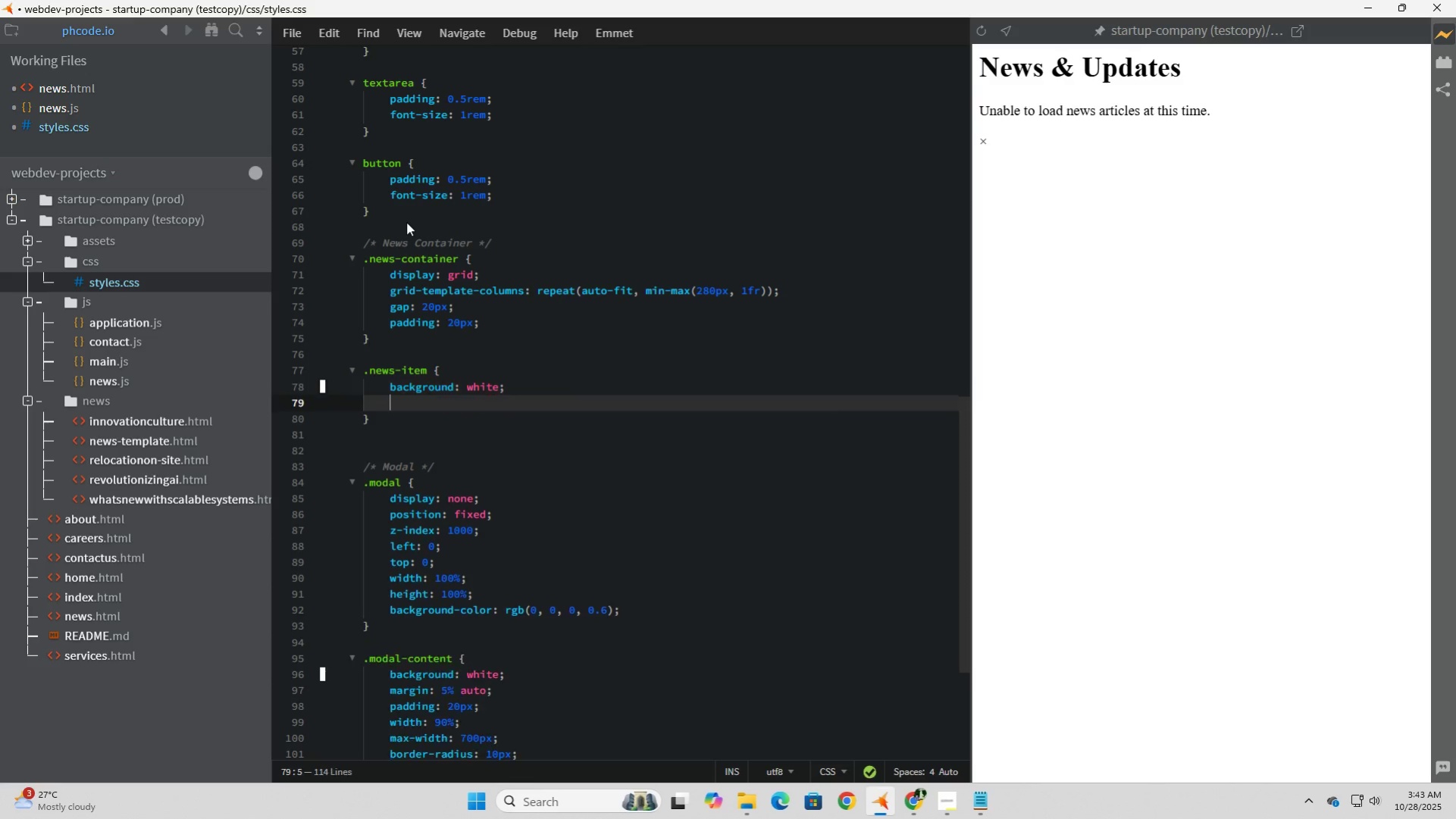 
key(Enter)
 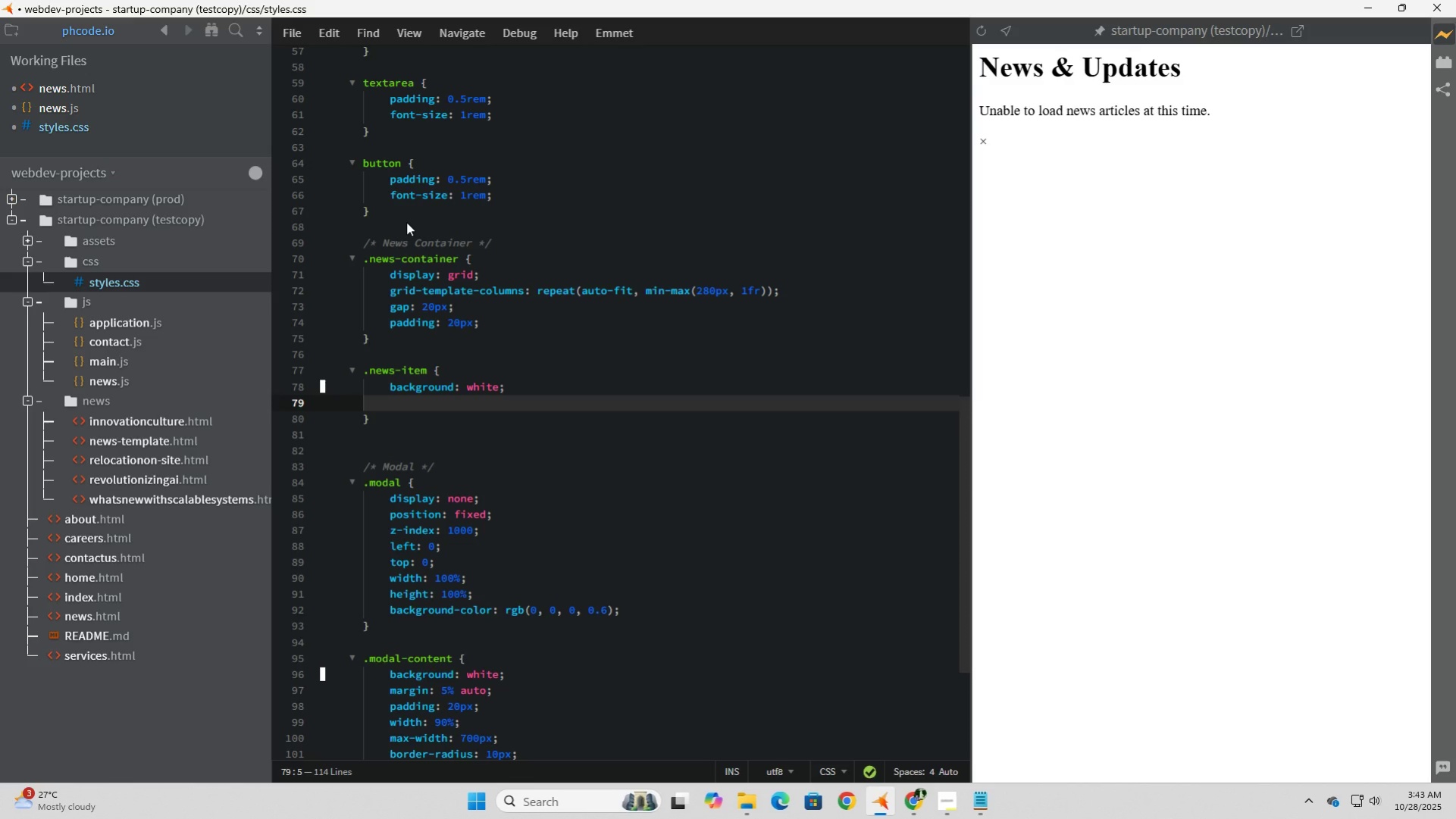 
type(border-da)
key(Backspace)
key(Backspace)
type(ra)
key(Tab)
type(8px;)
 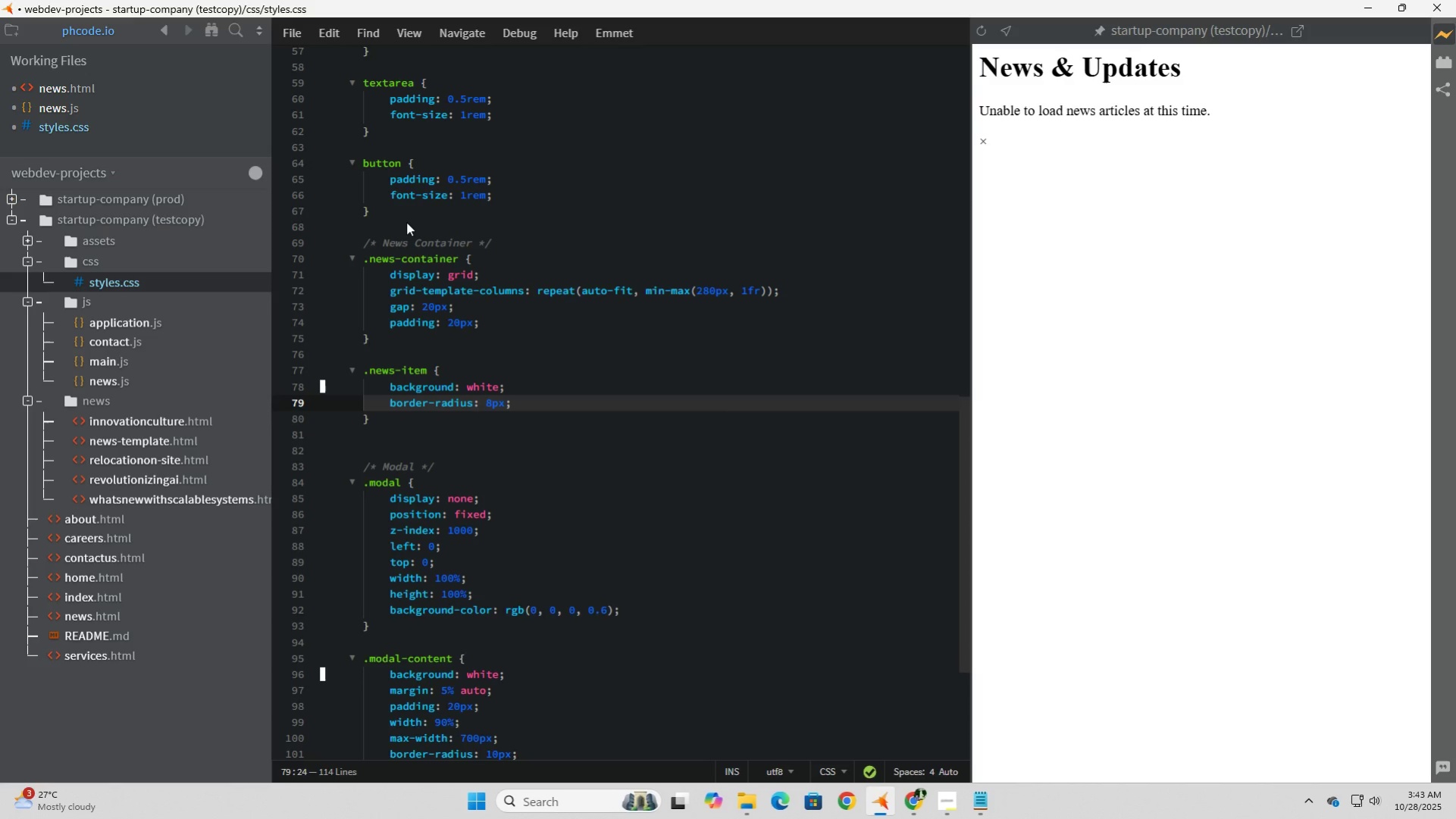 
key(Enter)
 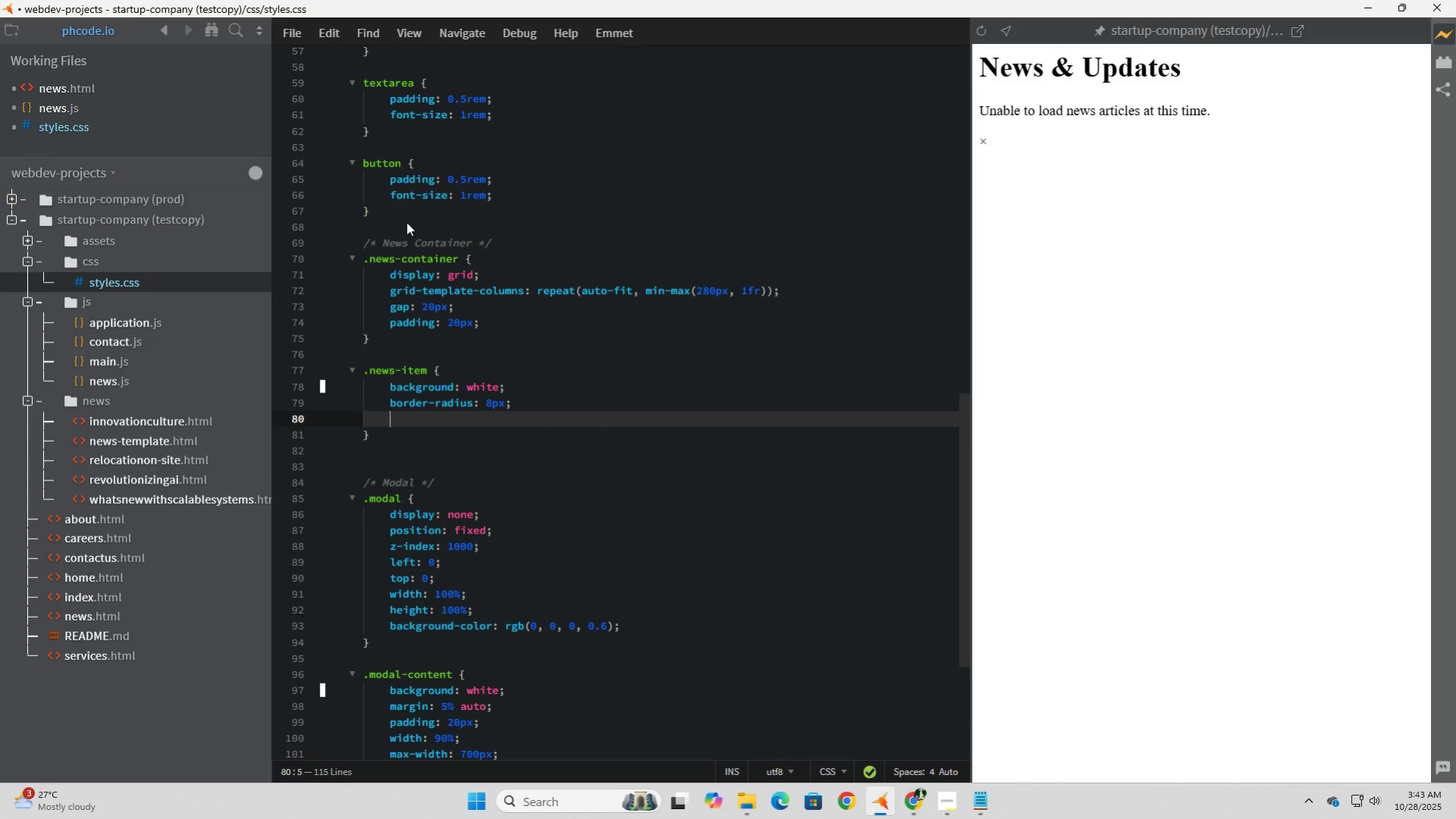 
type(ovewrflow)
 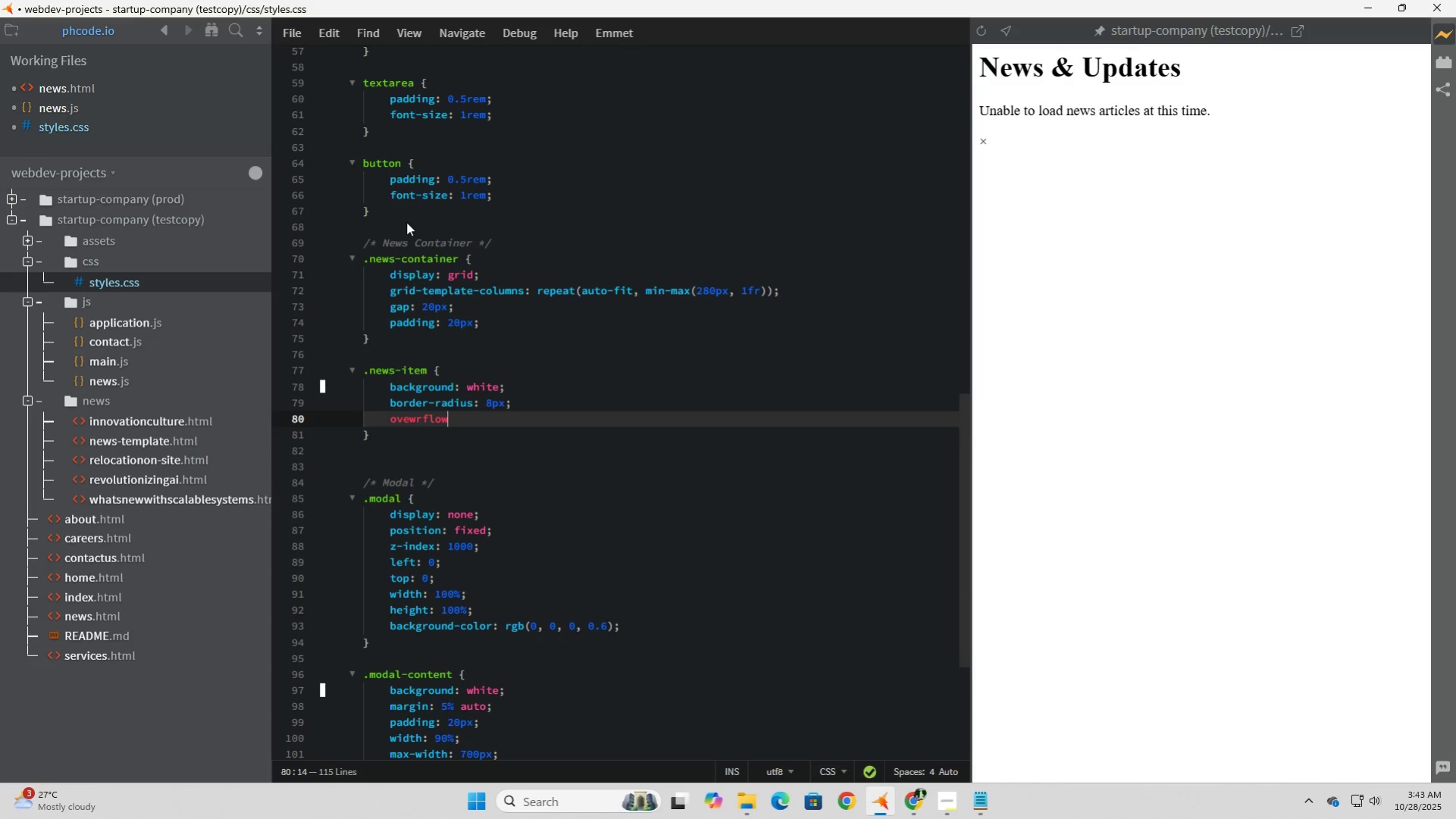 
key(ArrowLeft)
 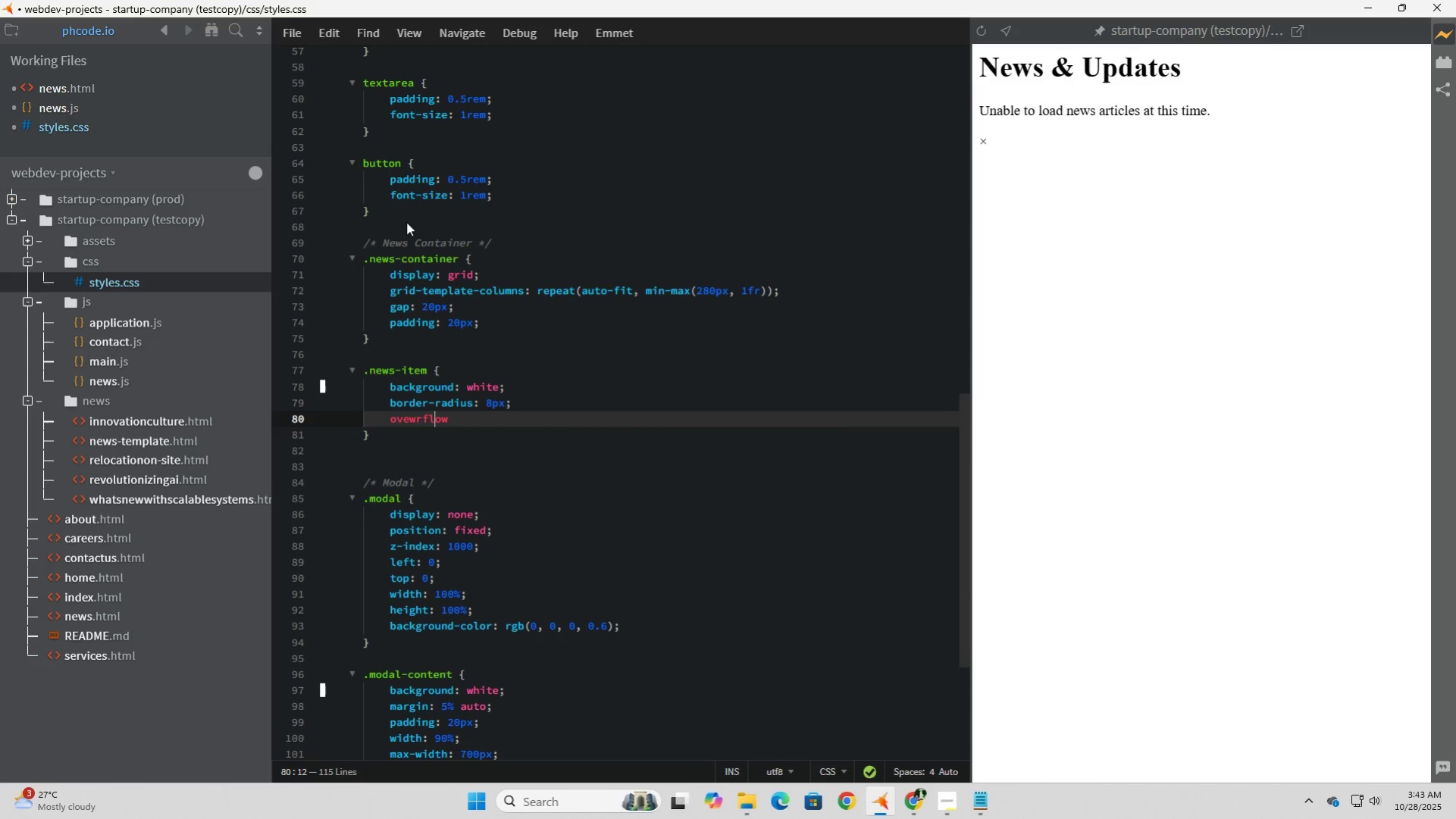 
key(ArrowLeft)
 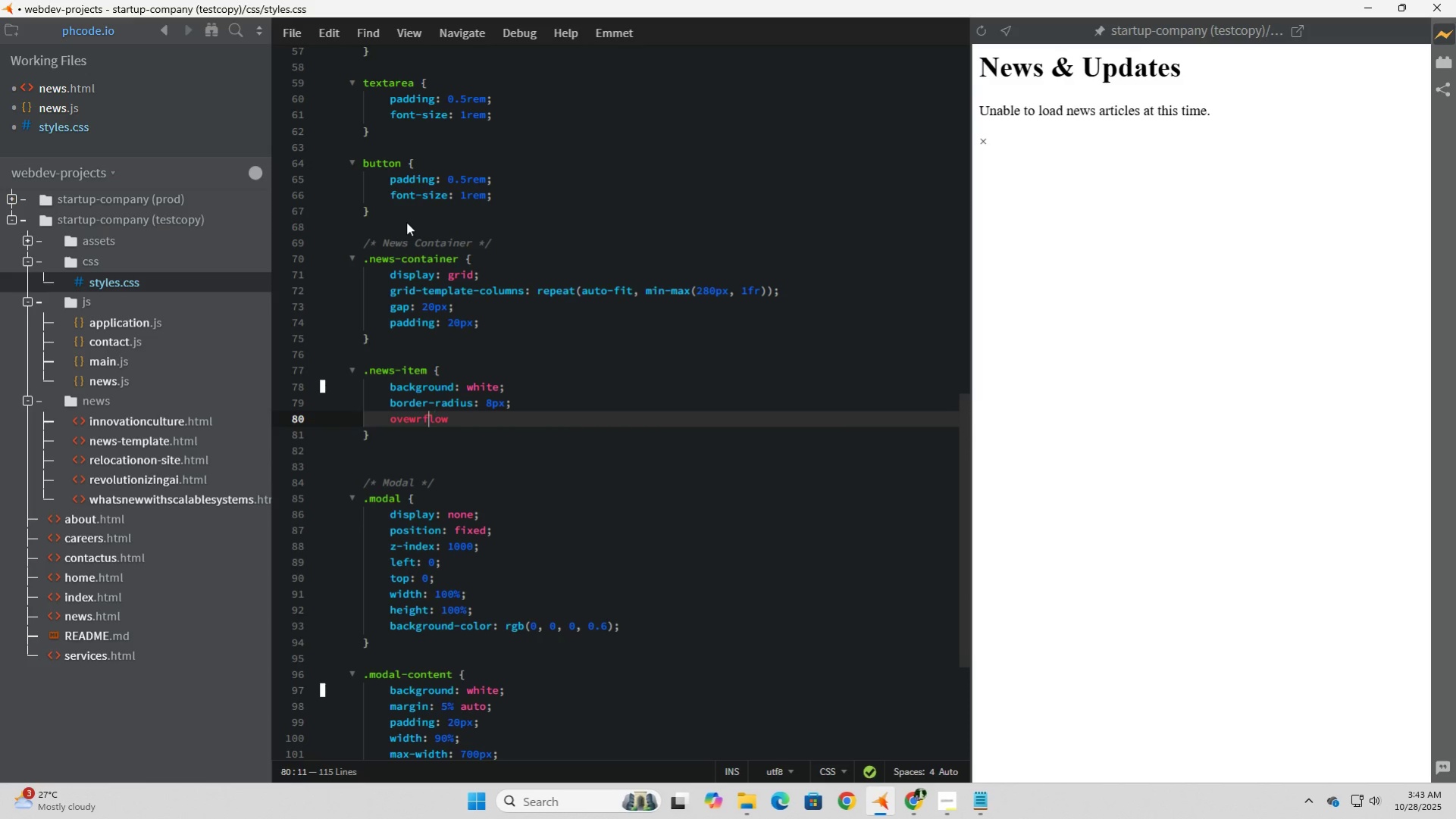 
key(ArrowLeft)
 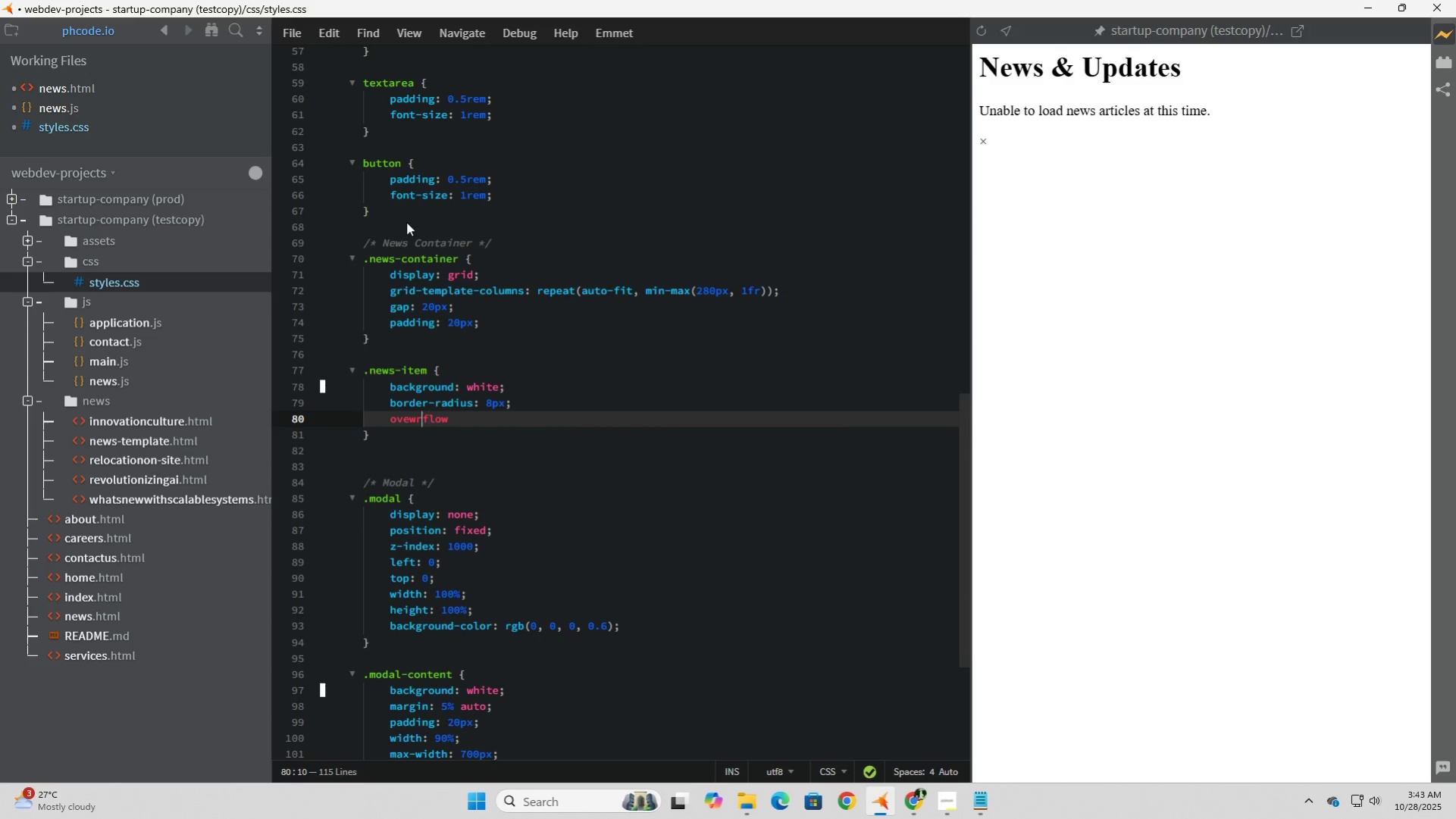 
key(ArrowLeft)
 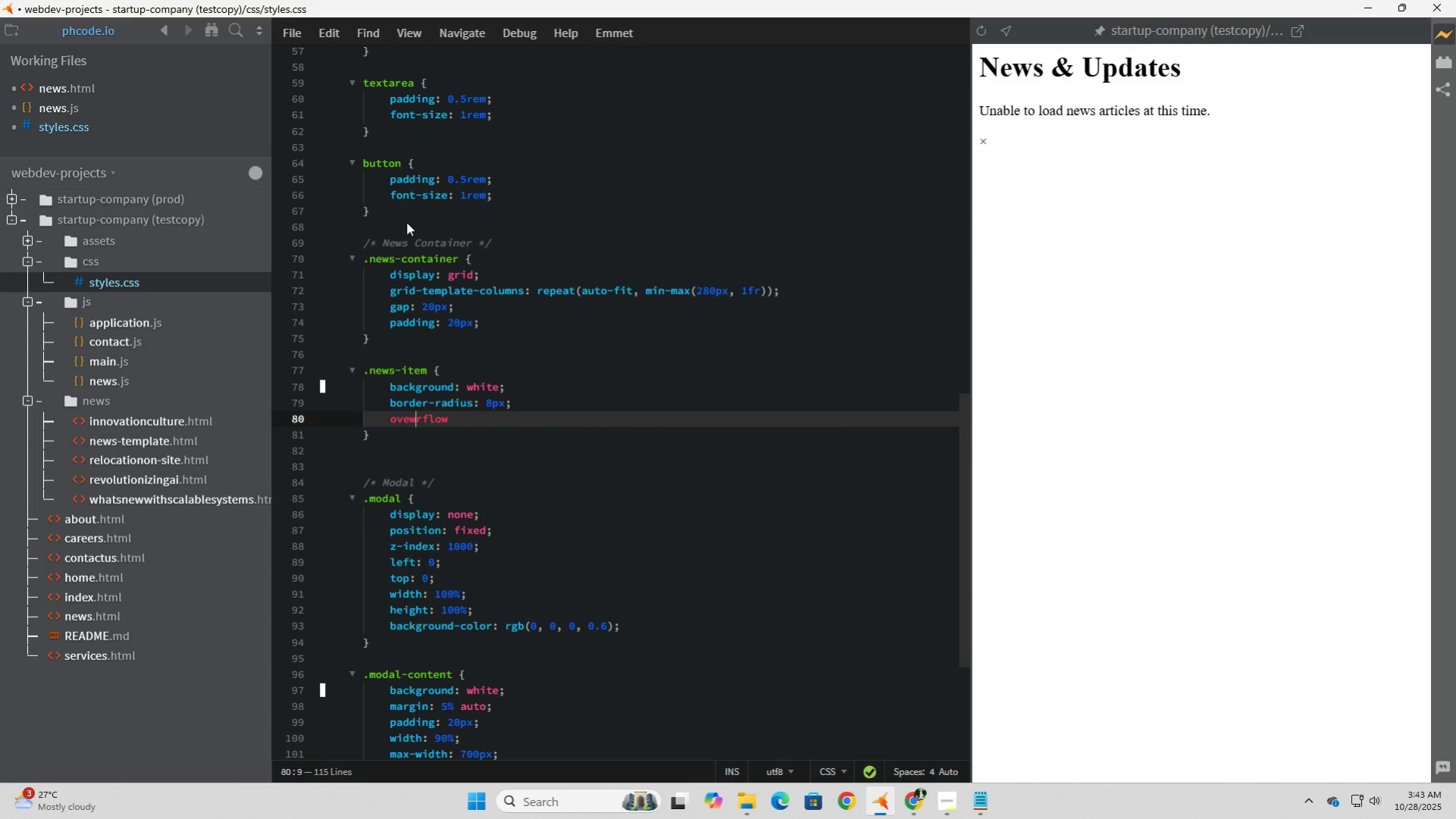 
key(ArrowLeft)
 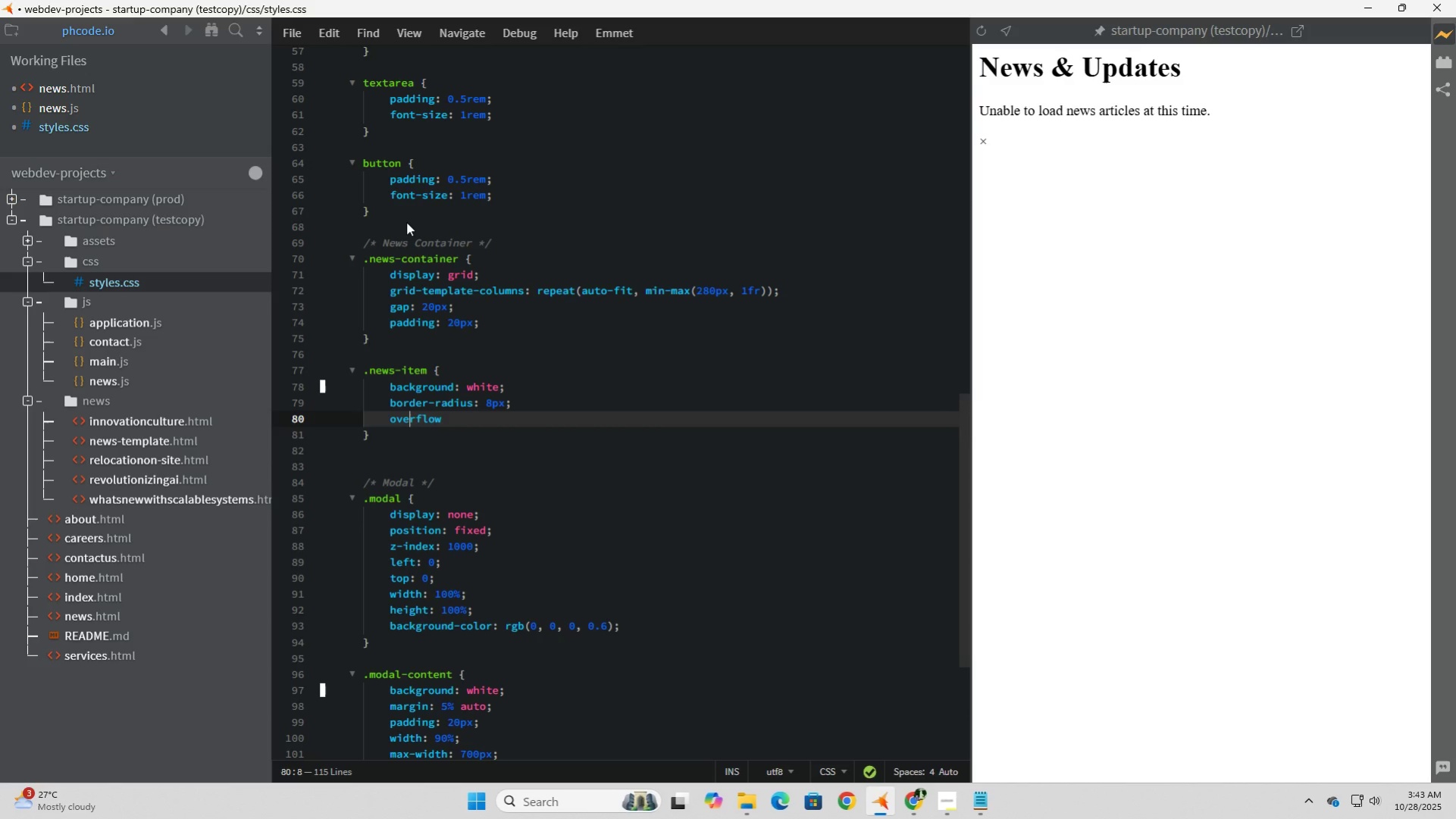 
key(Backspace)
 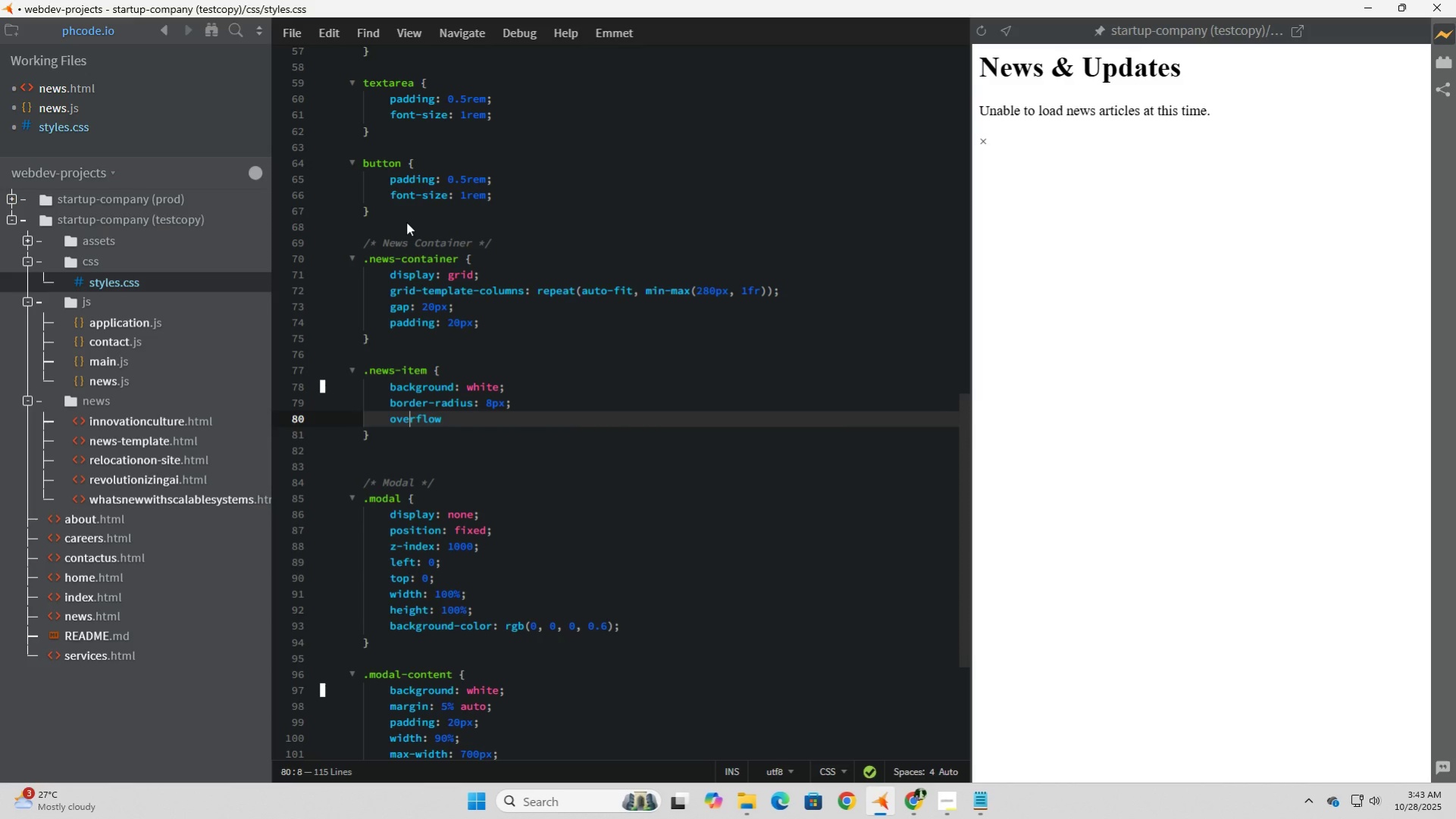 
key(ArrowRight)
 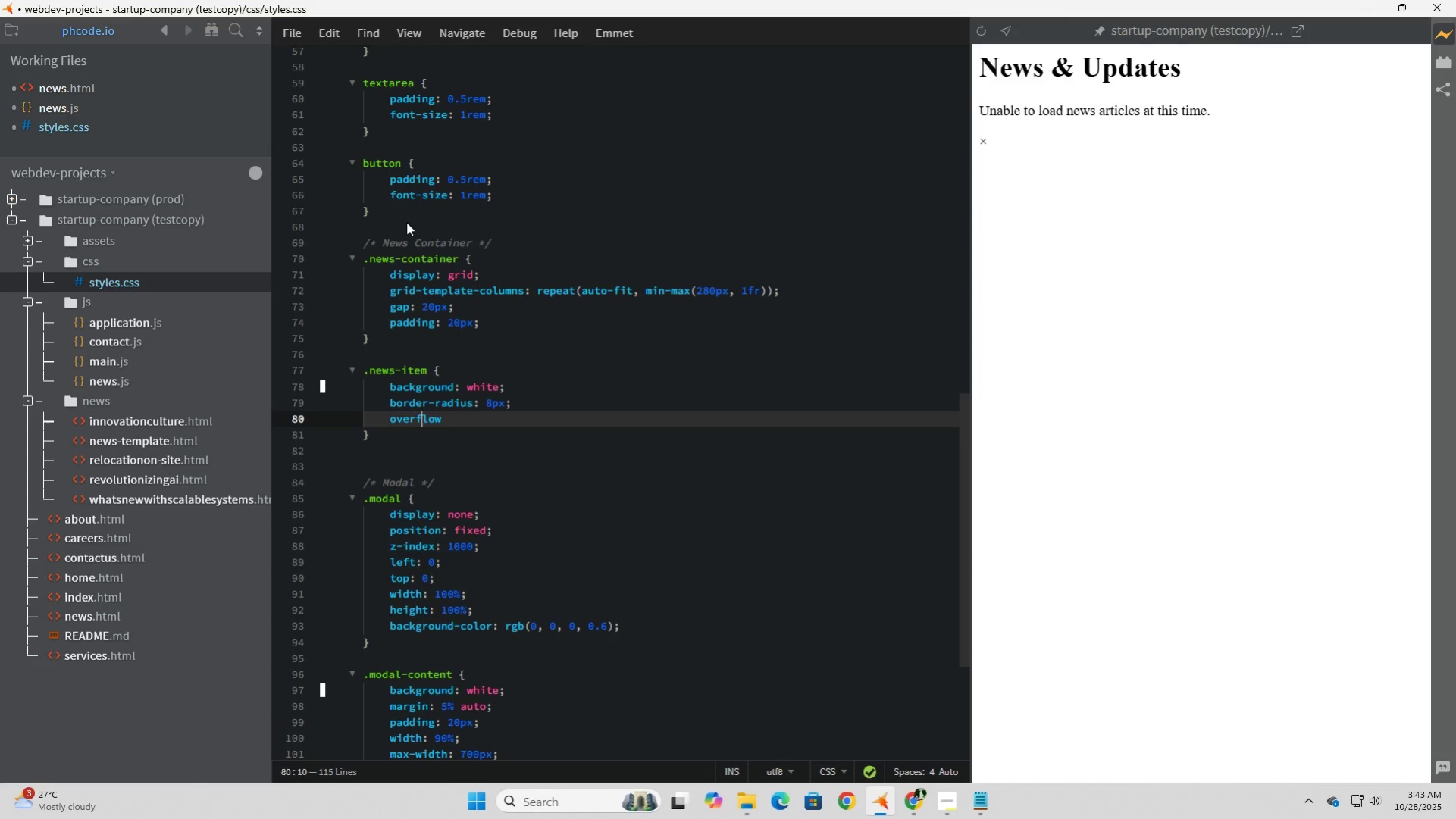 
key(ArrowRight)
 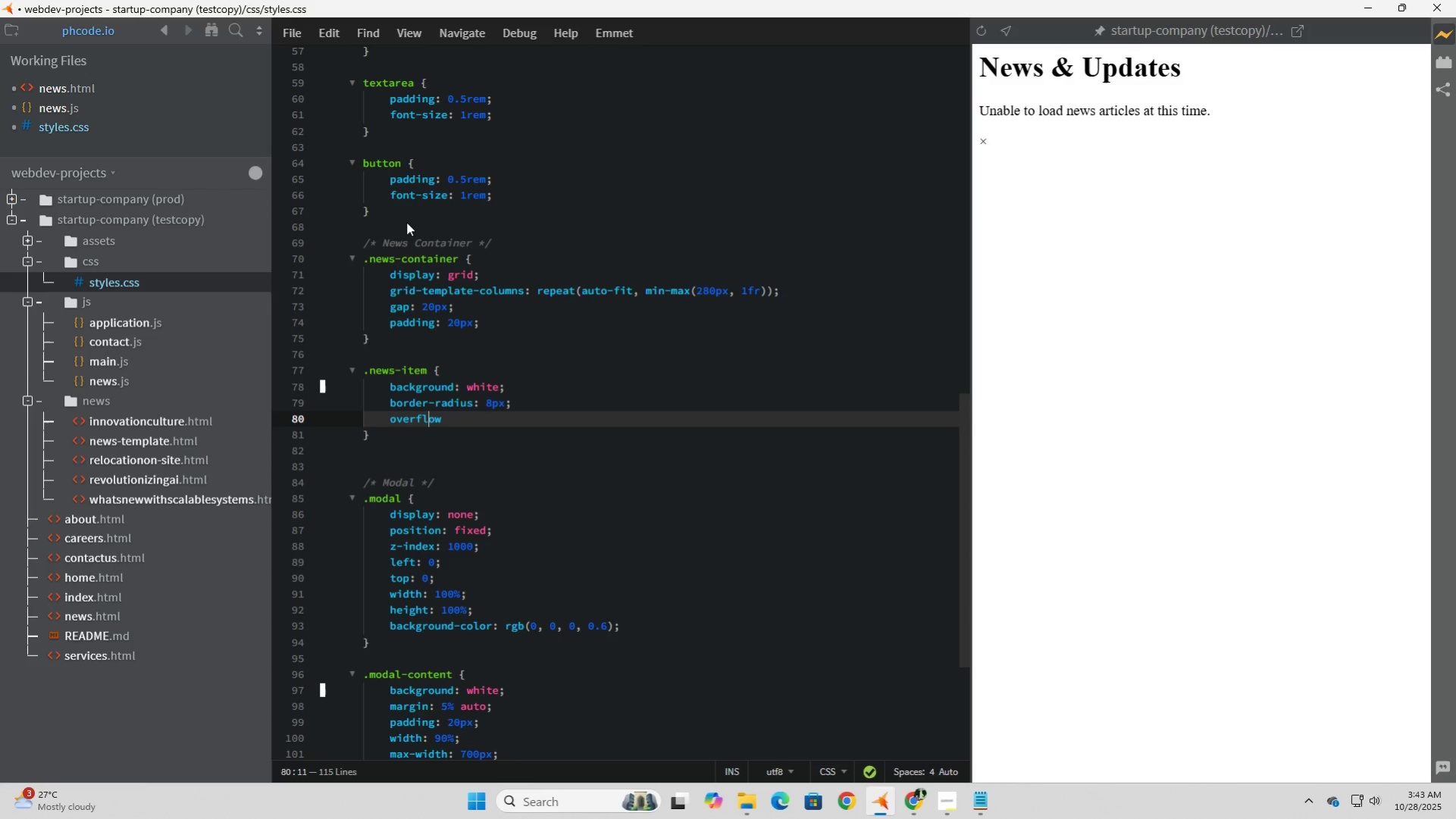 
key(ArrowRight)
 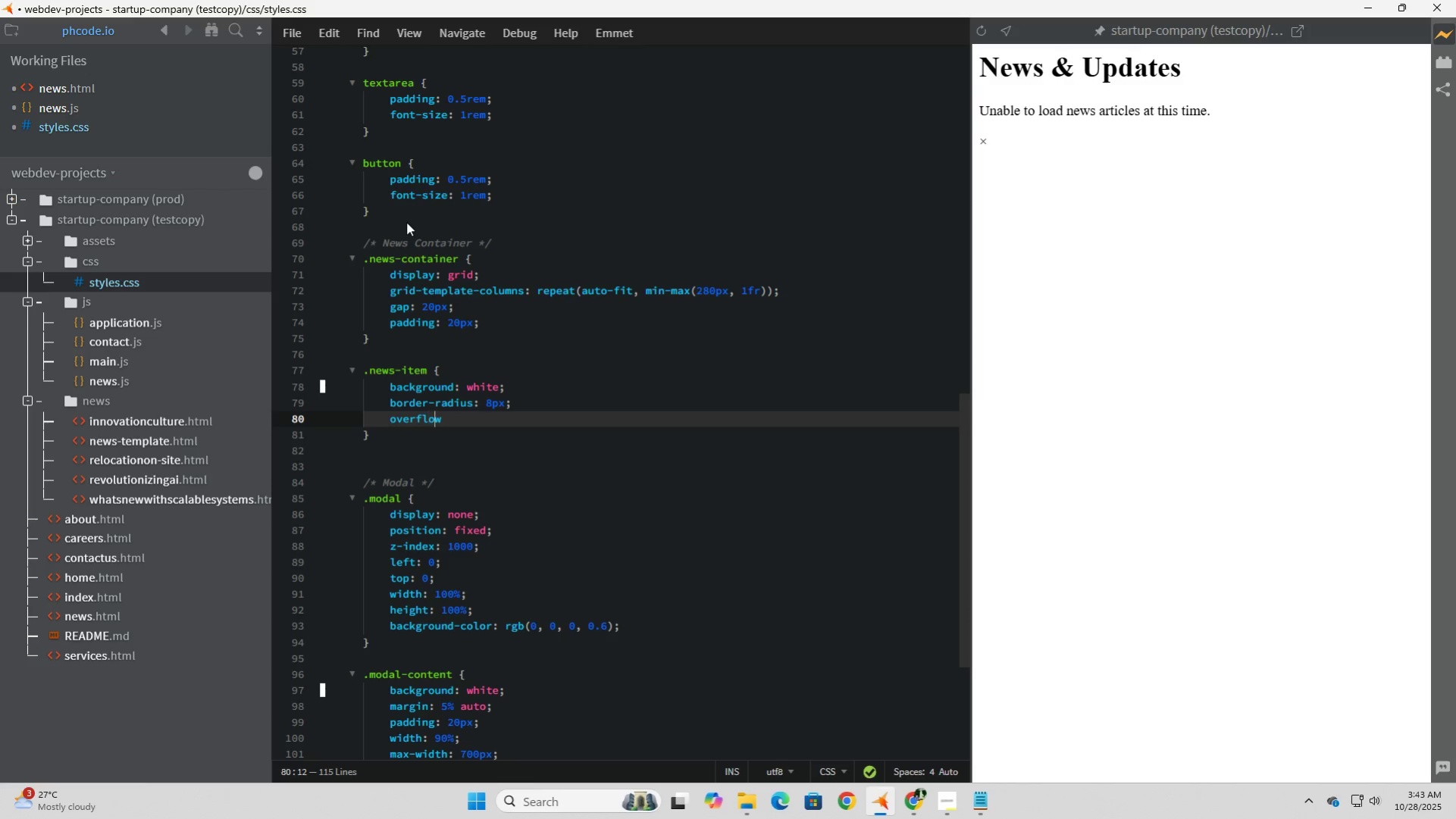 
key(ArrowRight)
 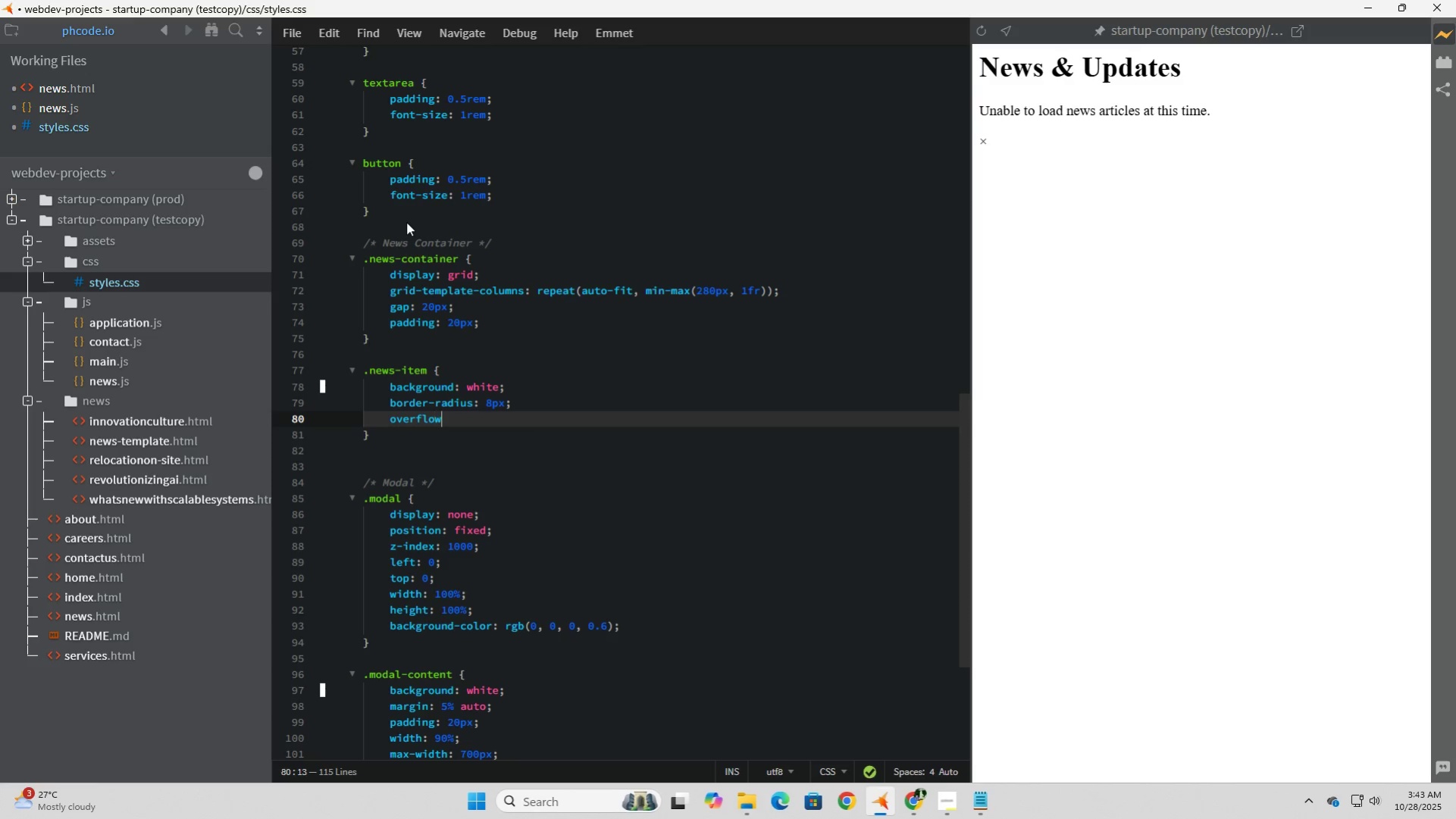 
key(ArrowRight)
 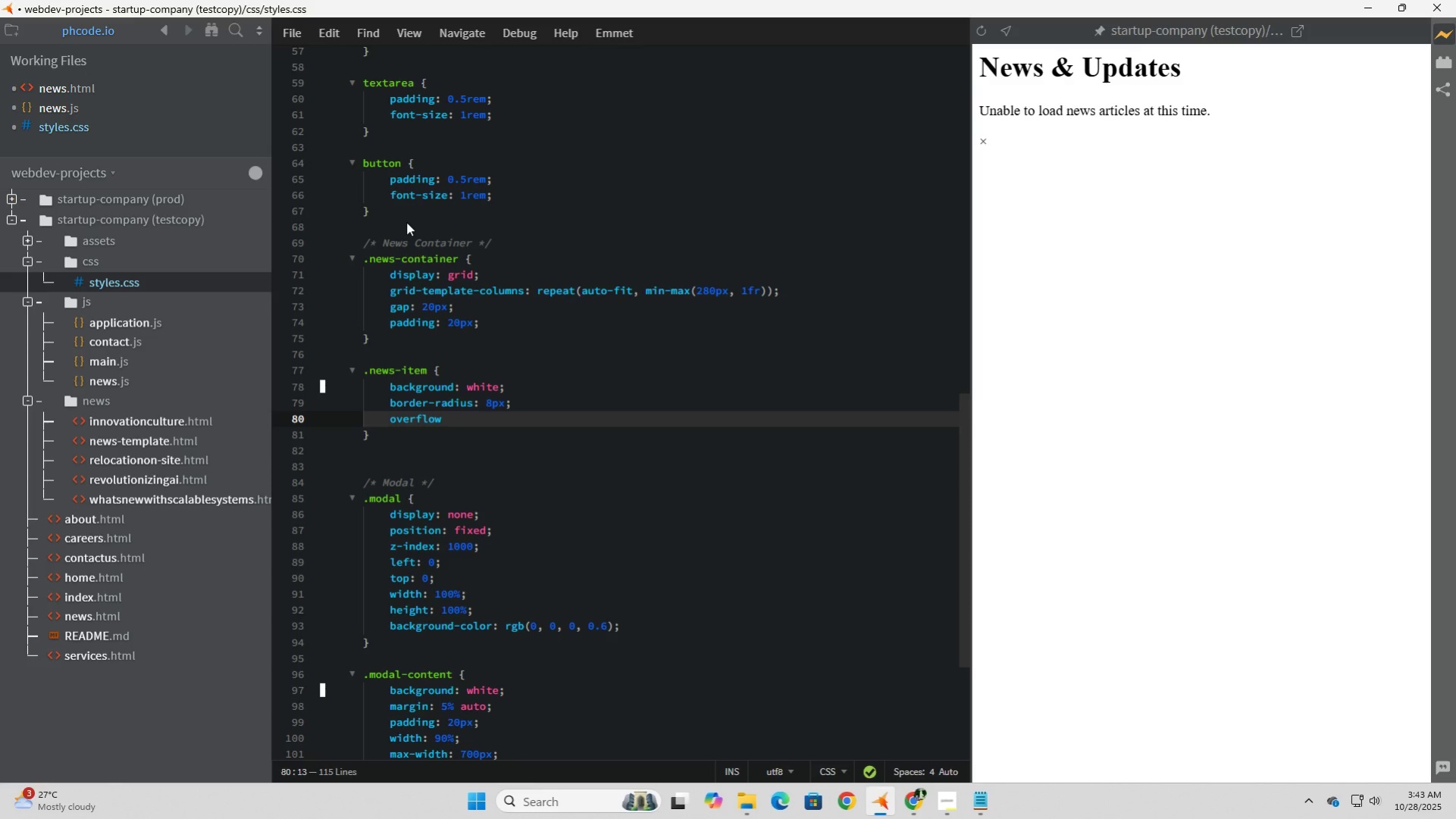 
key(Tab)
type(hidden)
 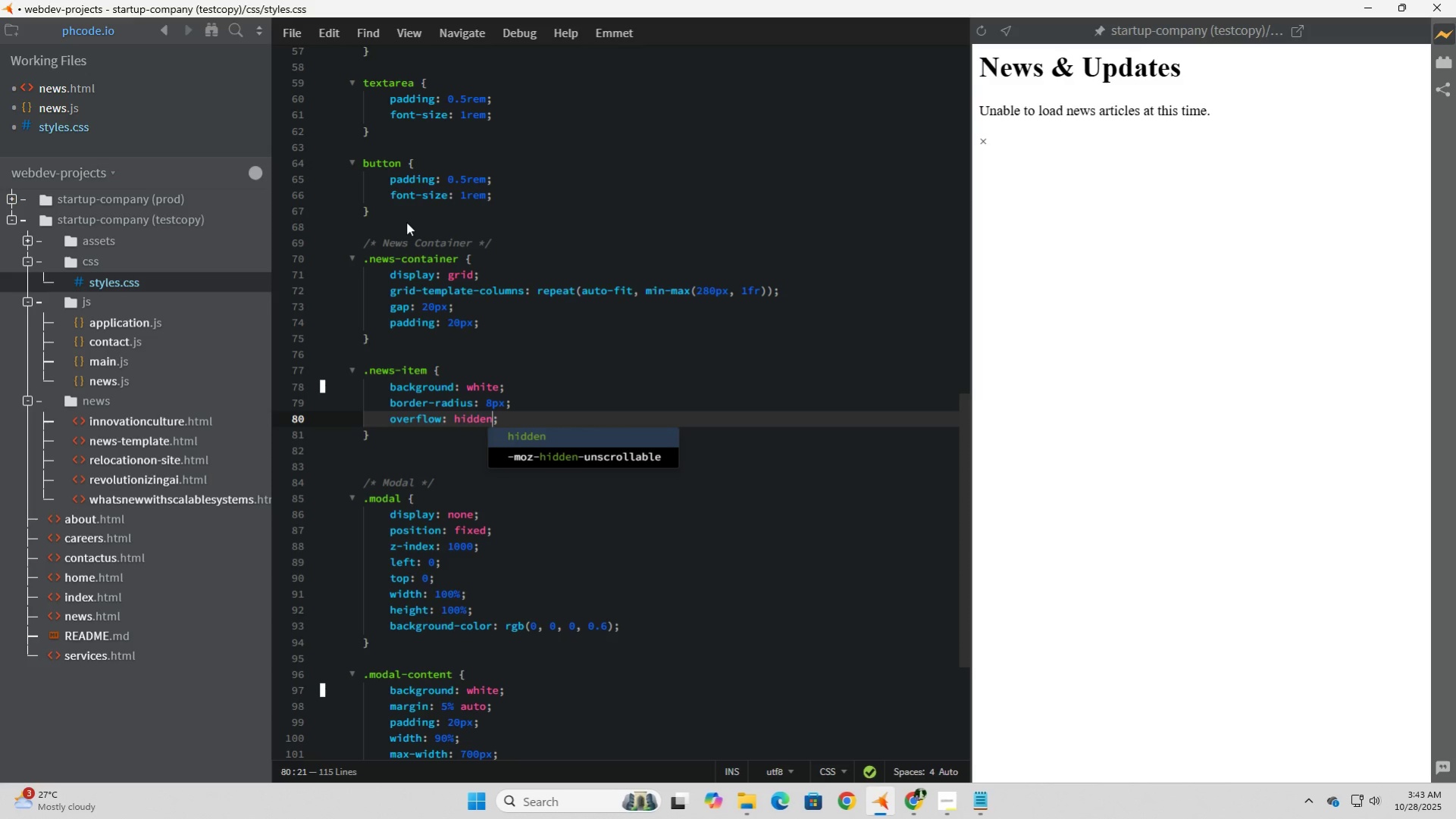 
key(ArrowRight)
 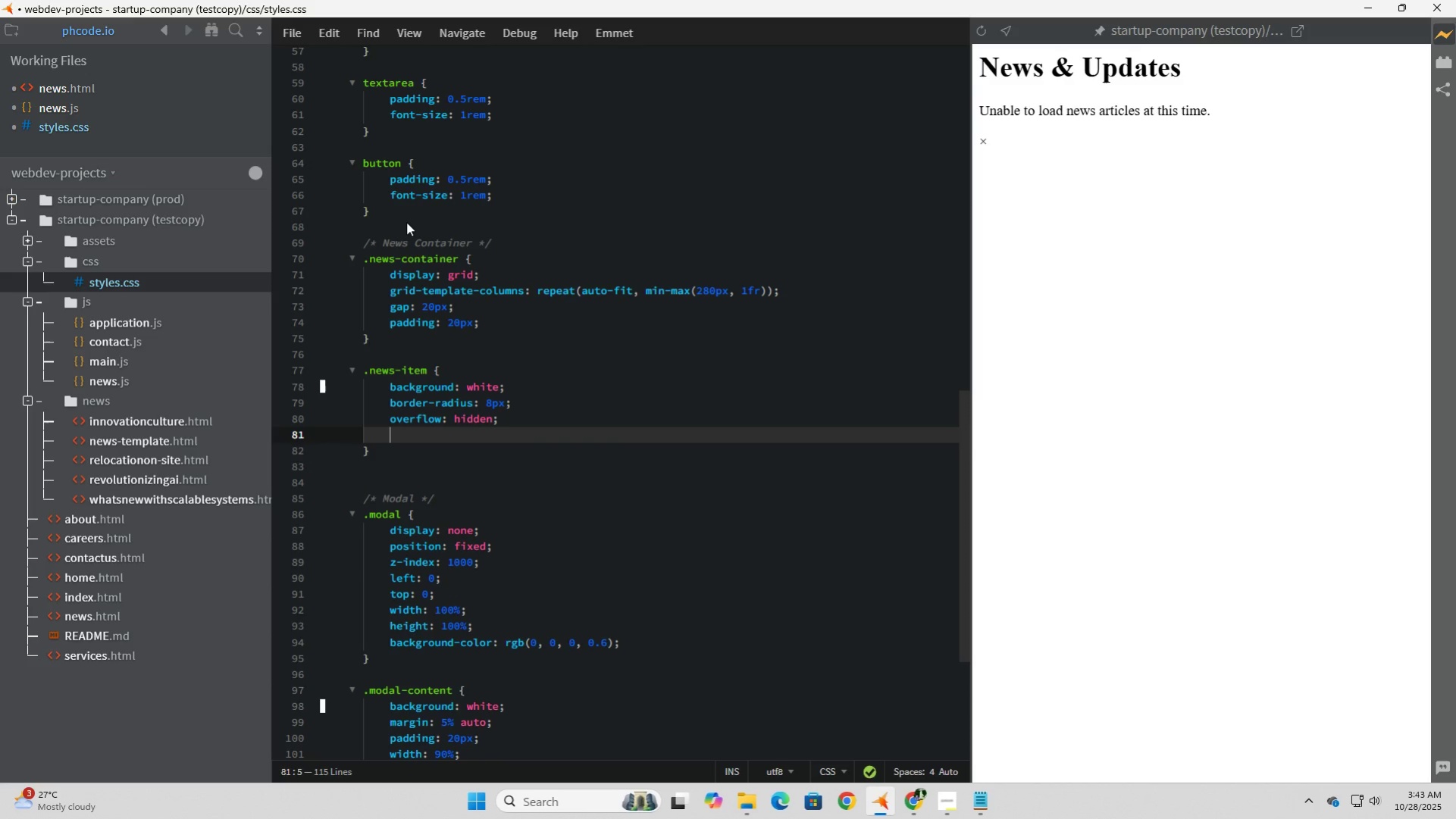 
key(Enter)
 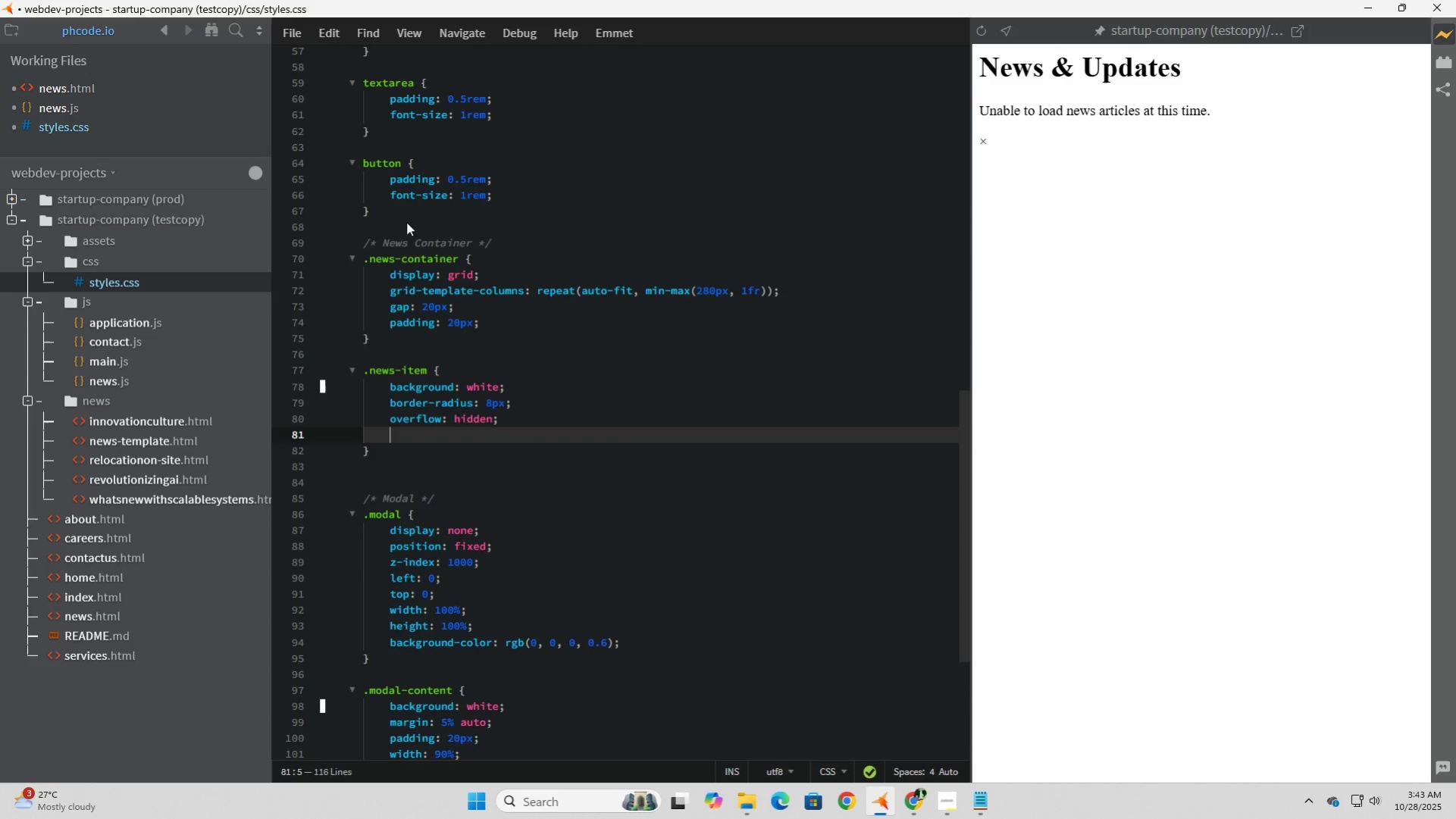 
type(box-shadow)
key(Tab)
 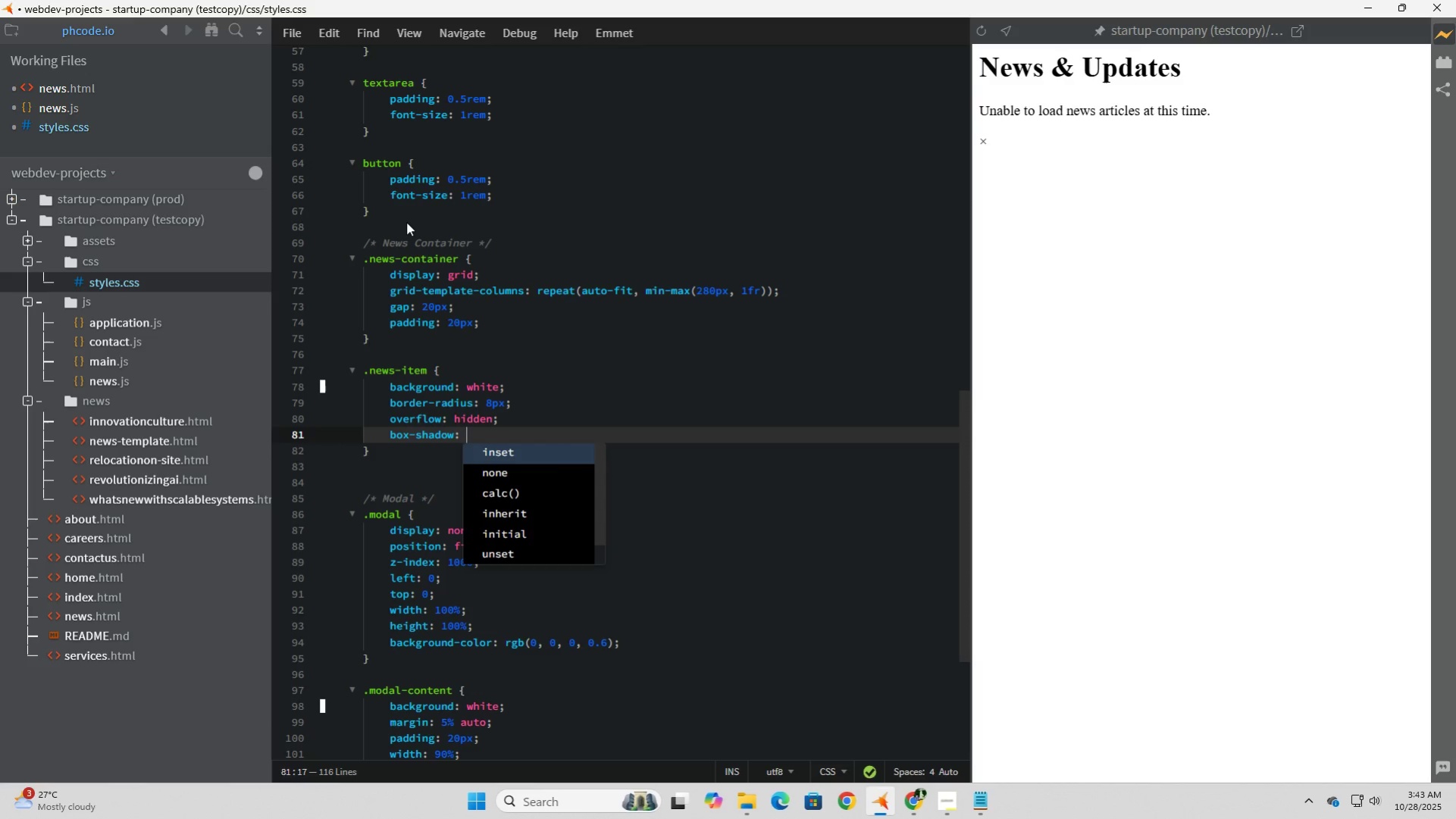 
key(Numpad0)
 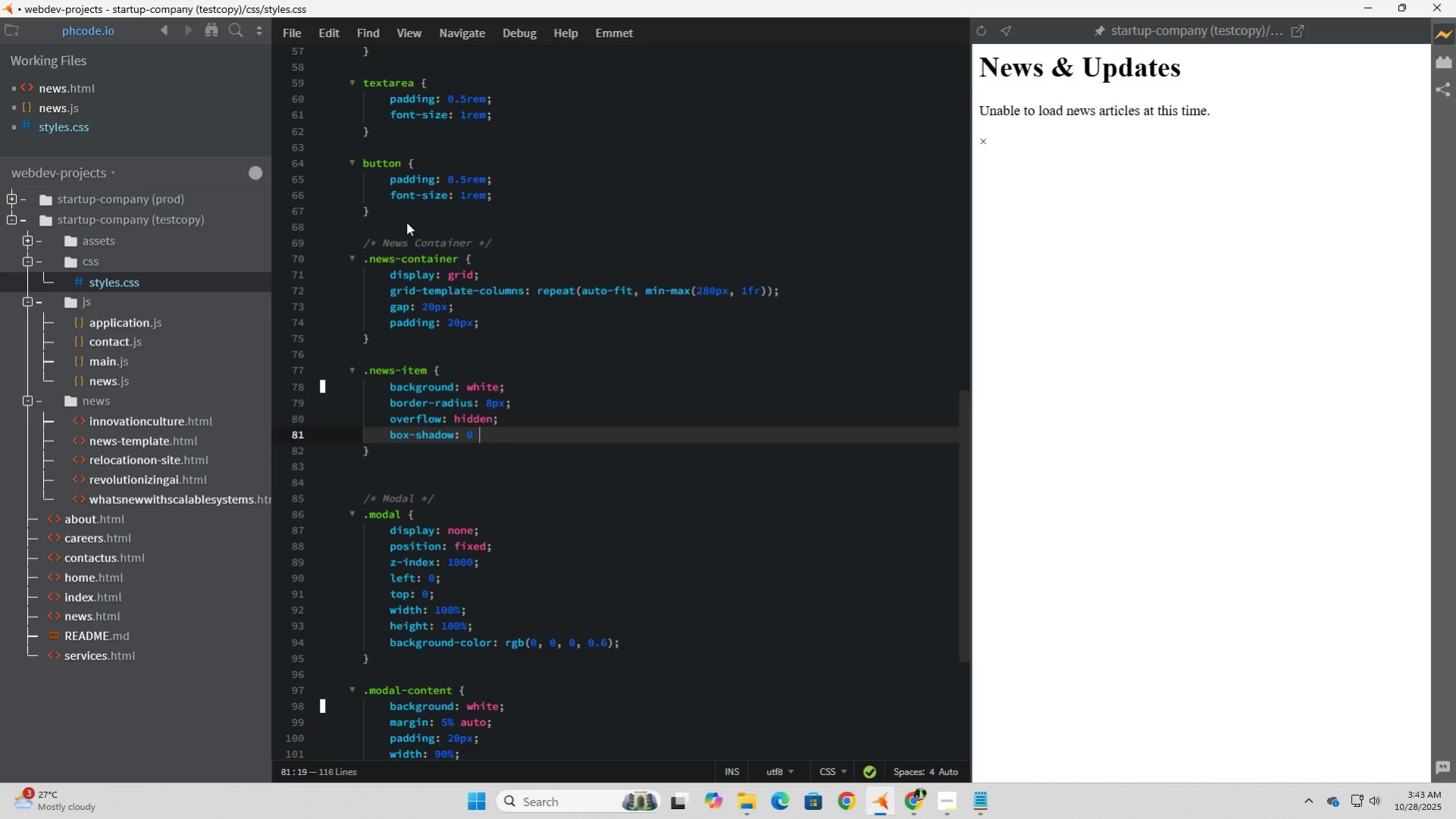 
key(Space)
 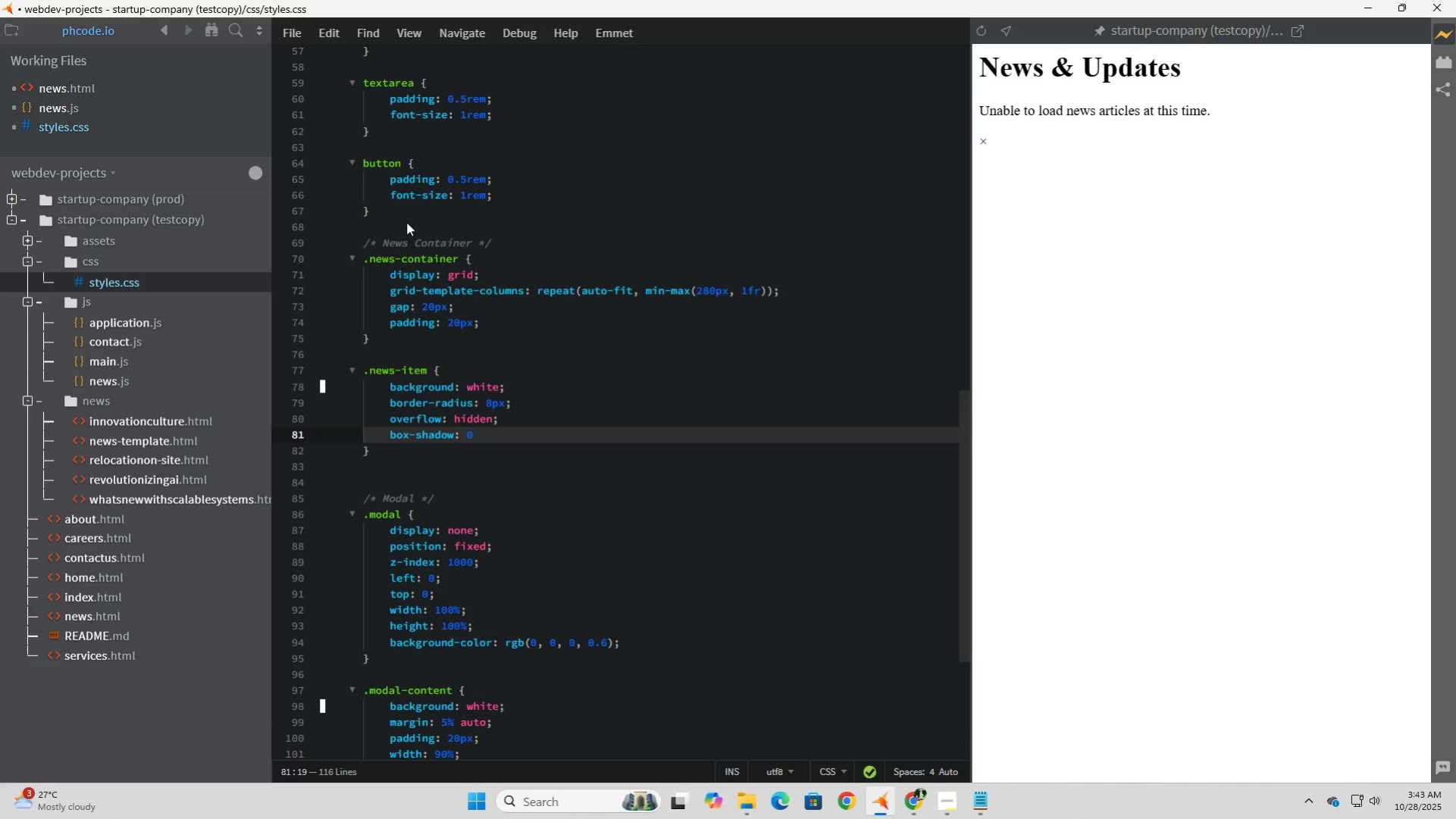 
key(2)
 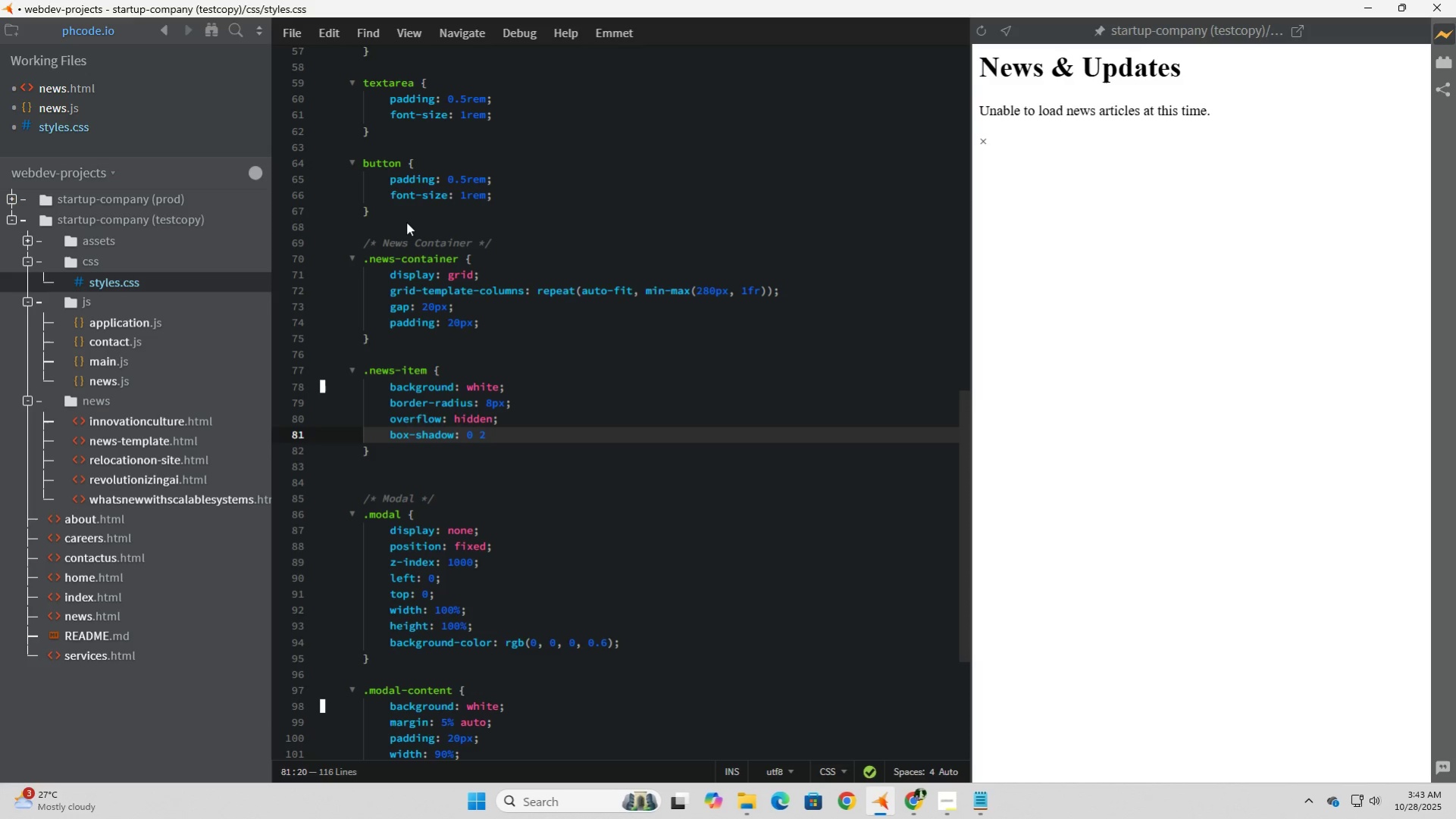 
key(Space)
 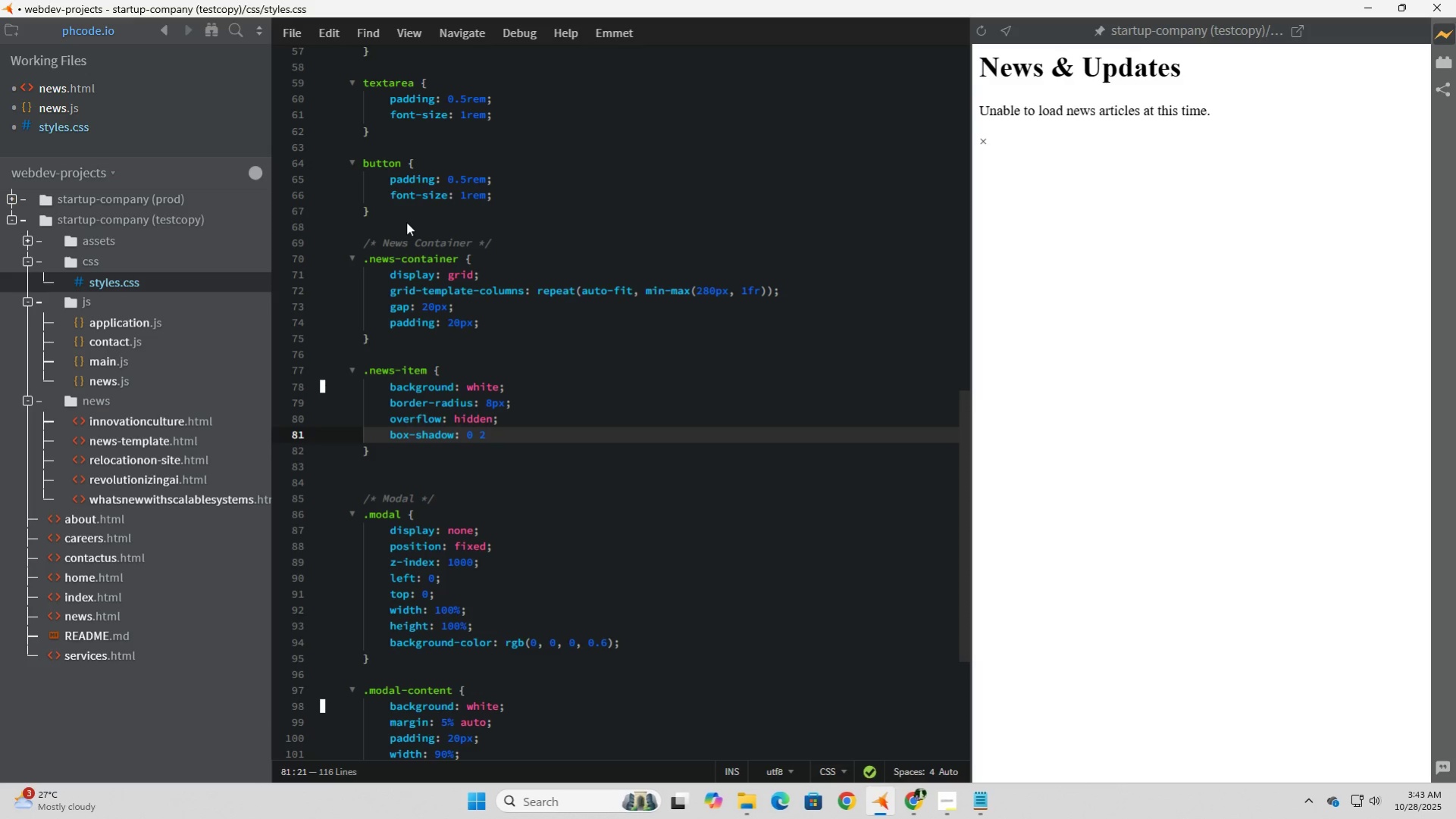 
key(Numpad8)
 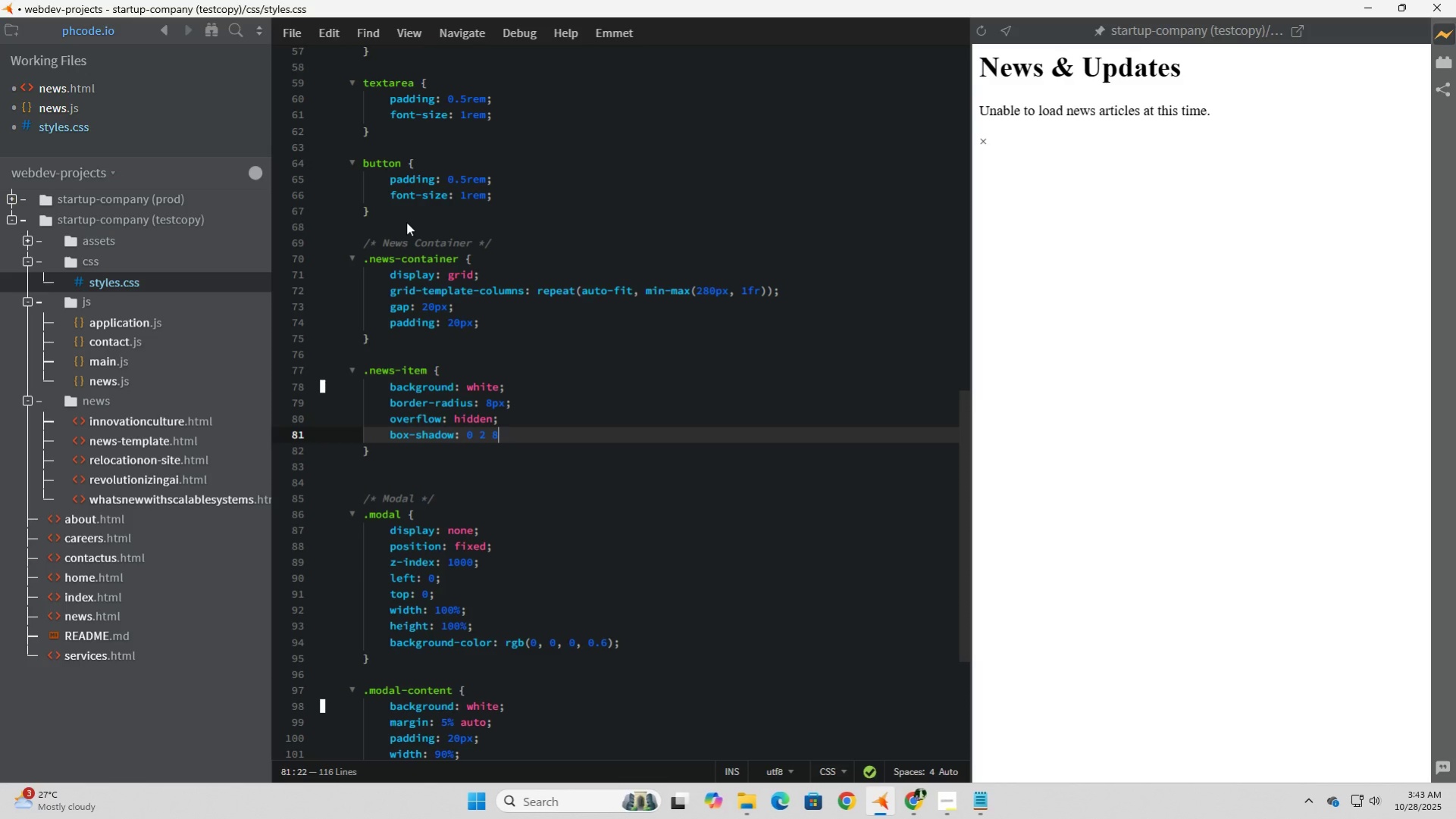 
key(ArrowLeft)
 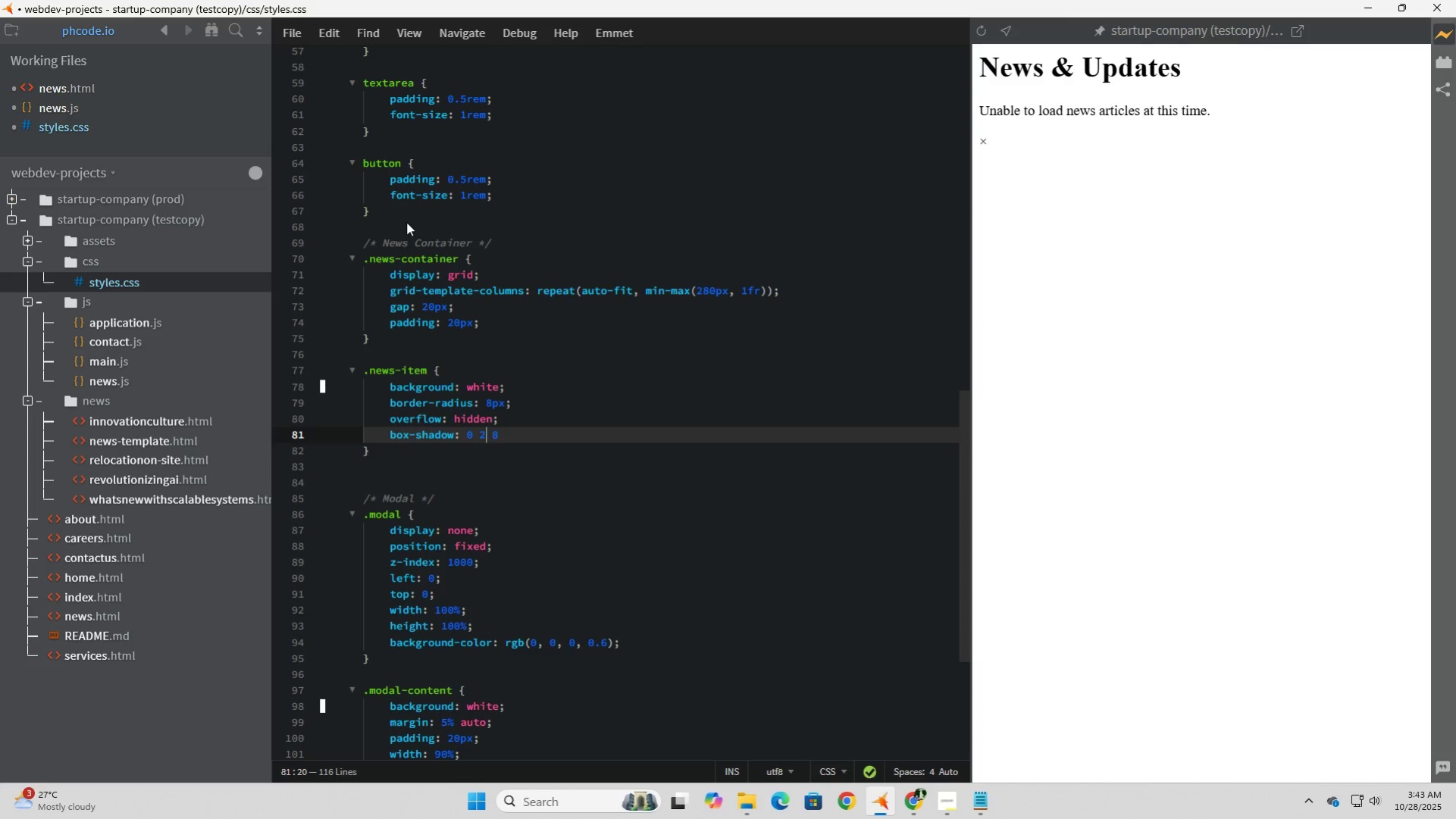 
key(ArrowLeft)
 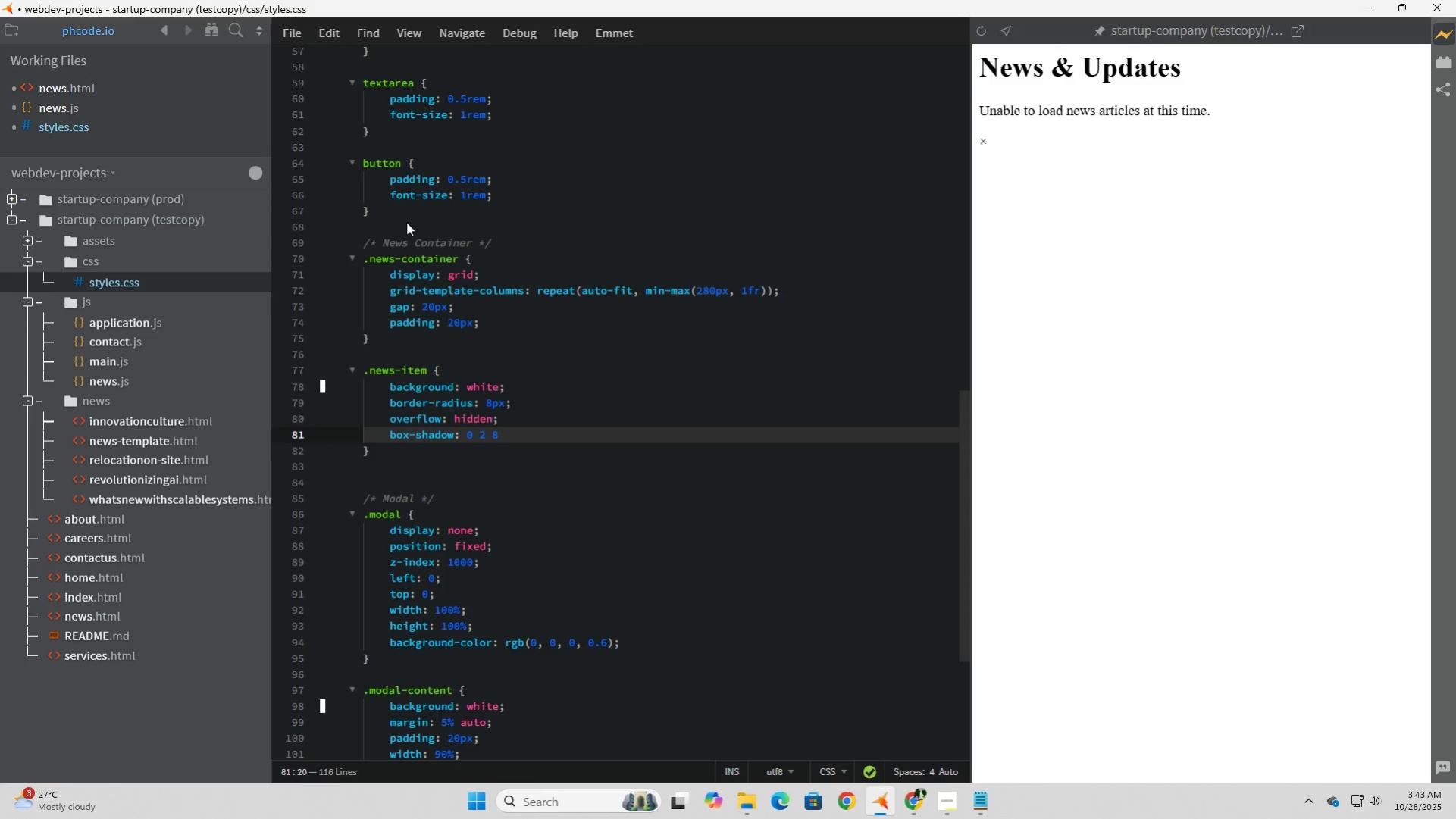 
type(px)
 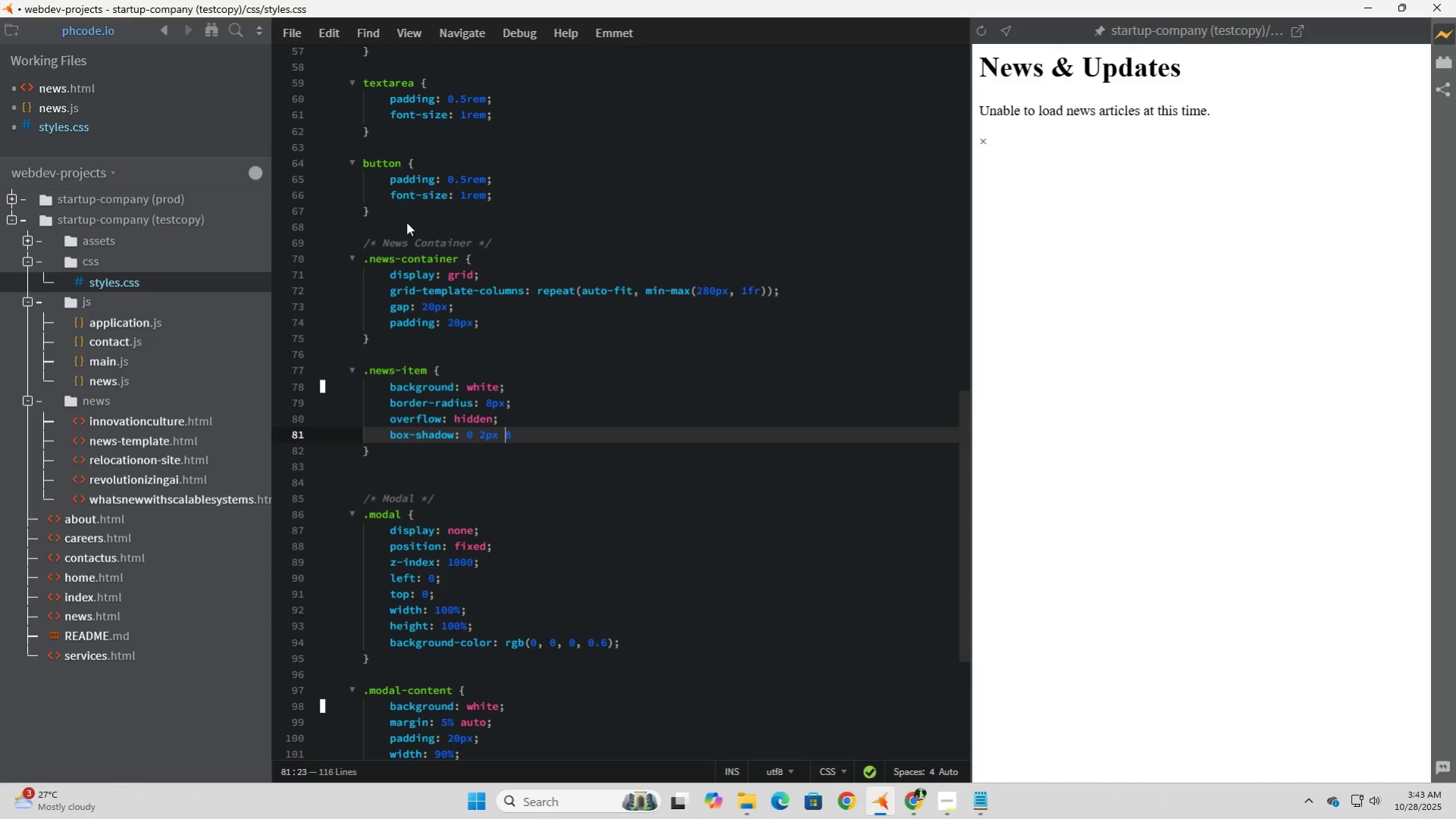 
key(ArrowRight)
 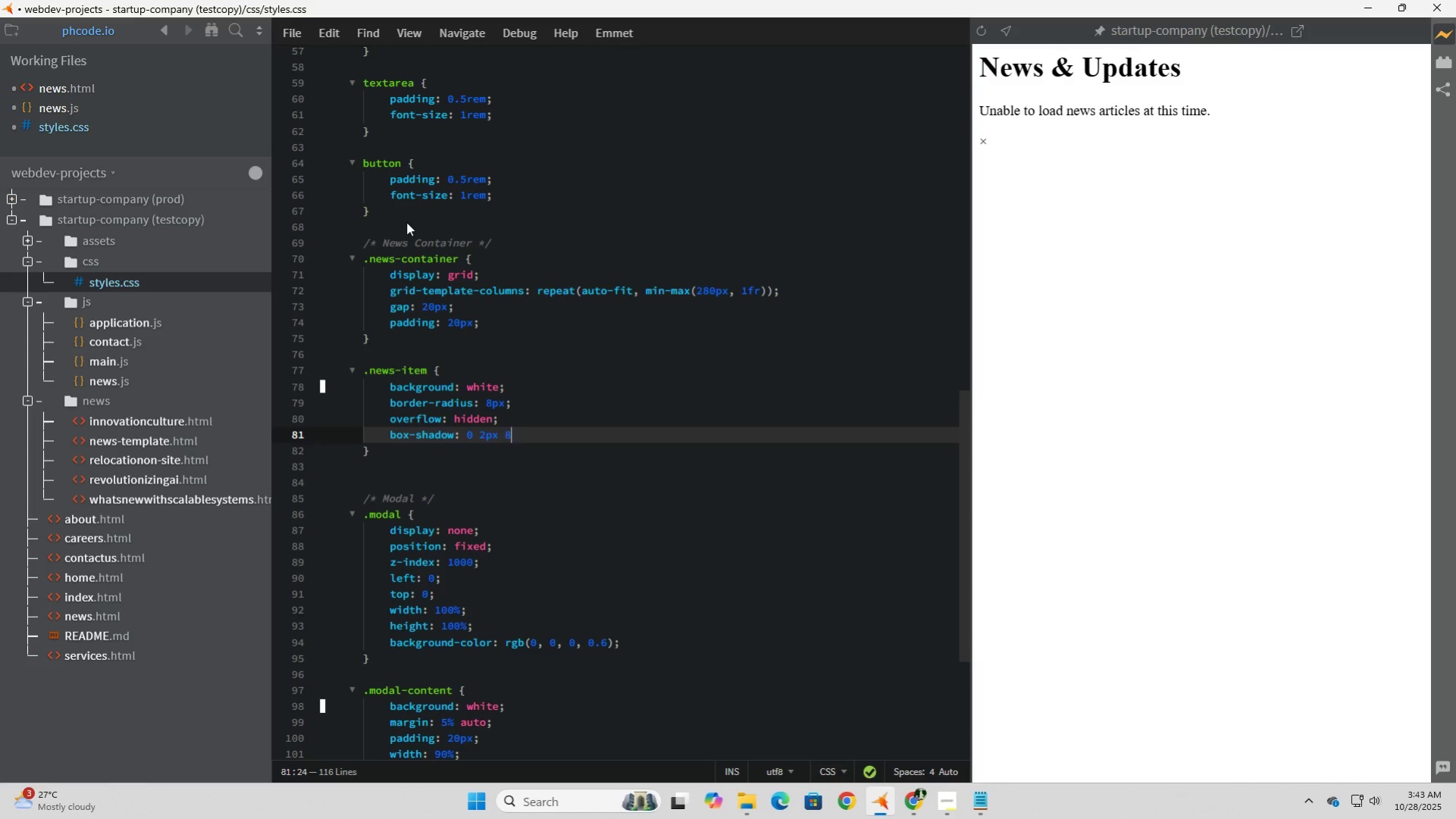 
key(ArrowRight)
 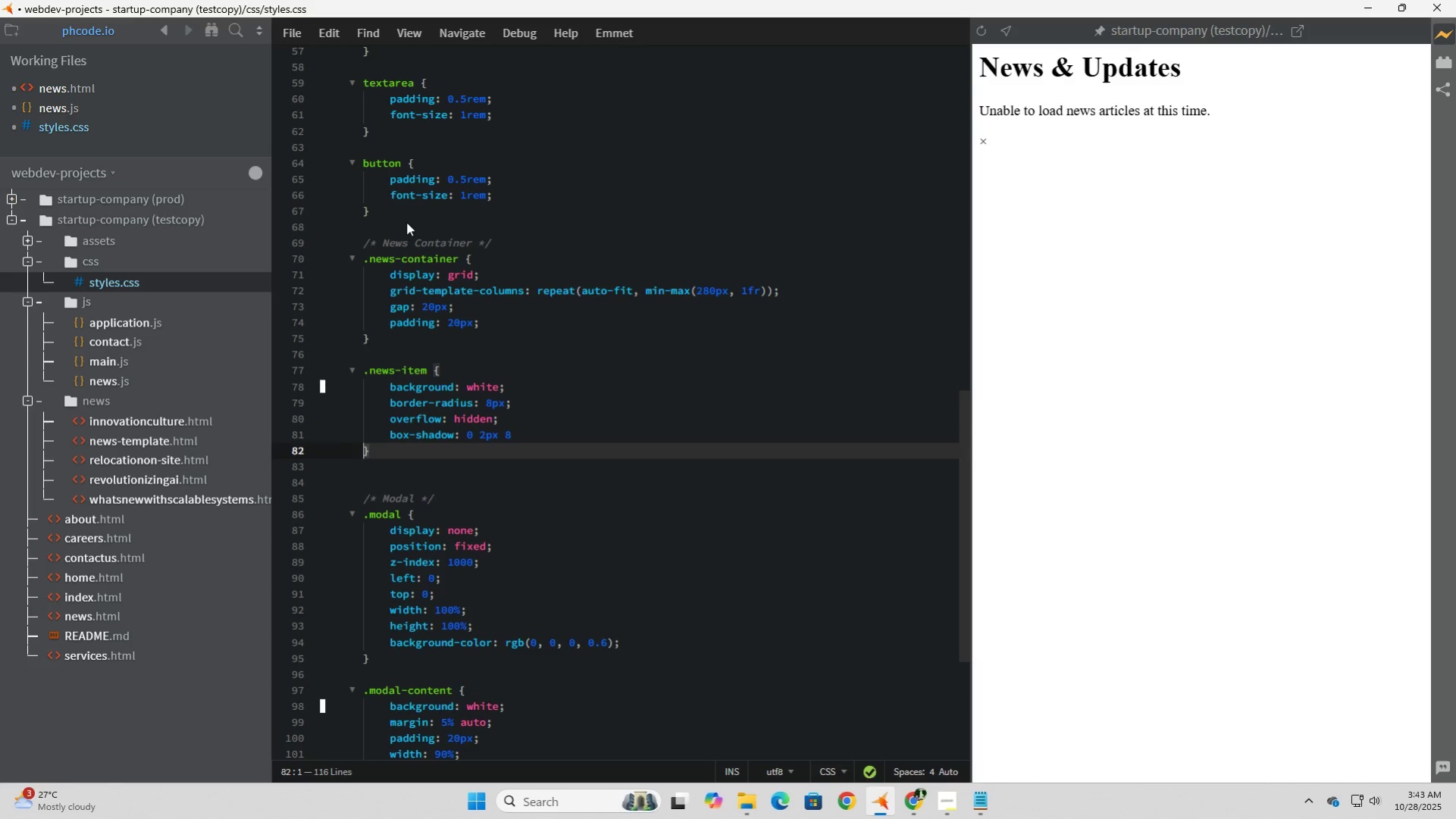 
key(ArrowRight)
 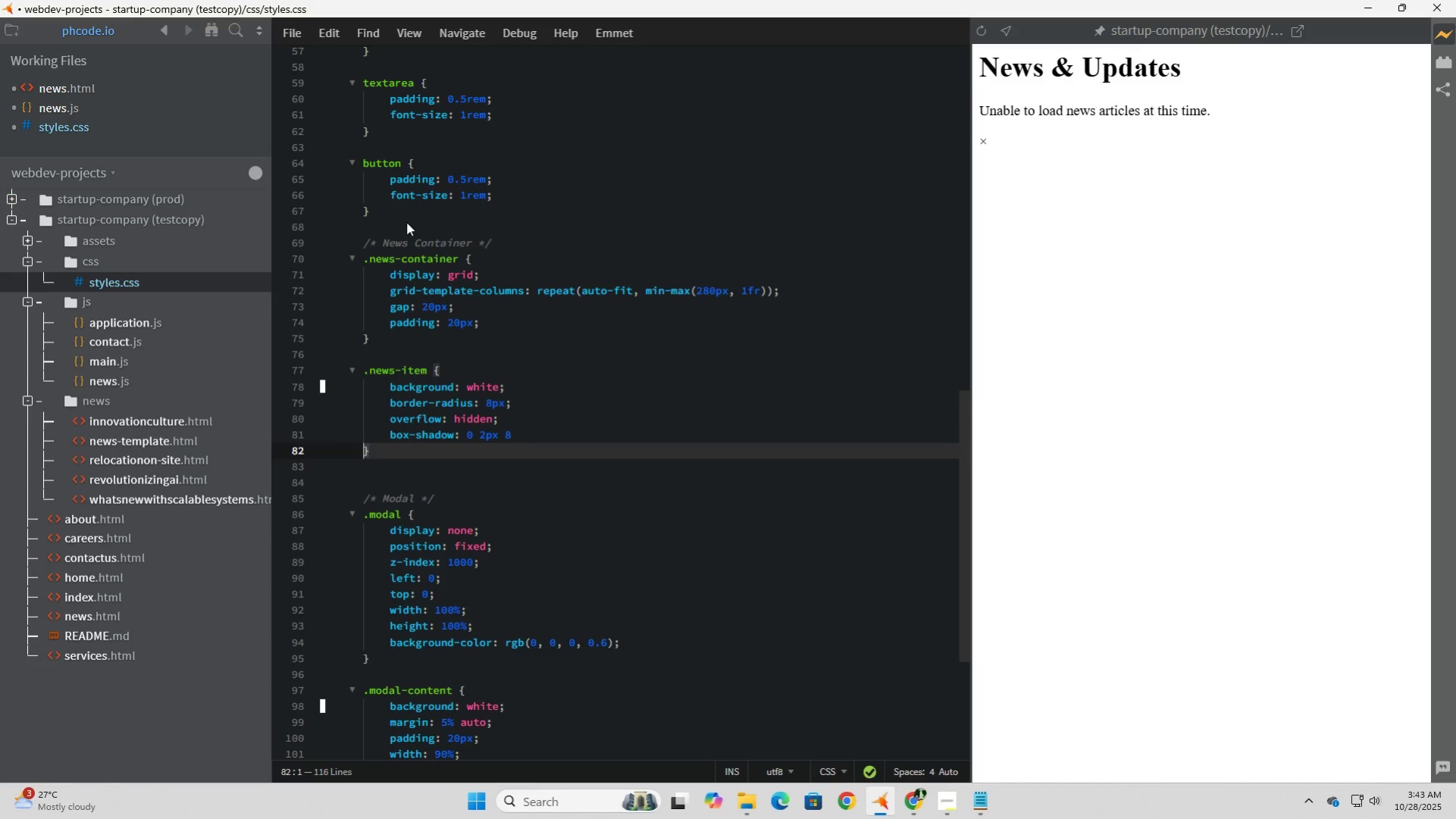 
key(ArrowLeft)
 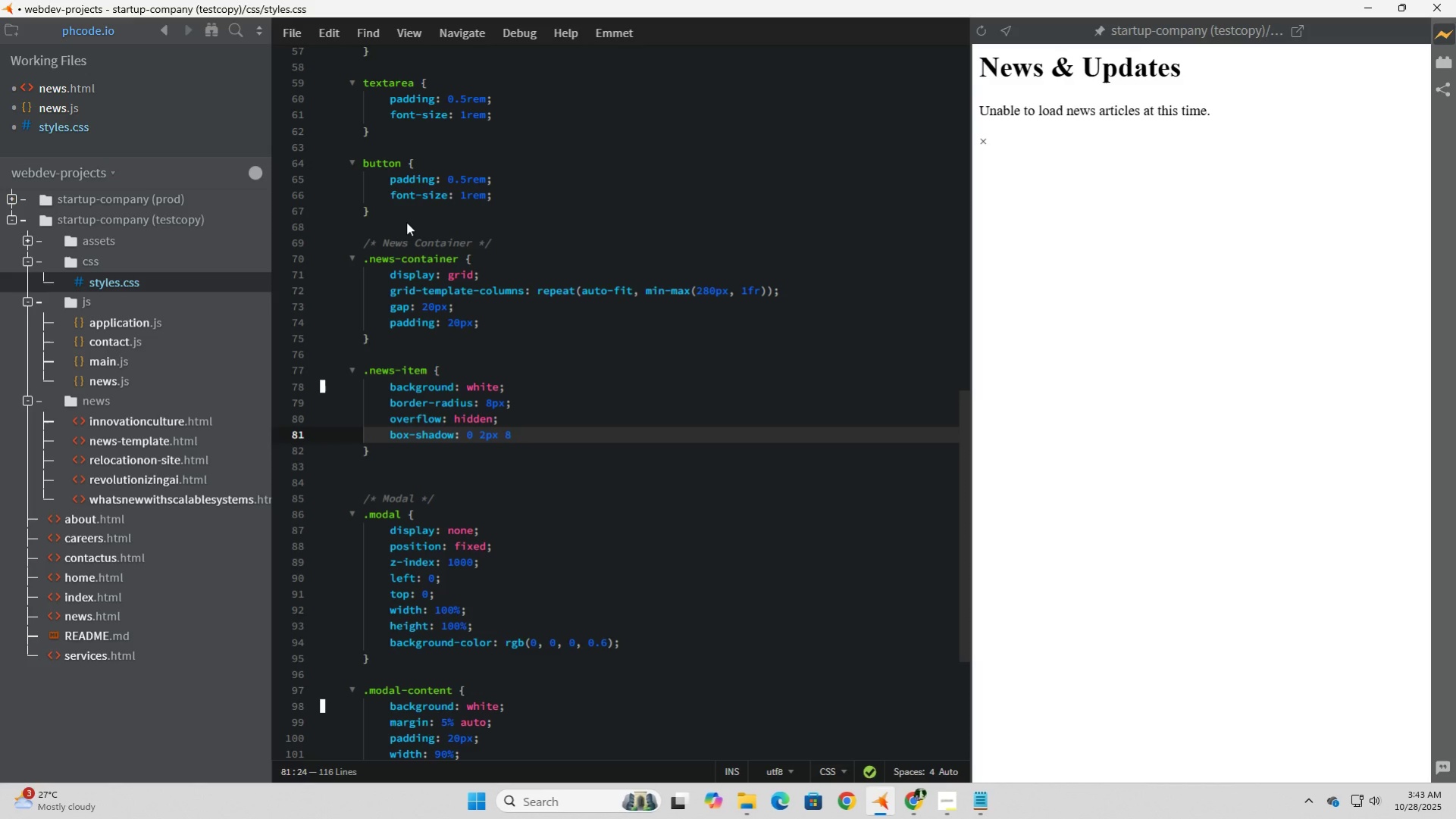 
type(px)
 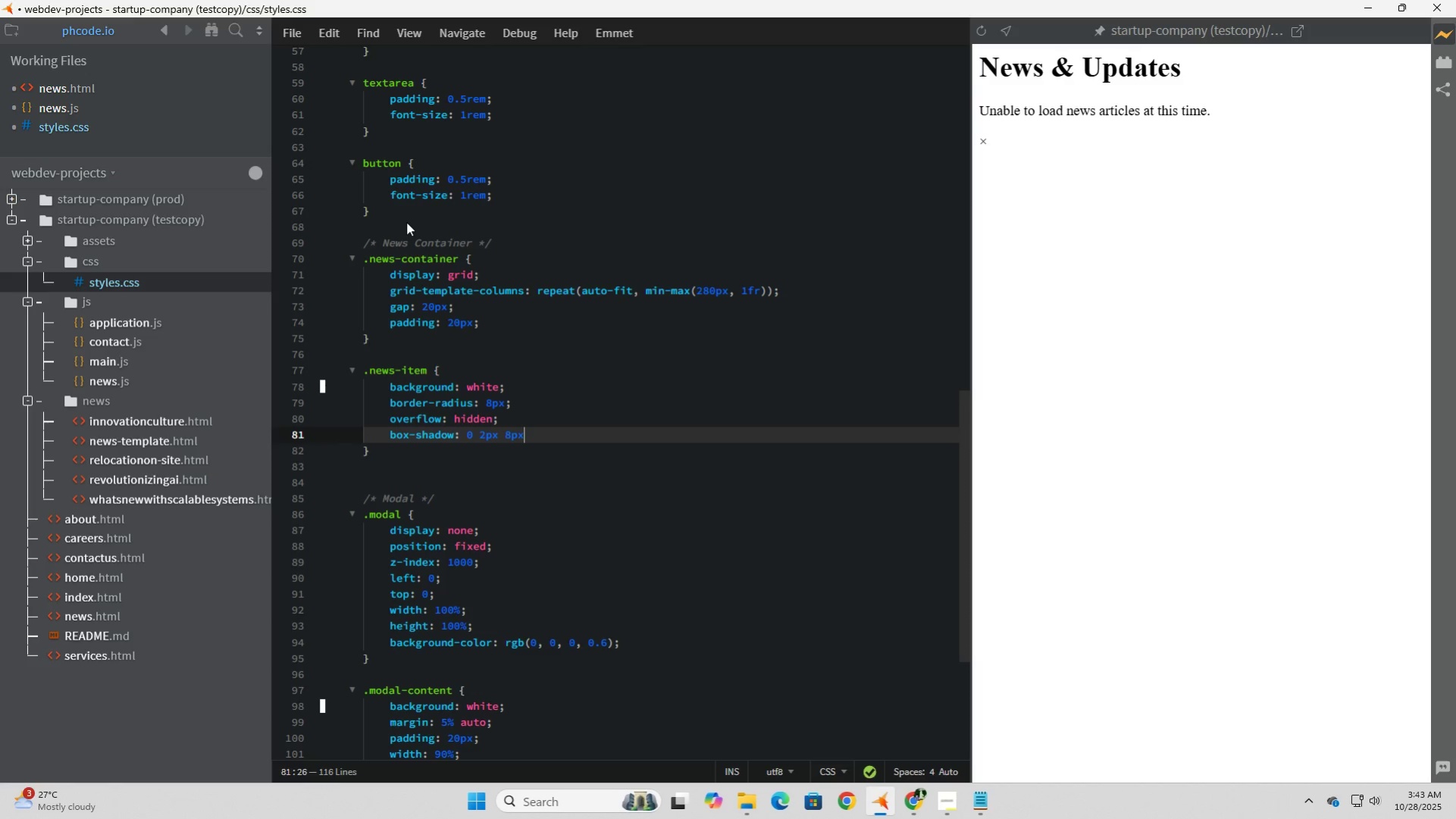 
key(ArrowRight)
 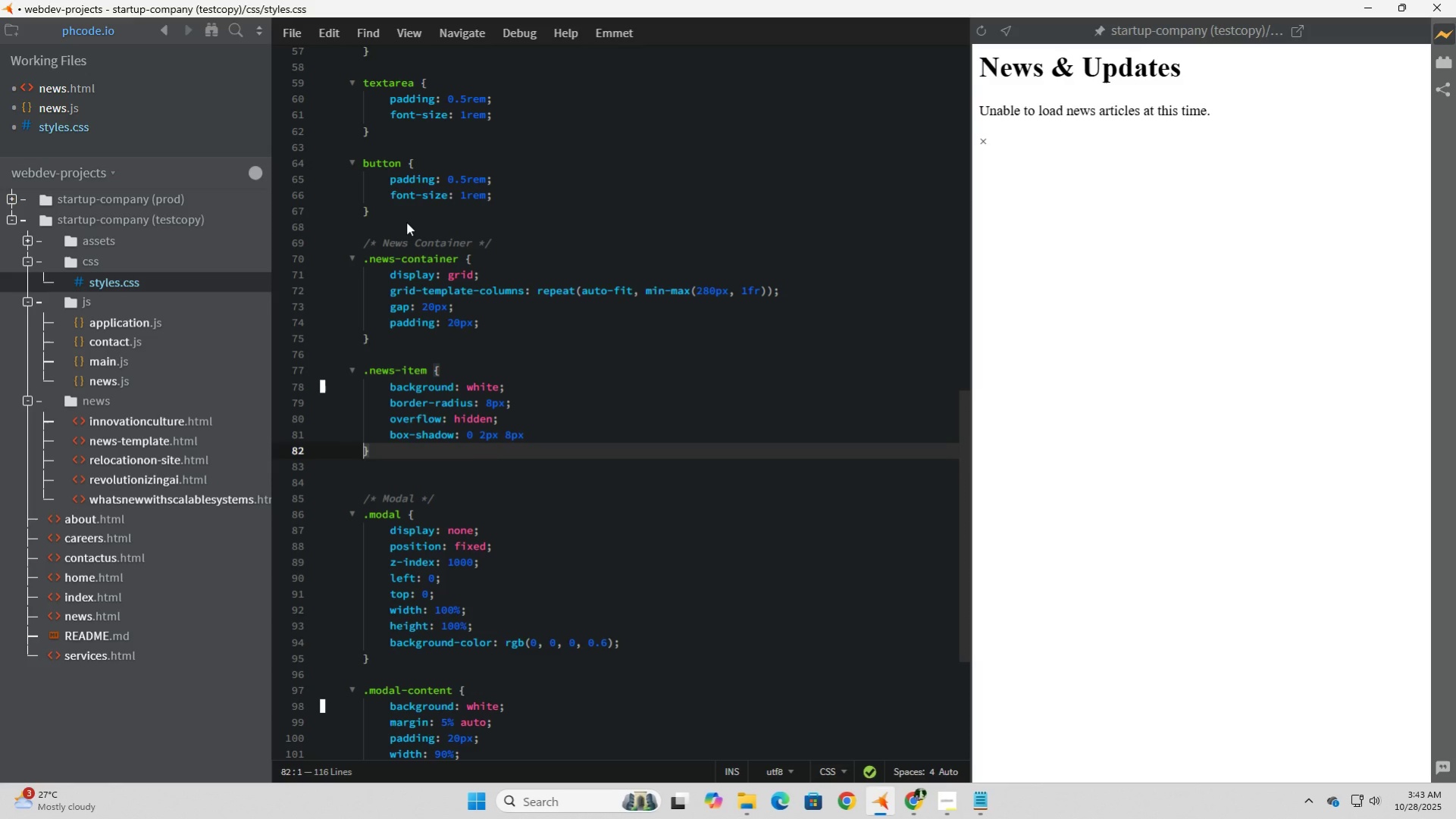 
key(ArrowUp)
 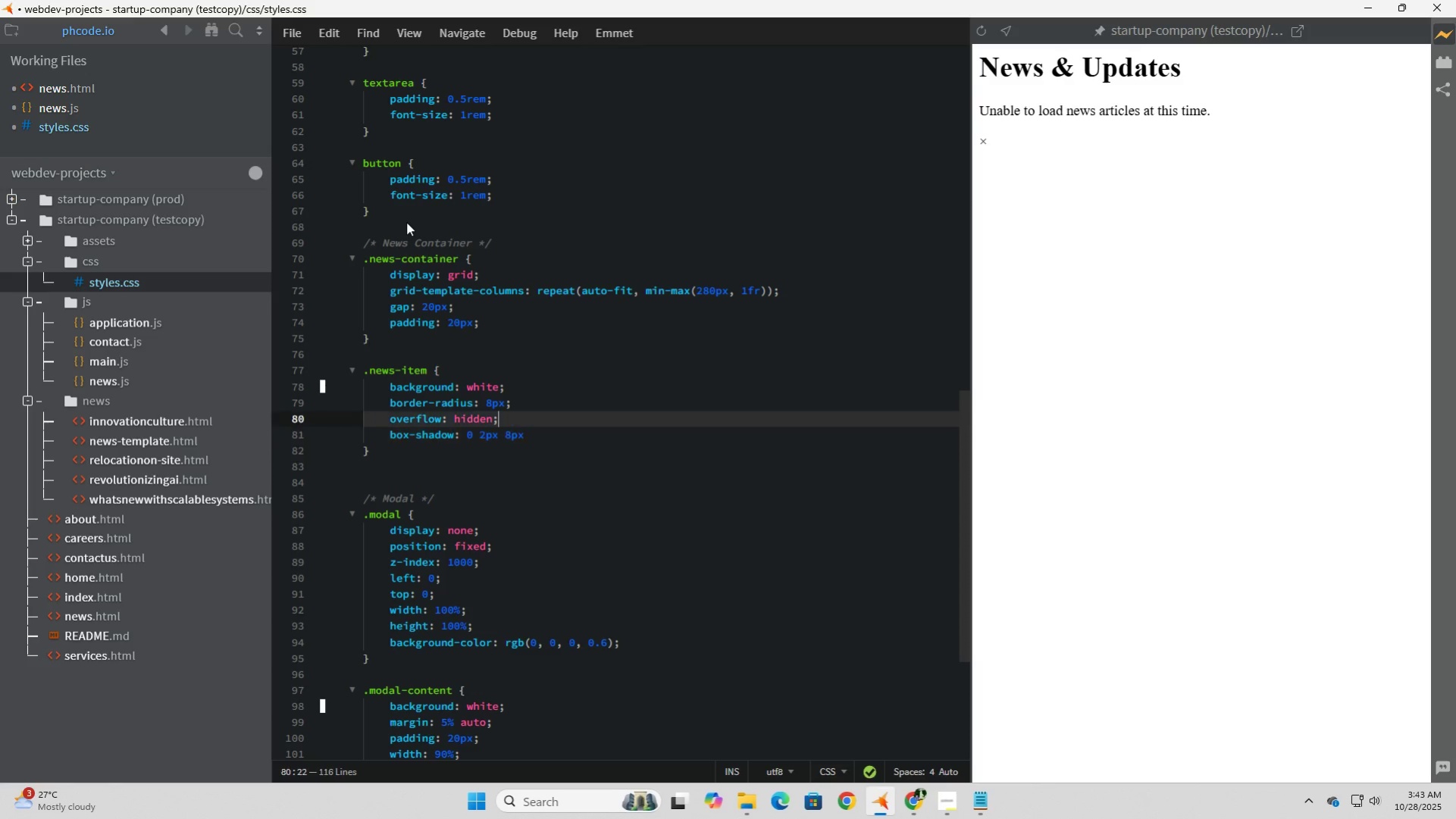 
key(ArrowLeft)
 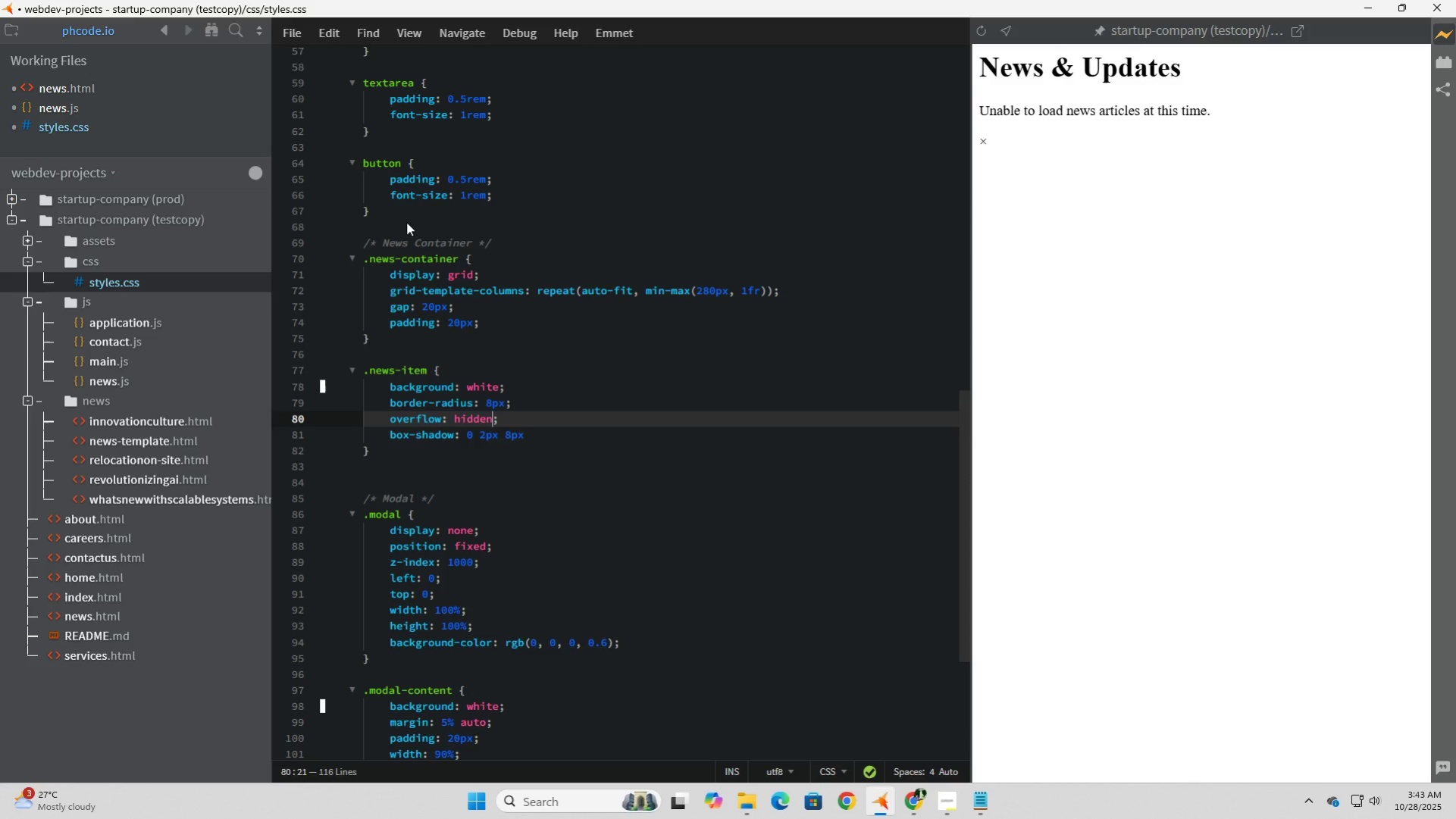 
key(ArrowLeft)
 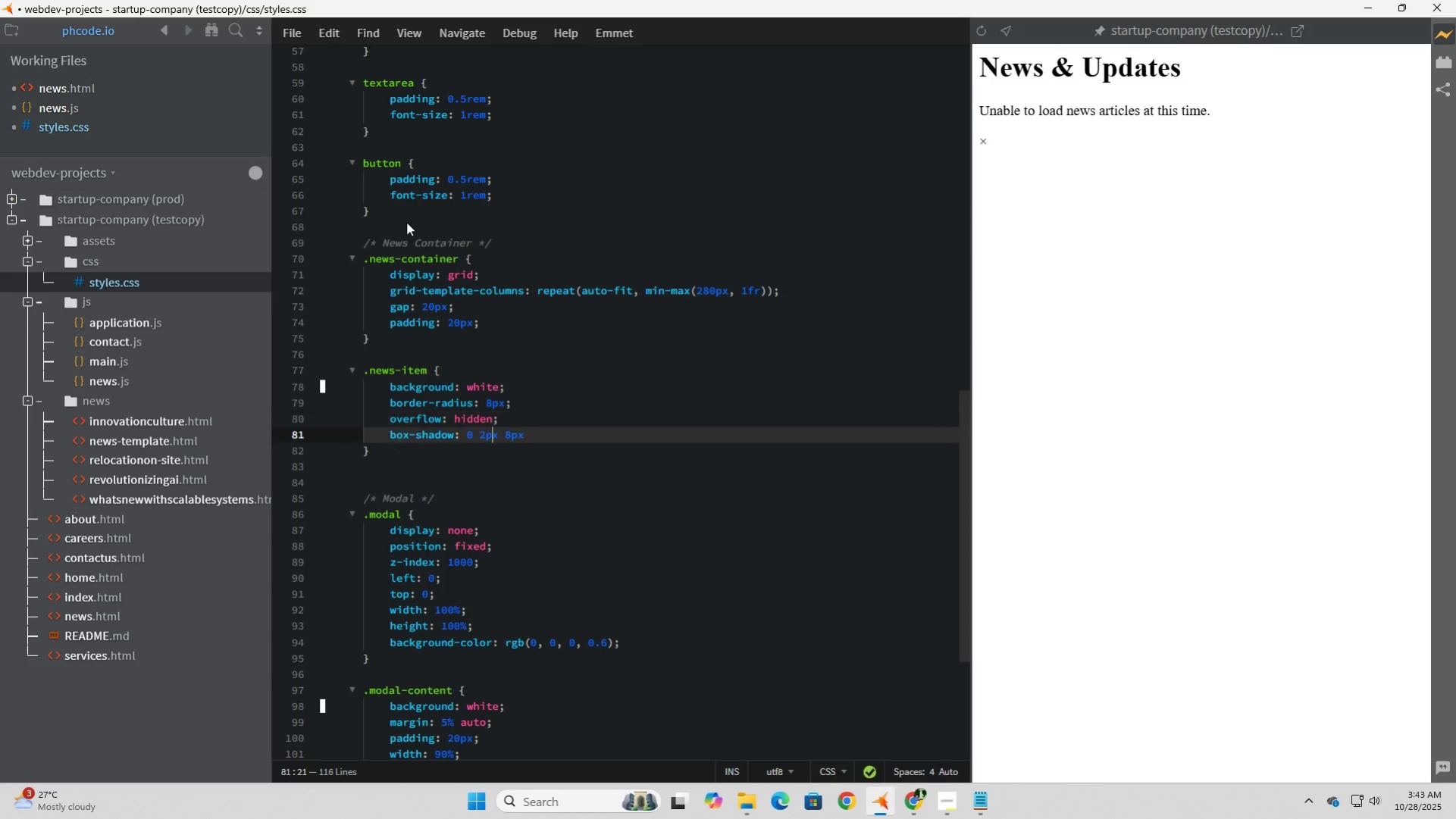 
key(ArrowDown)
 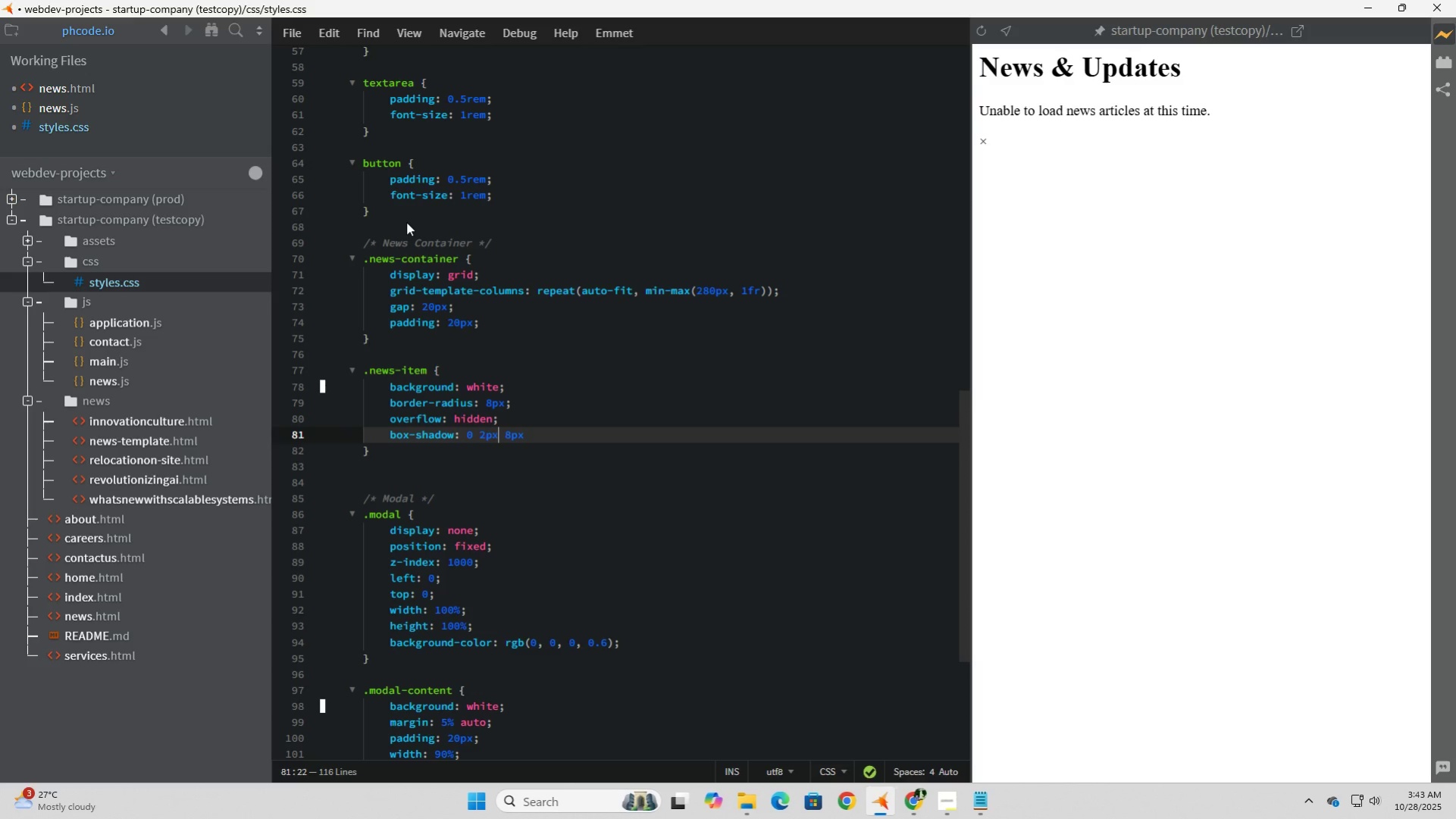 
key(ArrowRight)
 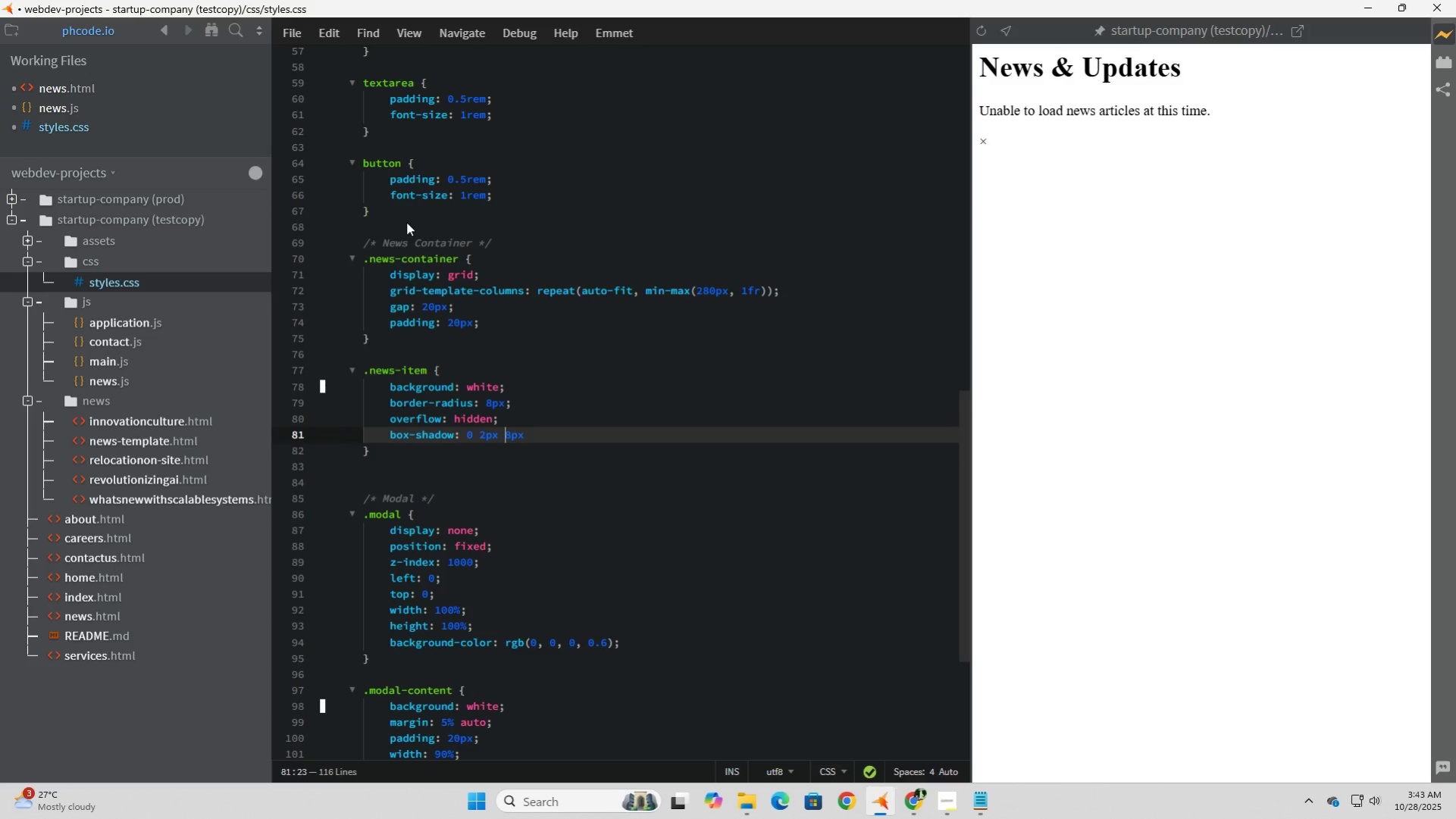 
key(ArrowRight)
 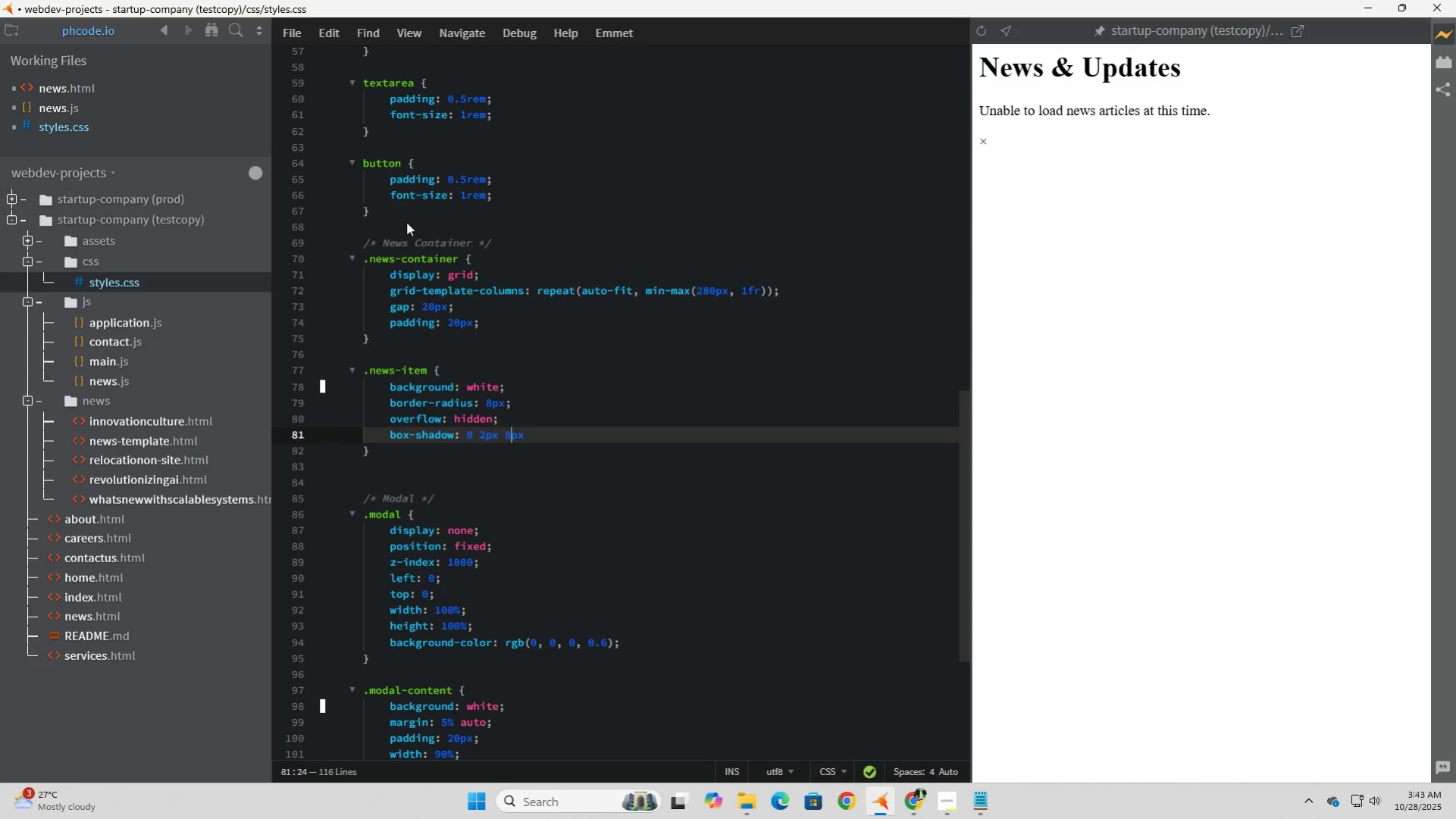 
key(ArrowRight)
 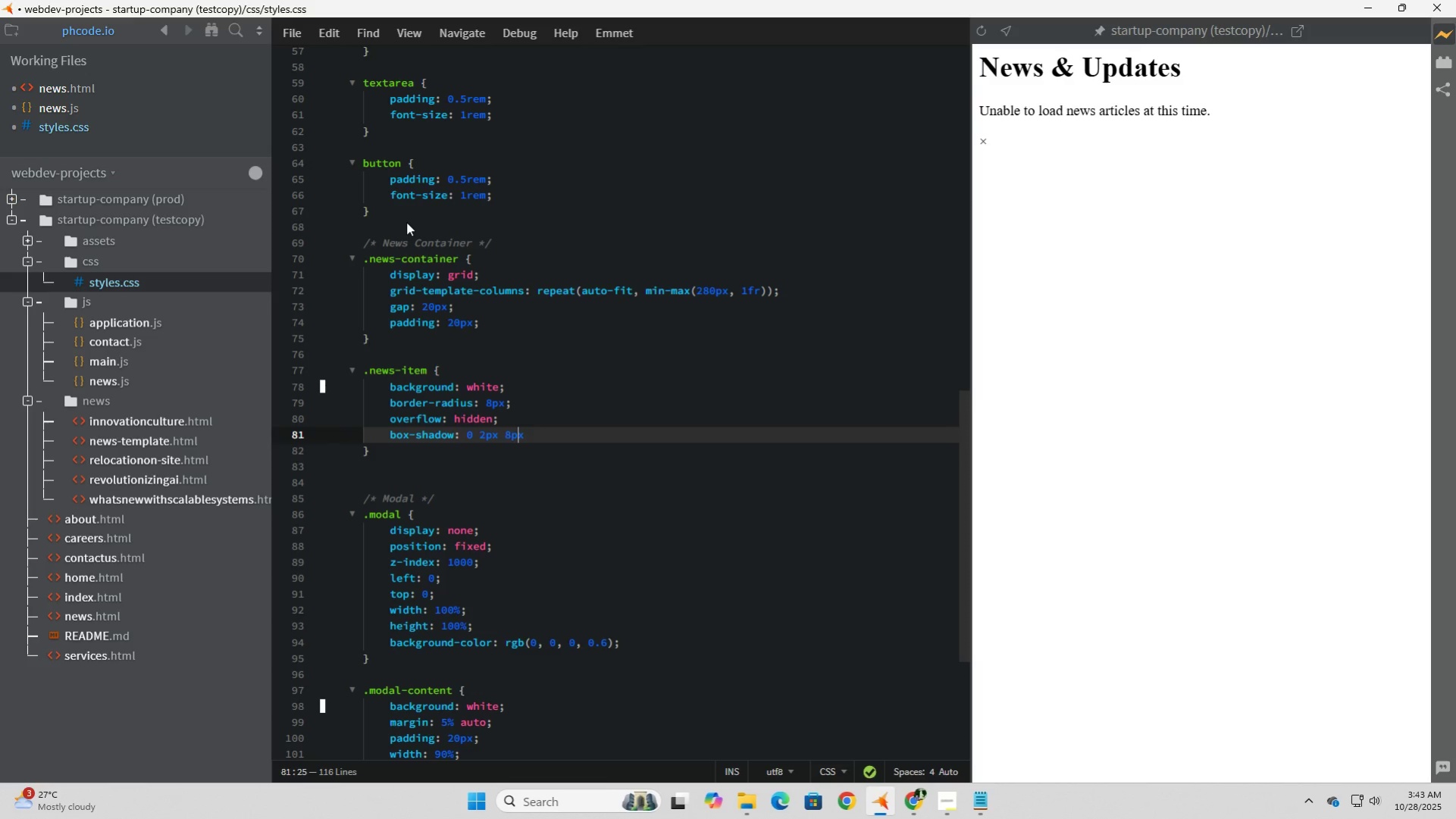 
key(ArrowRight)
 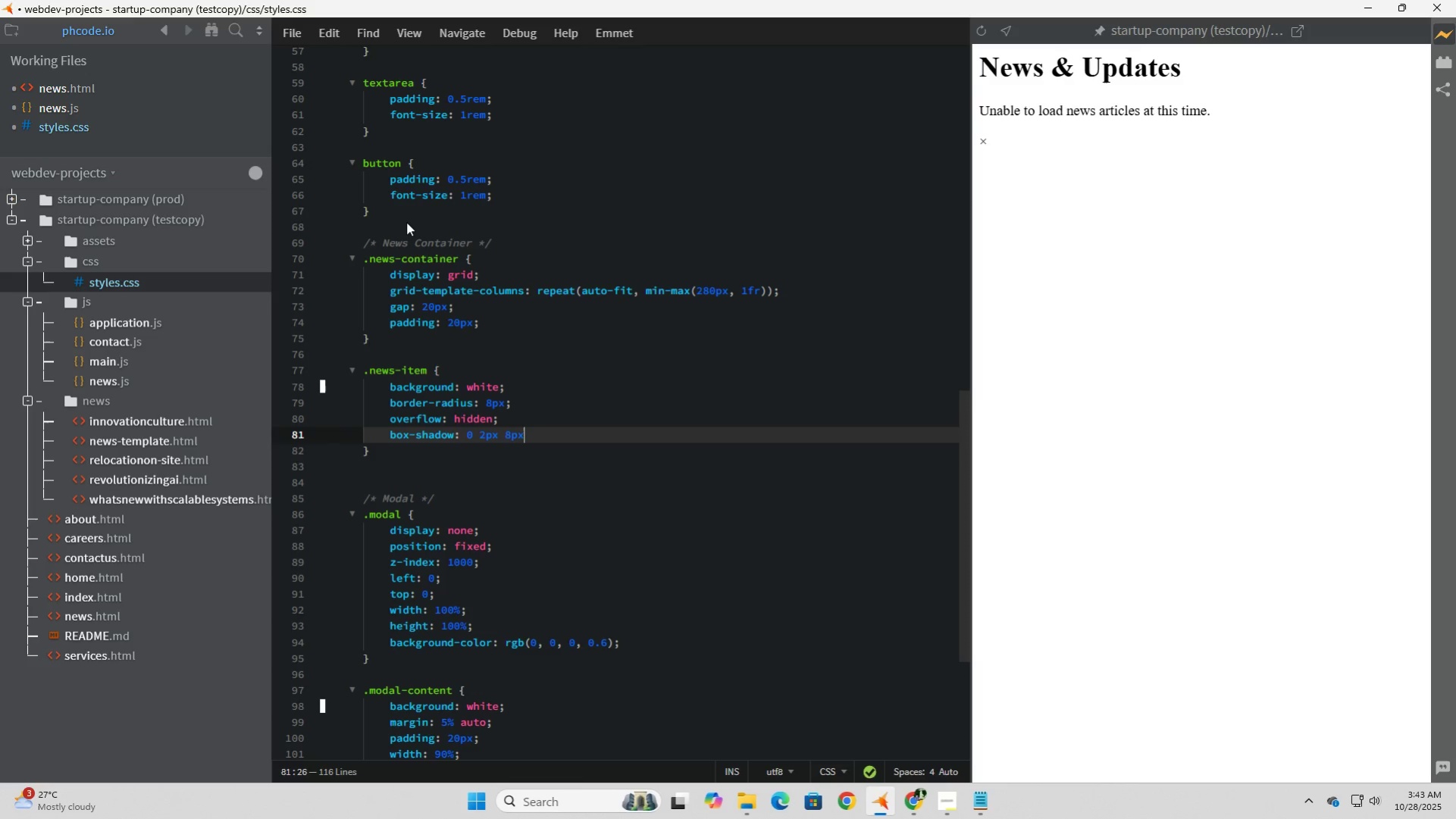 
key(ArrowRight)
 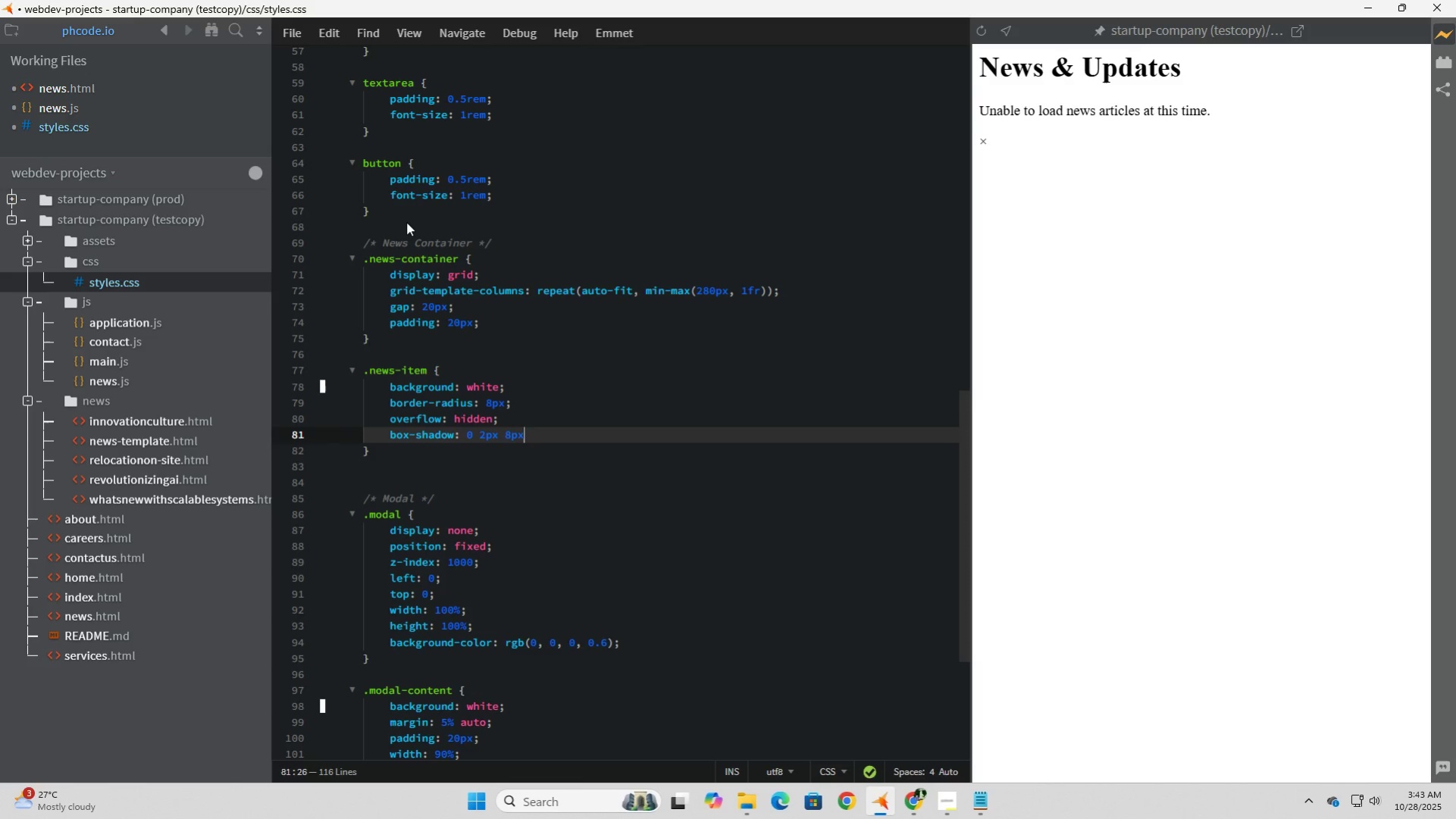 
type( rgba(0,0,0,0.1)
 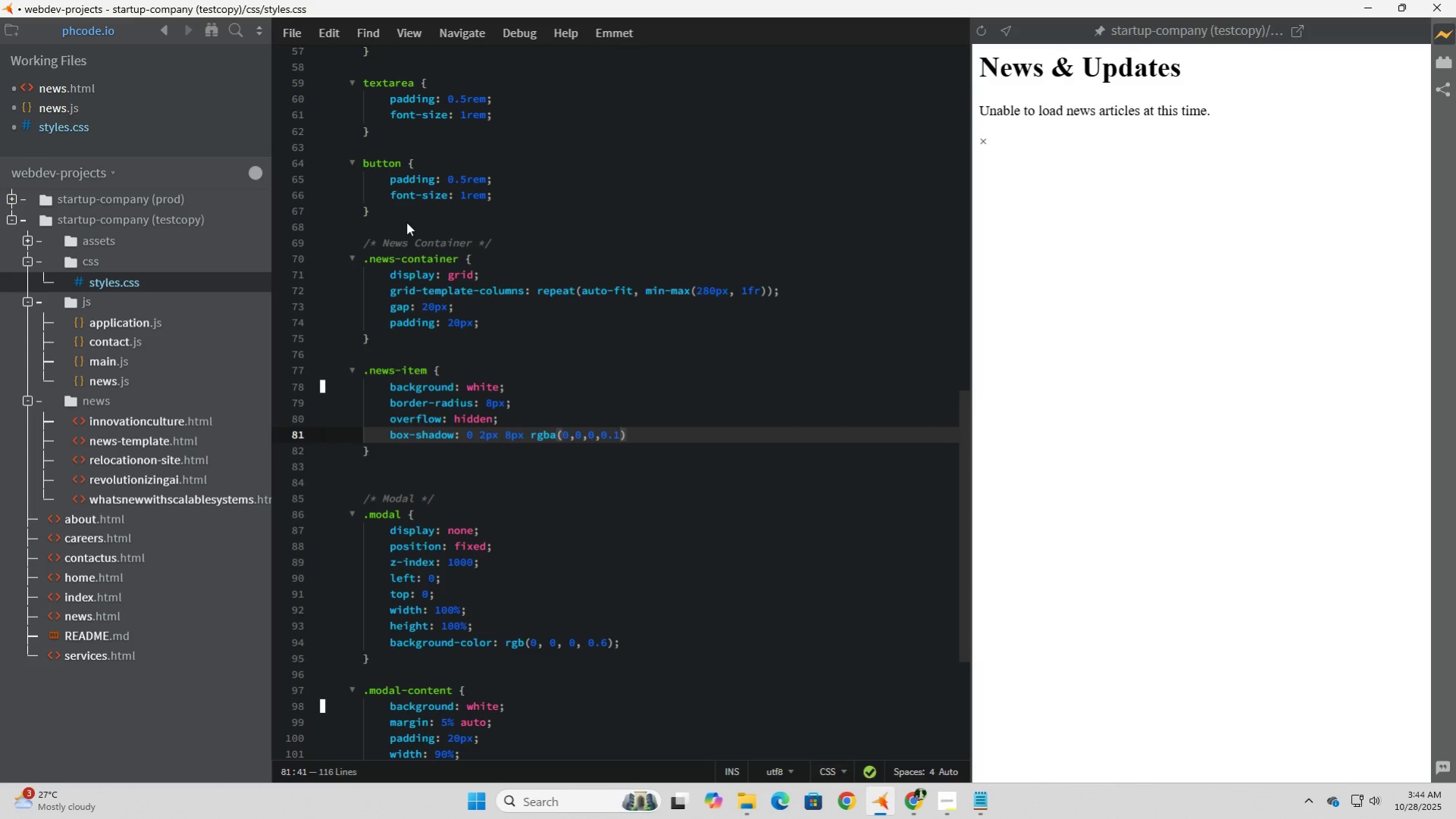 
key(ArrowRight)
 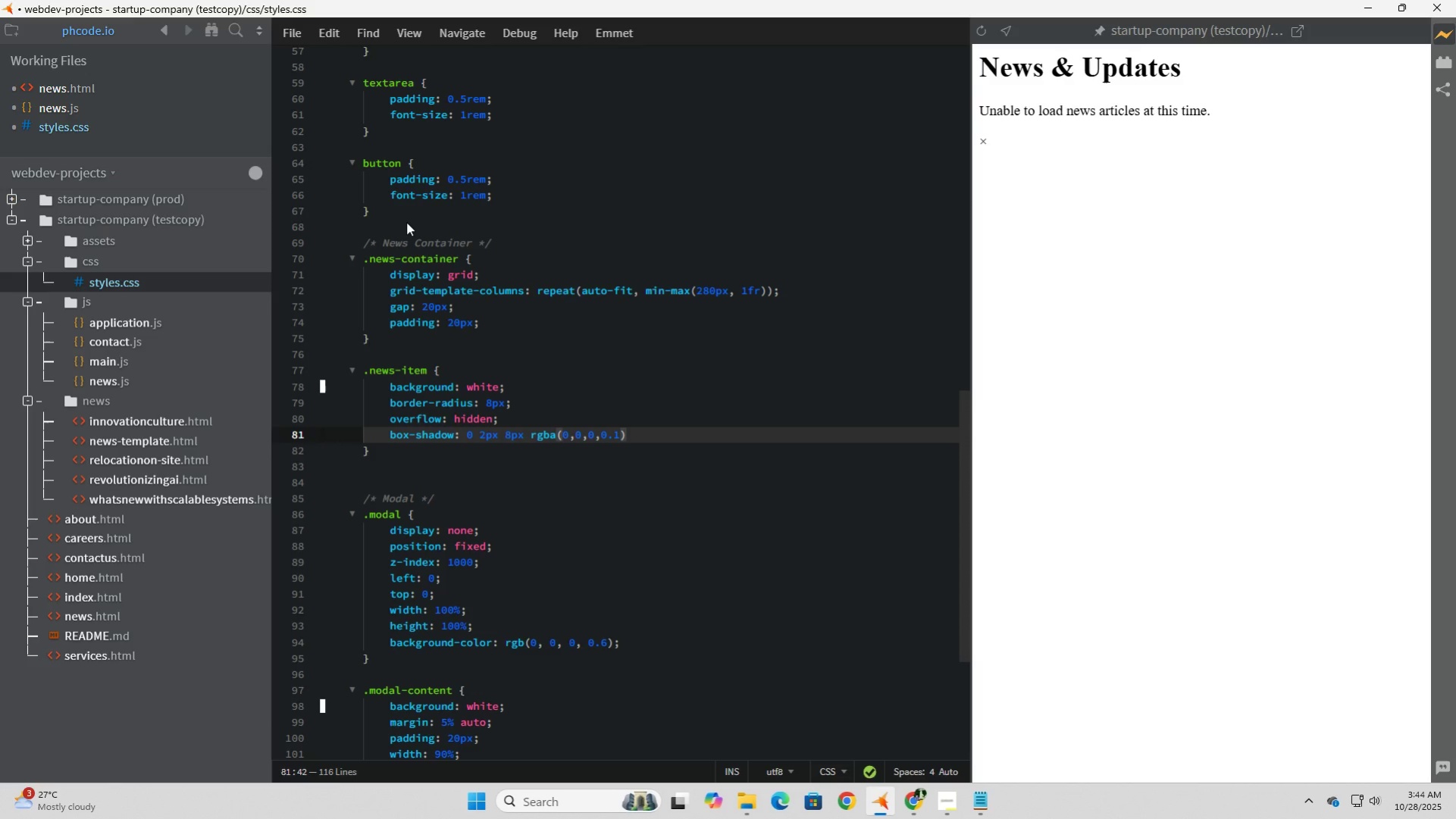 
key(Semicolon)
 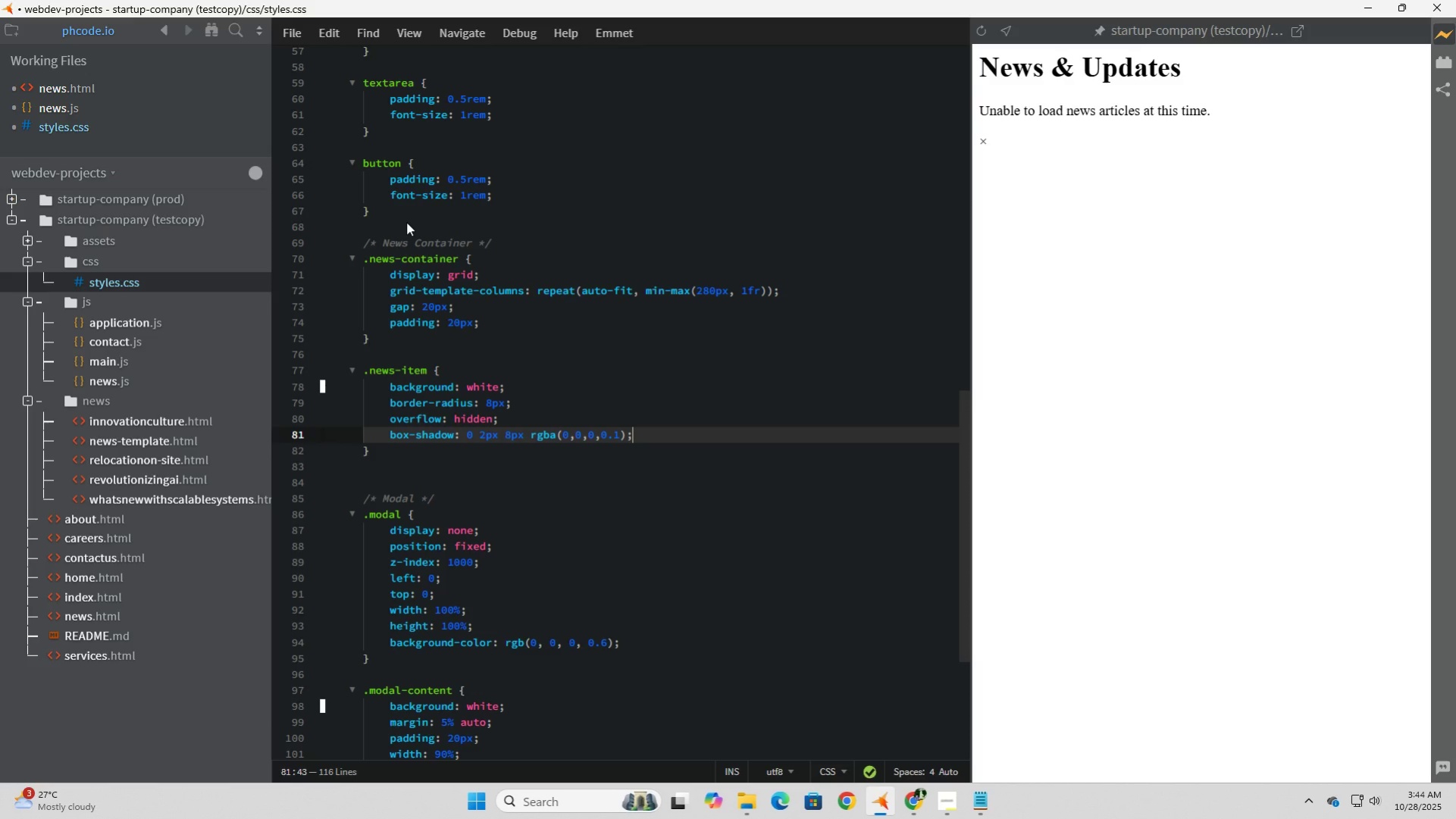 
key(ArrowDown)
 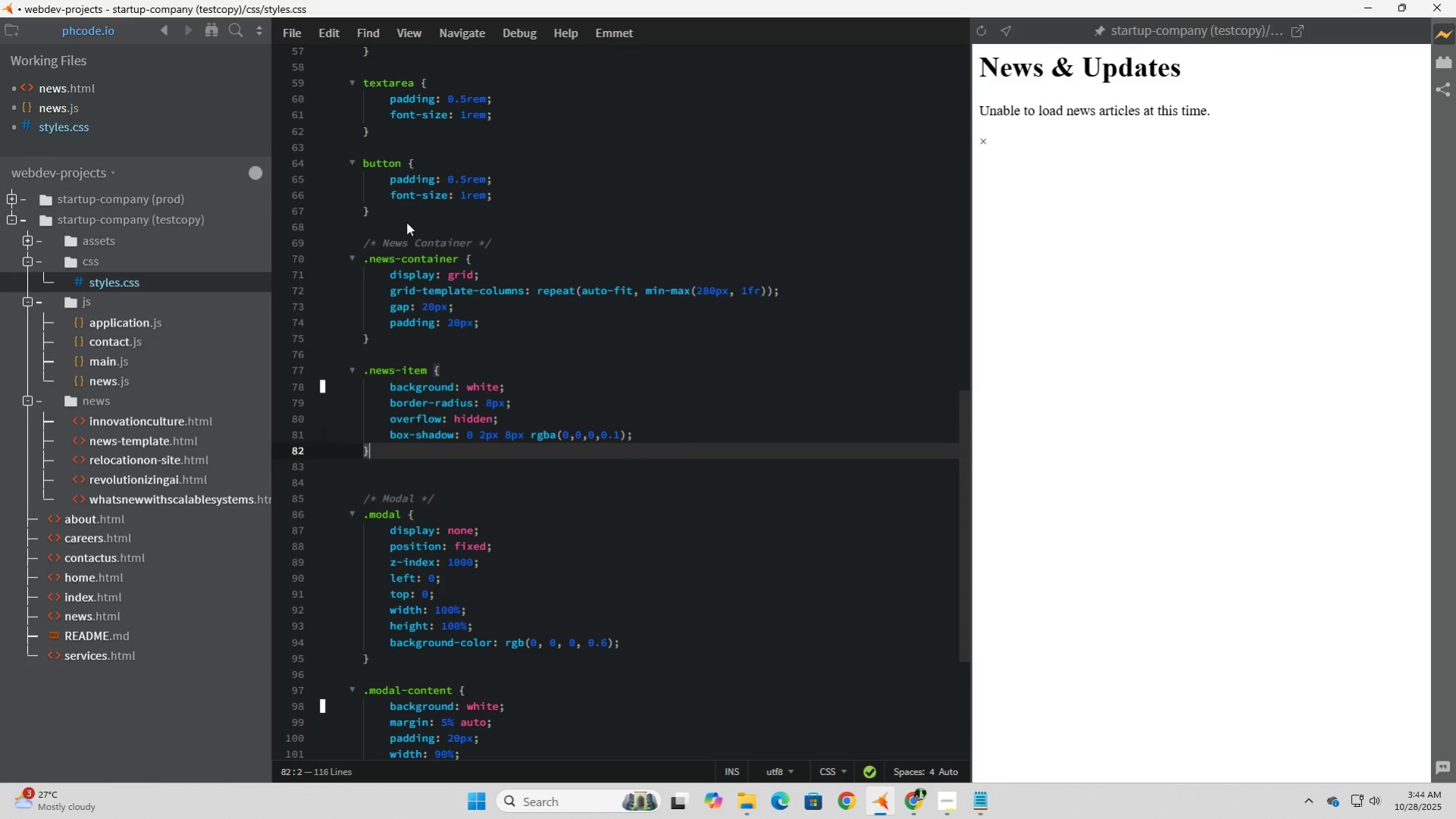 
key(ArrowDown)
 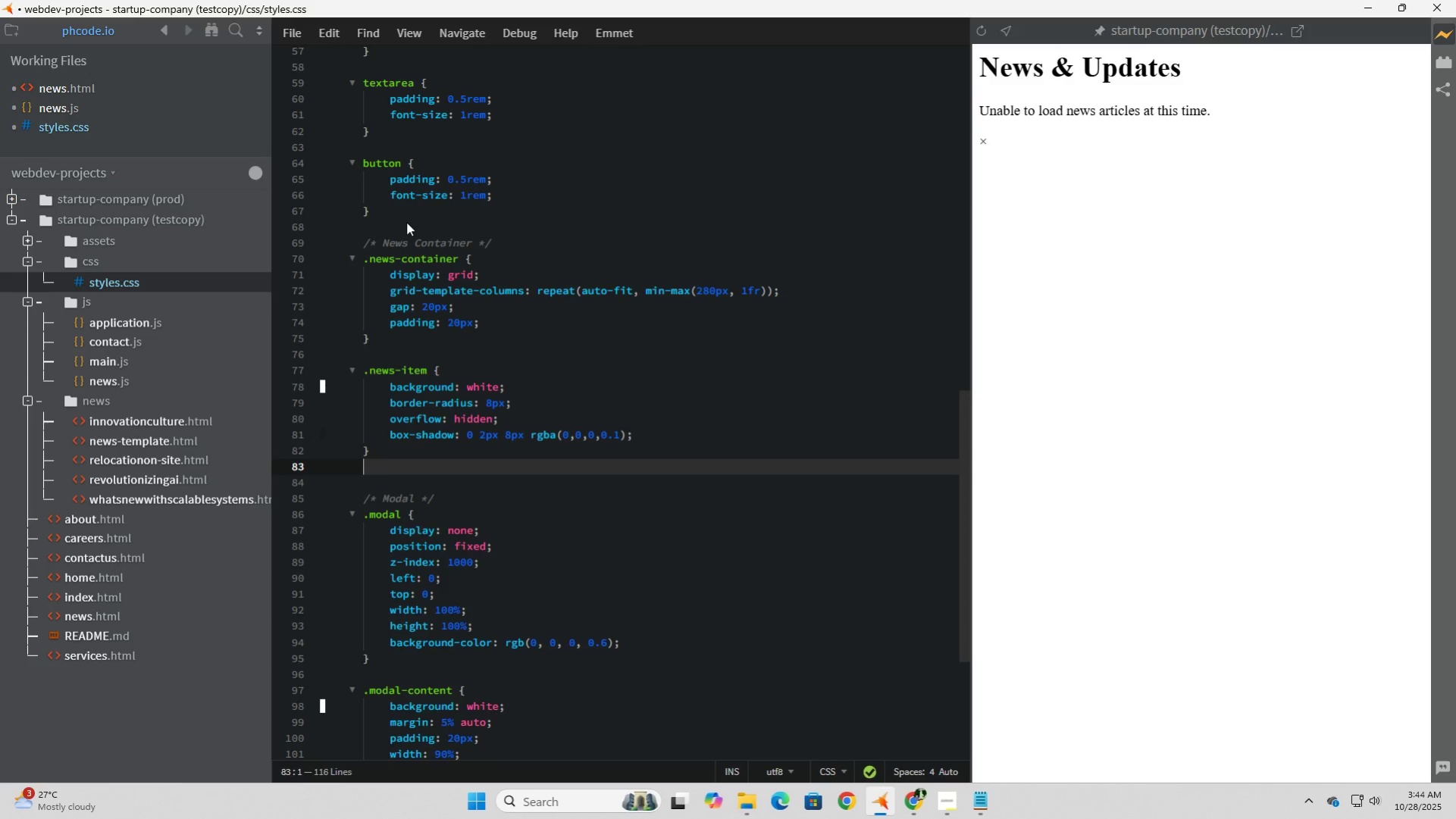 
key(Enter)
 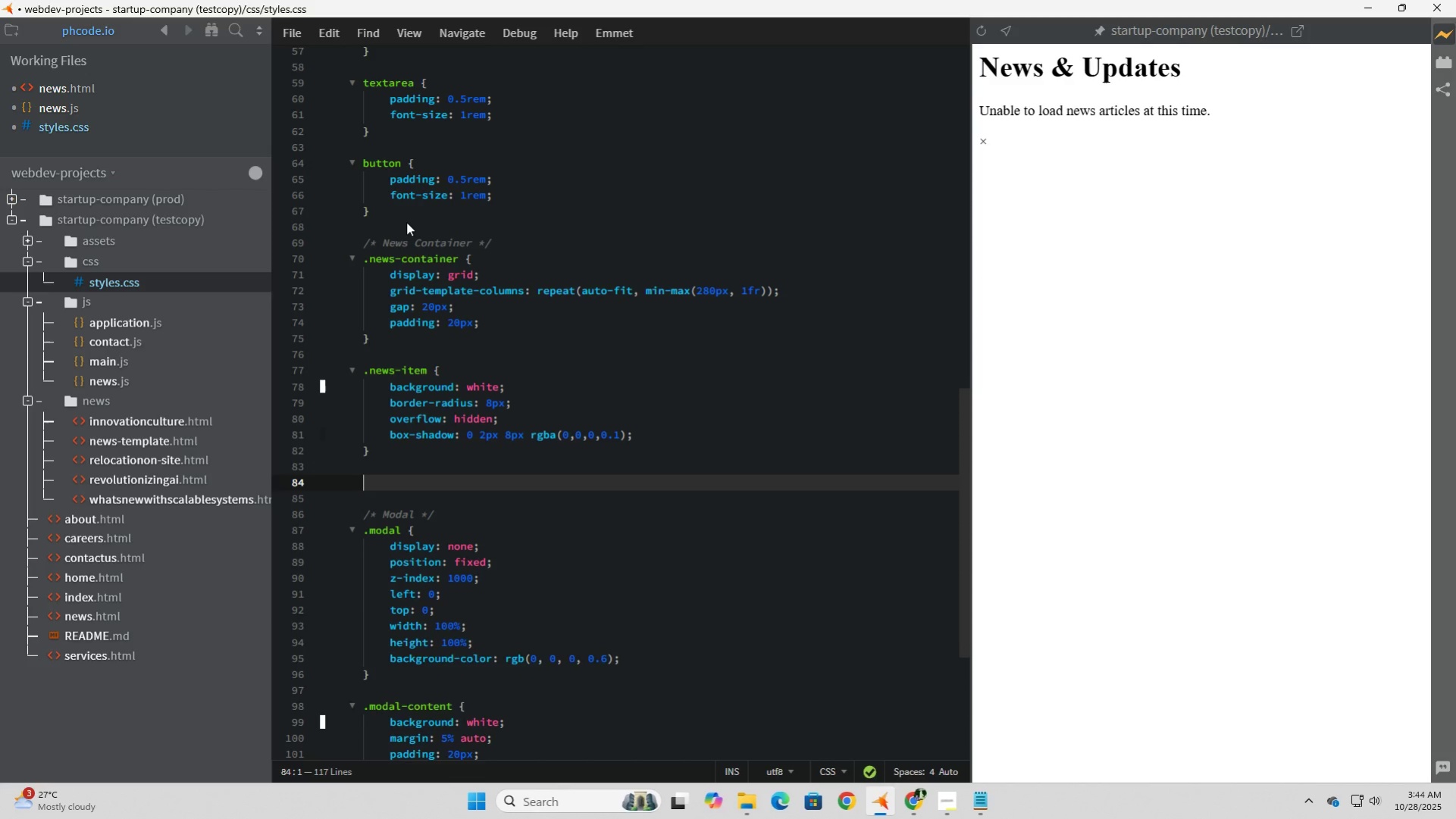 
key(Enter)
 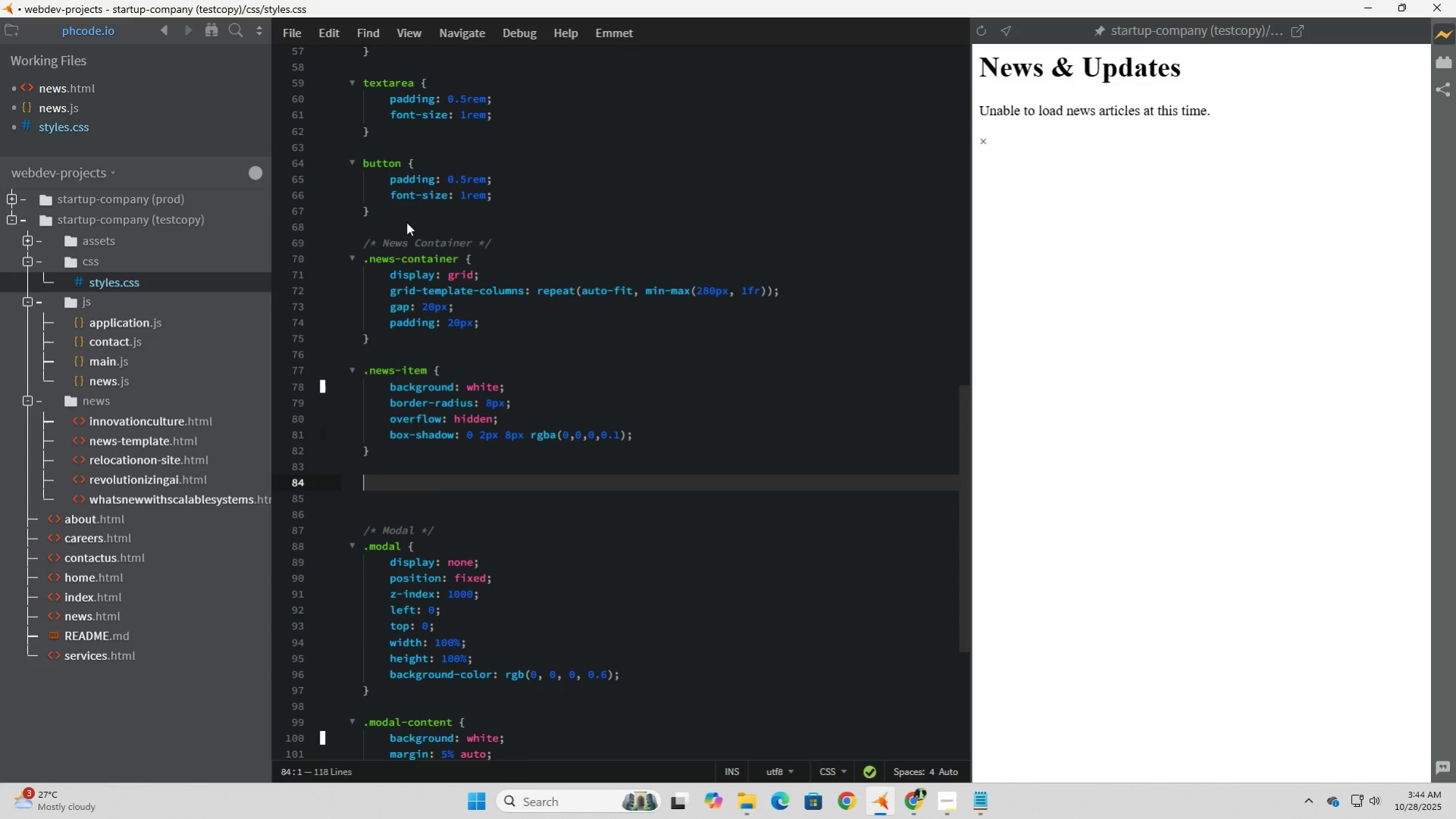 
key(ArrowUp)
 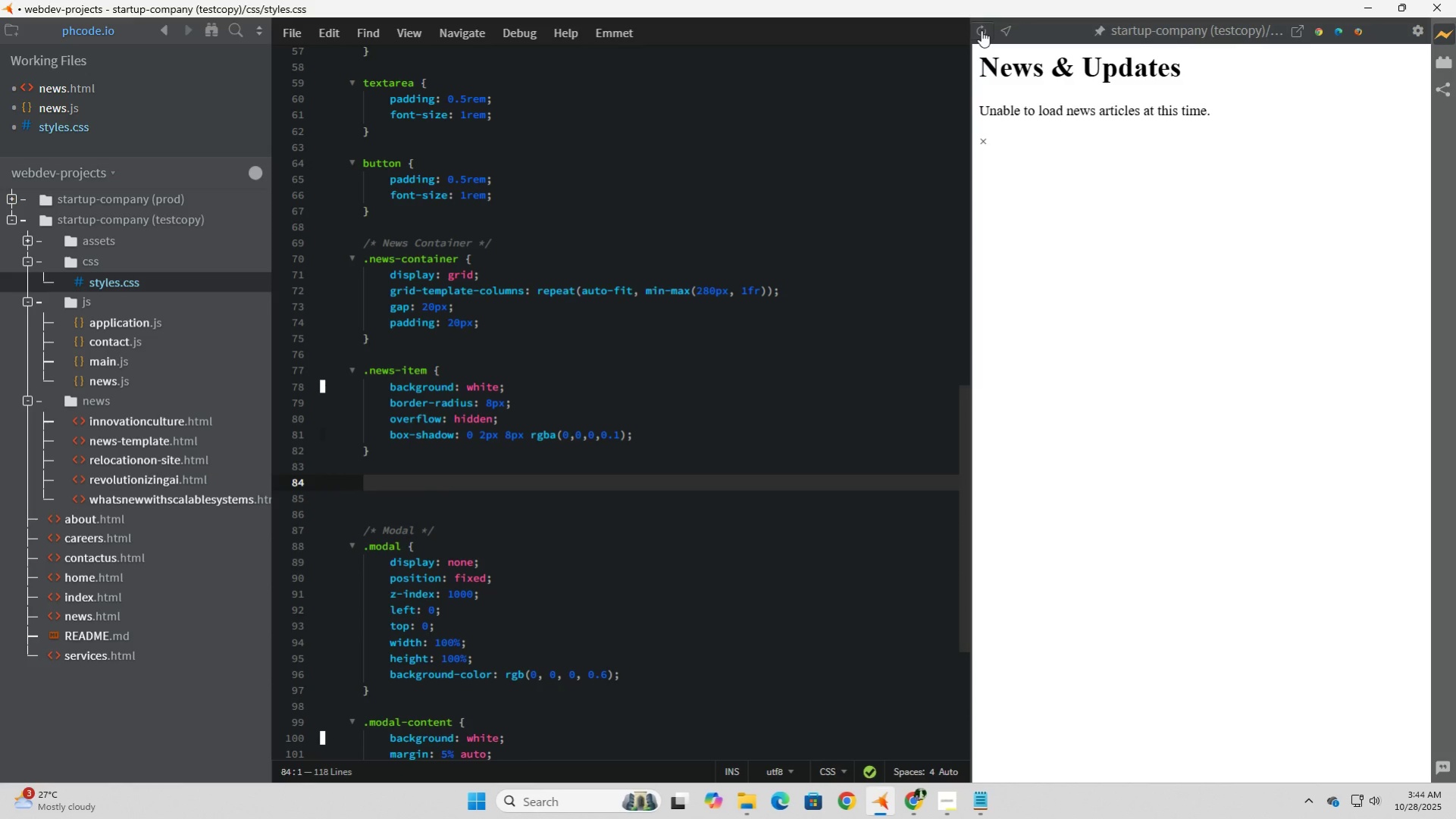 
left_click([427, 488])
 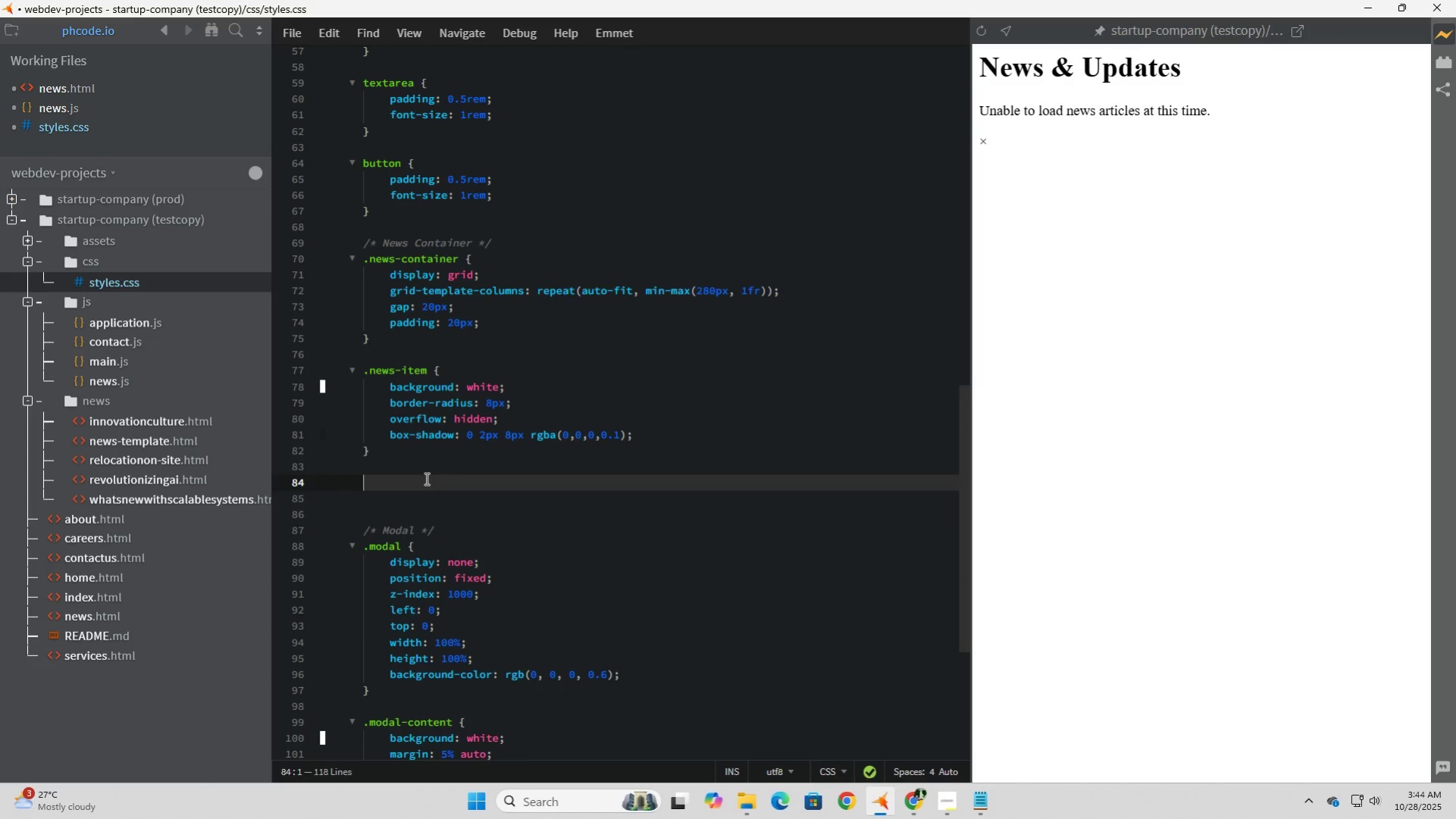 
left_click([425, 478])
 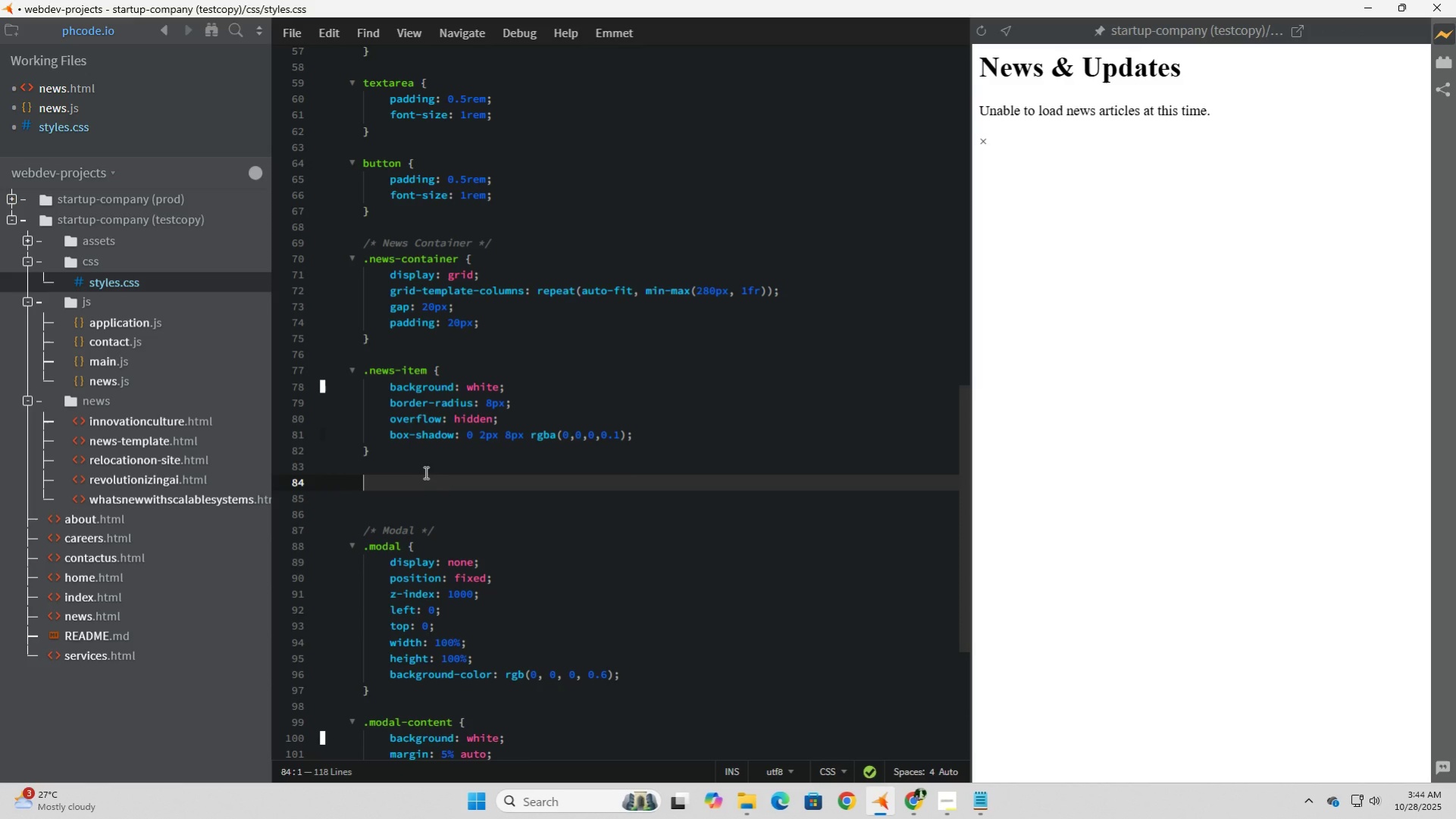 
wait(9.36)
 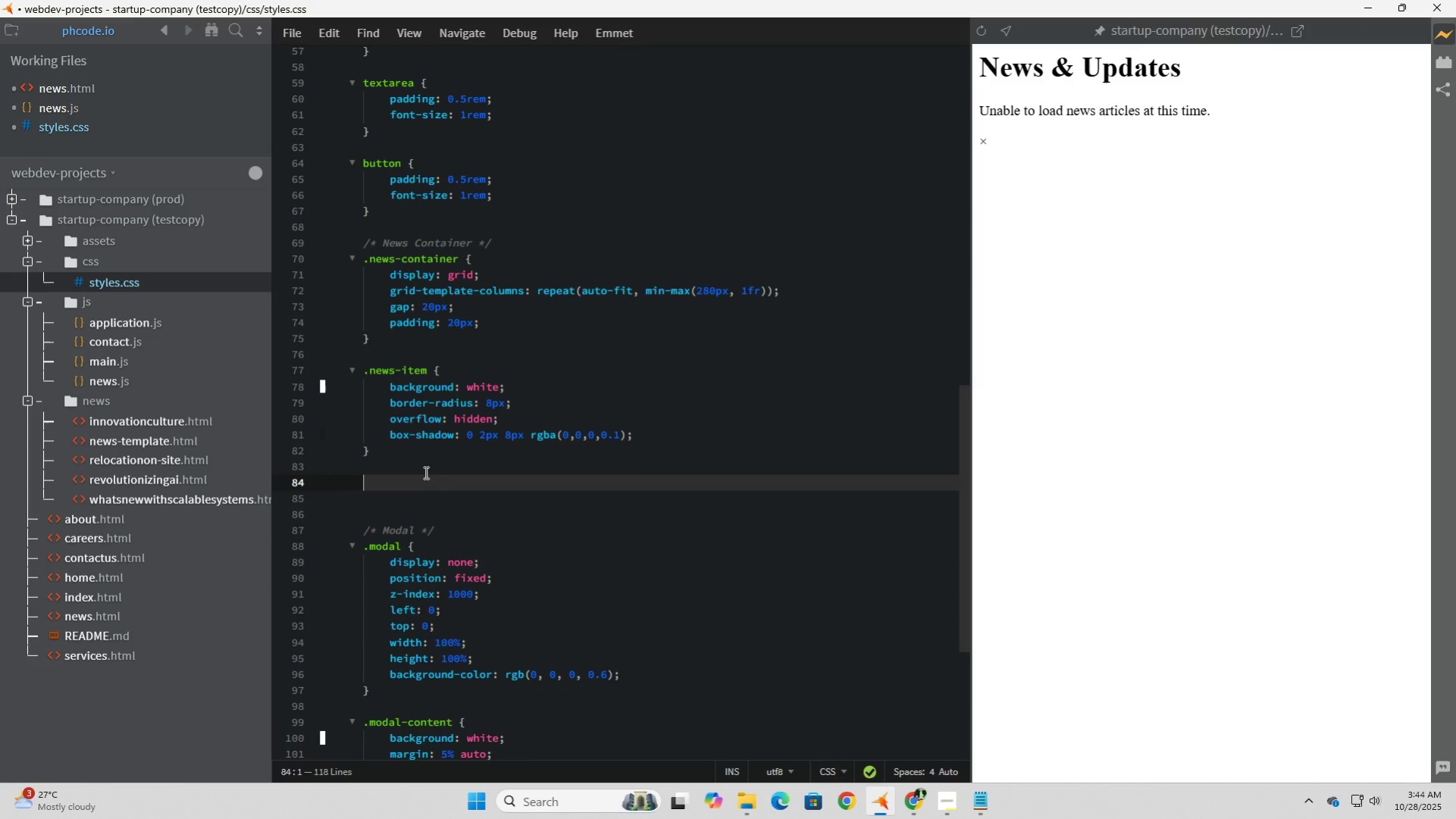 
type(news-item img {)
 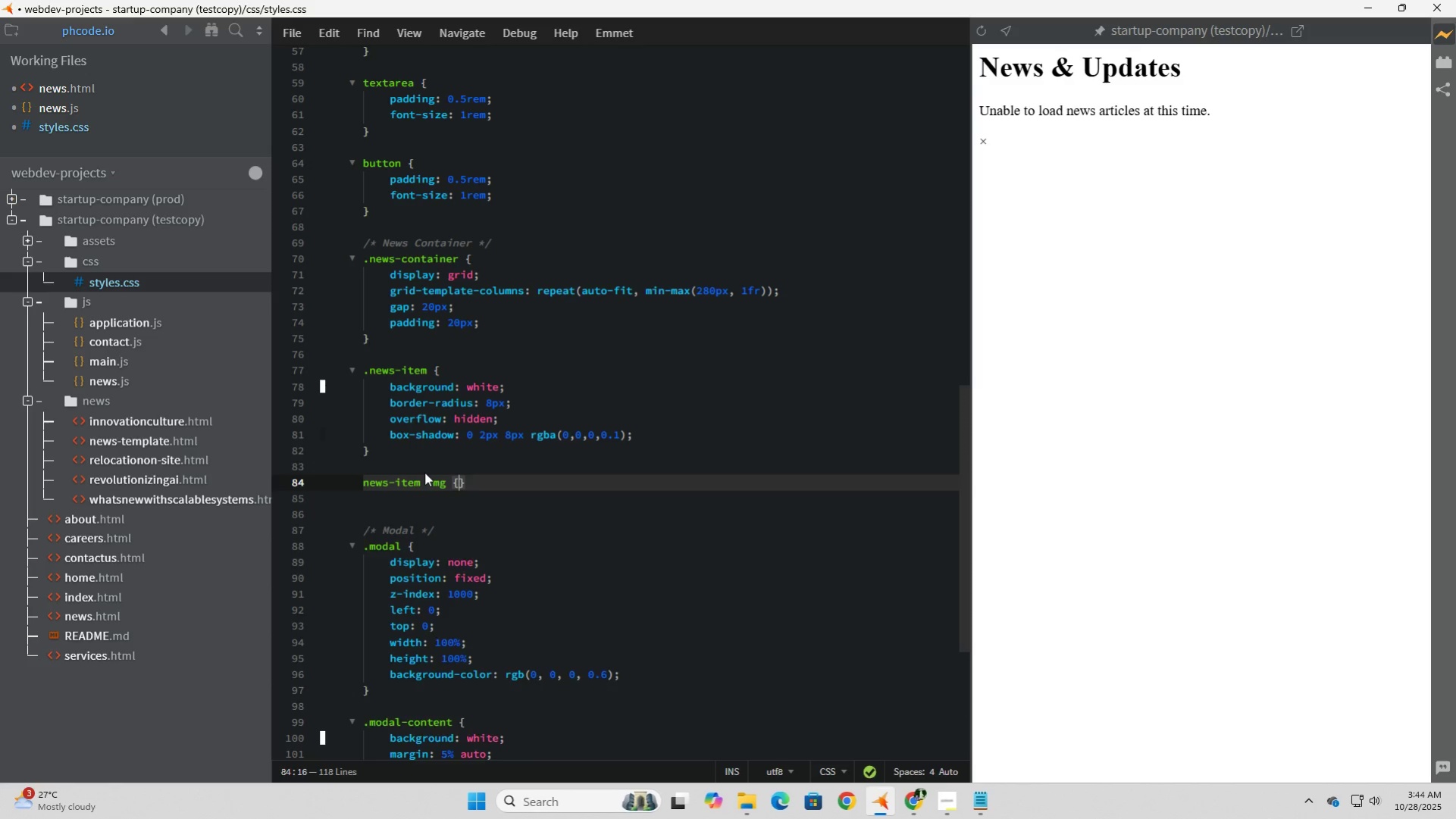 
key(Enter)
 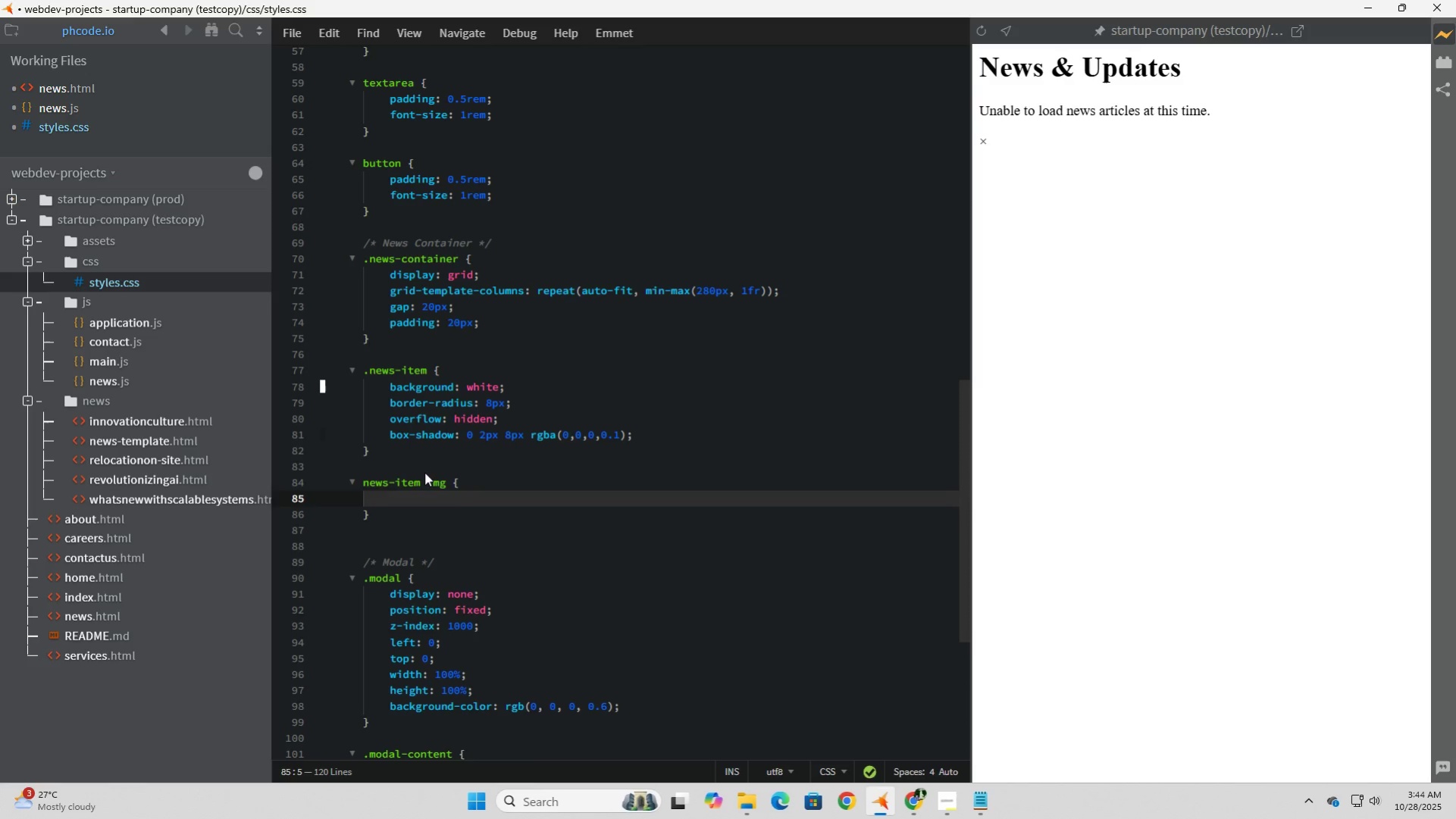 
key(ArrowUp)
 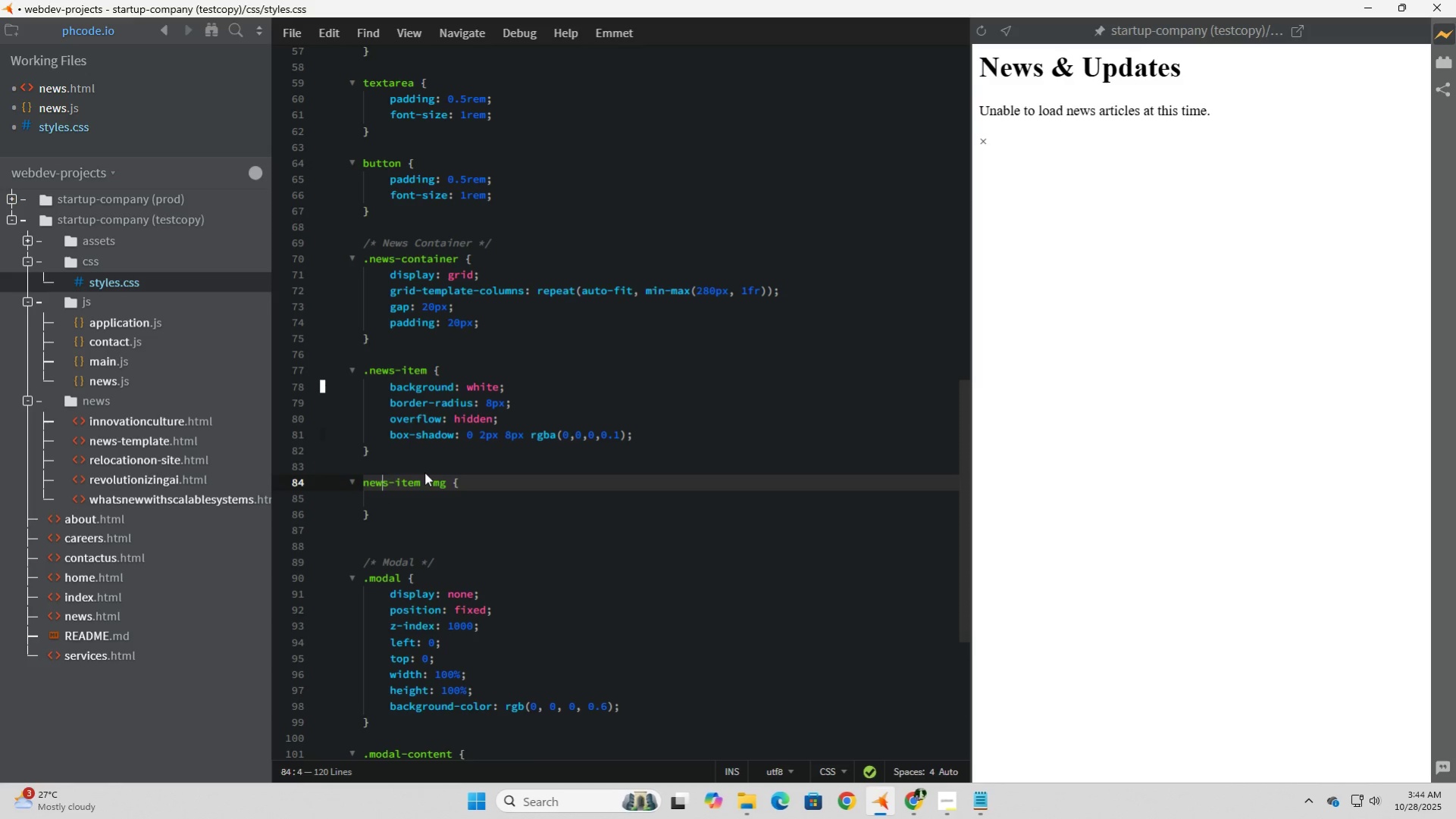 
key(ArrowLeft)
 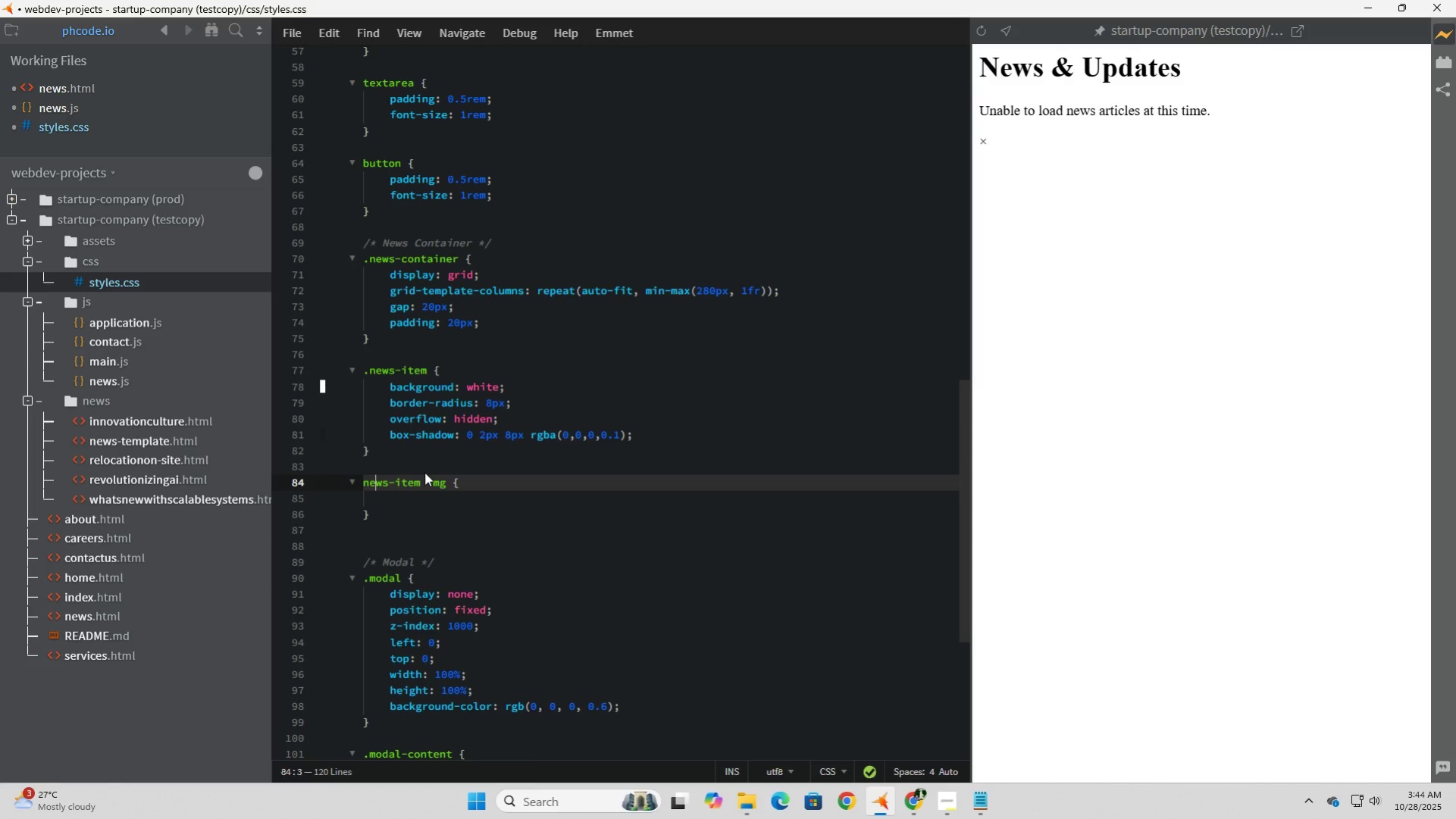 
key(ArrowLeft)
 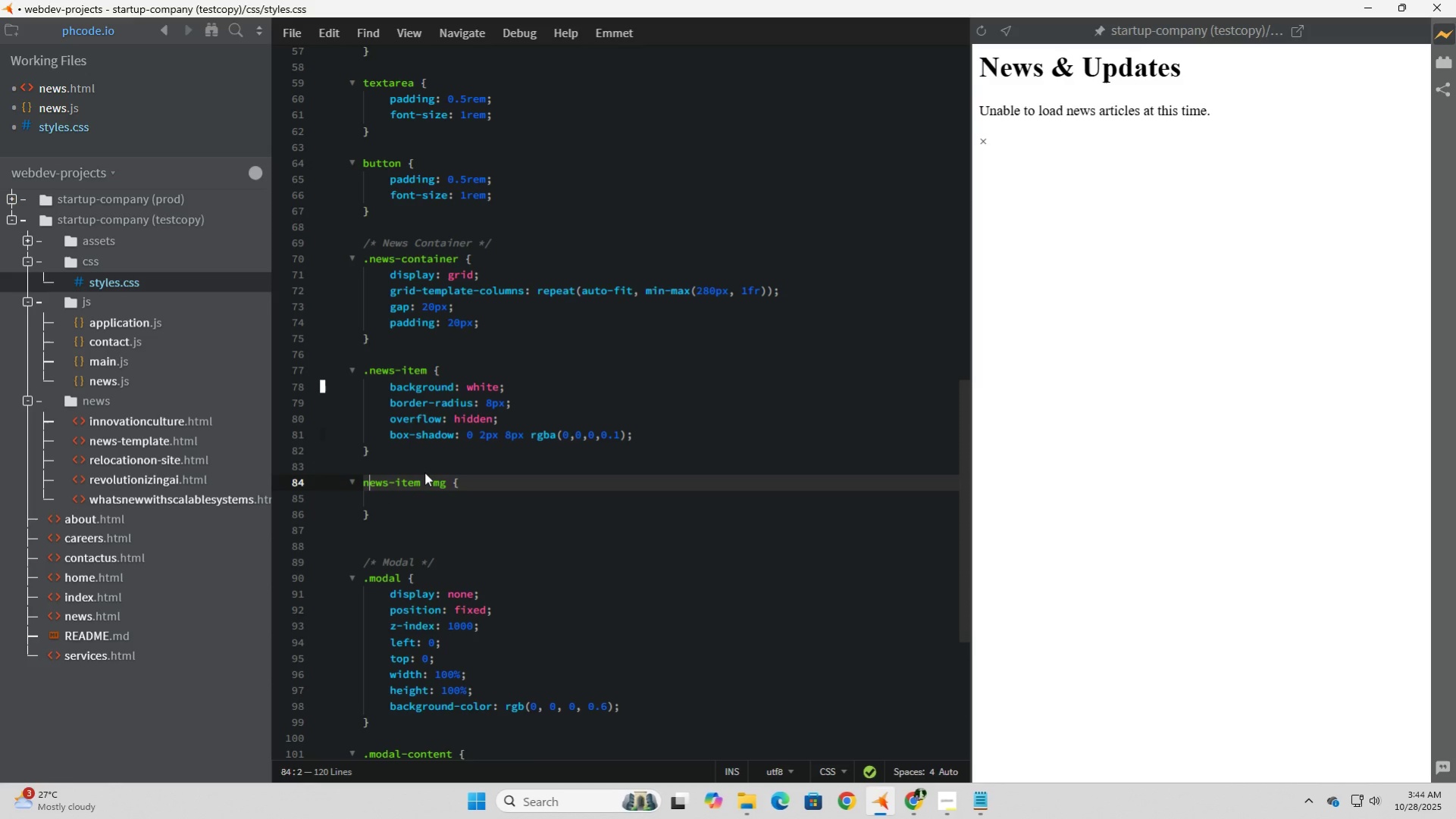 
key(ArrowLeft)
 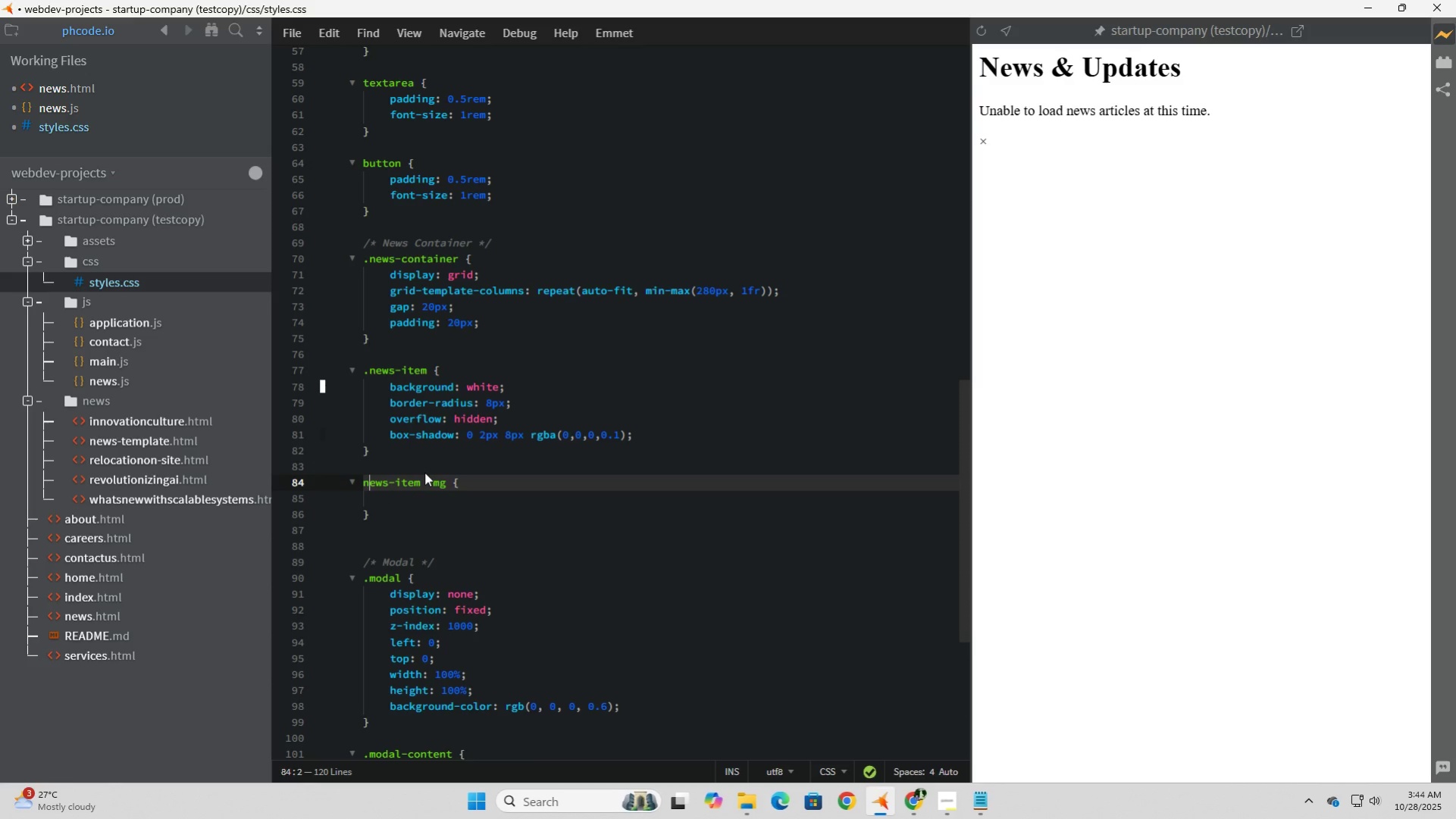 
key(ArrowLeft)
 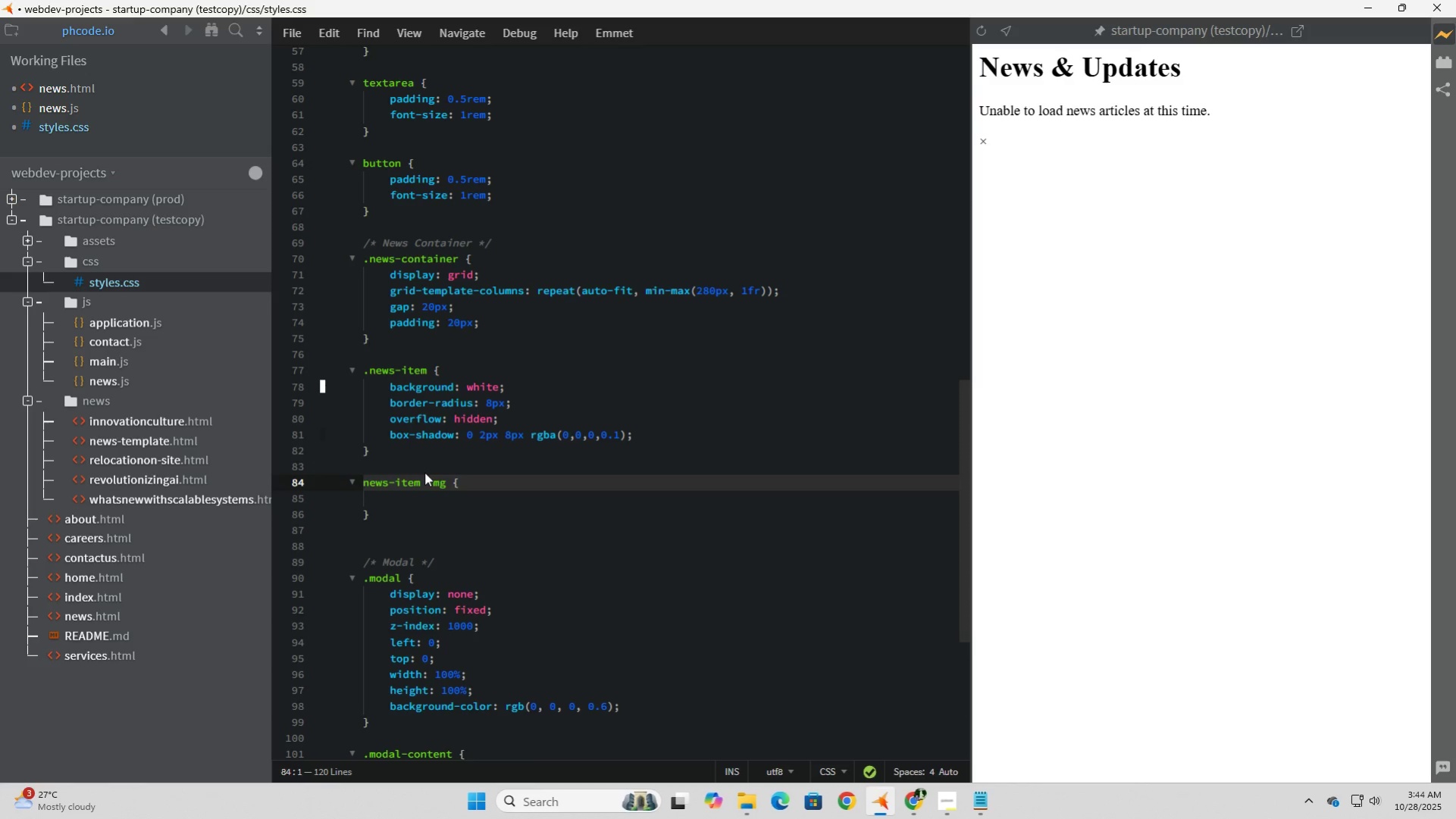 
key(Period)
 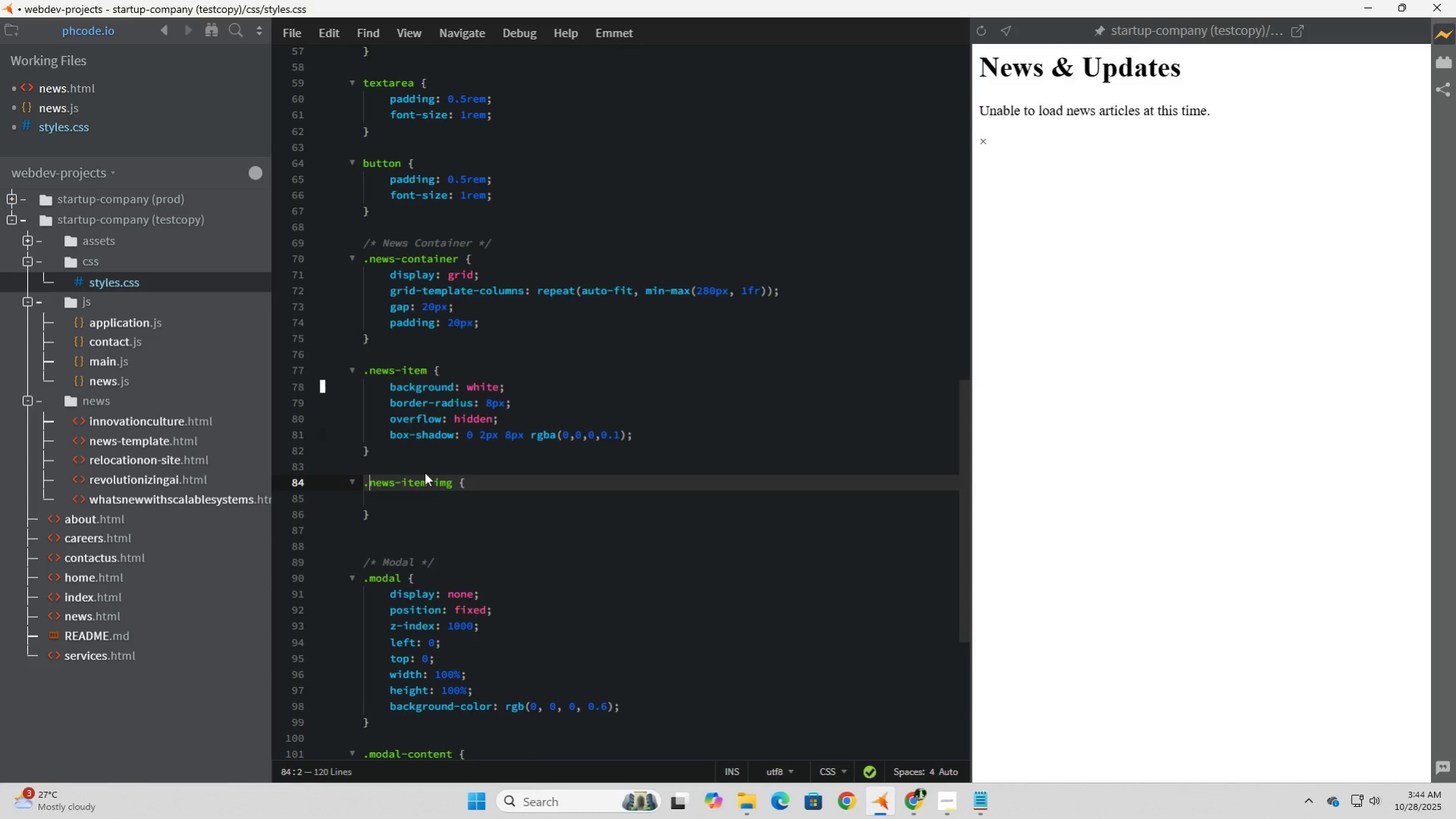 
key(ArrowDown)
 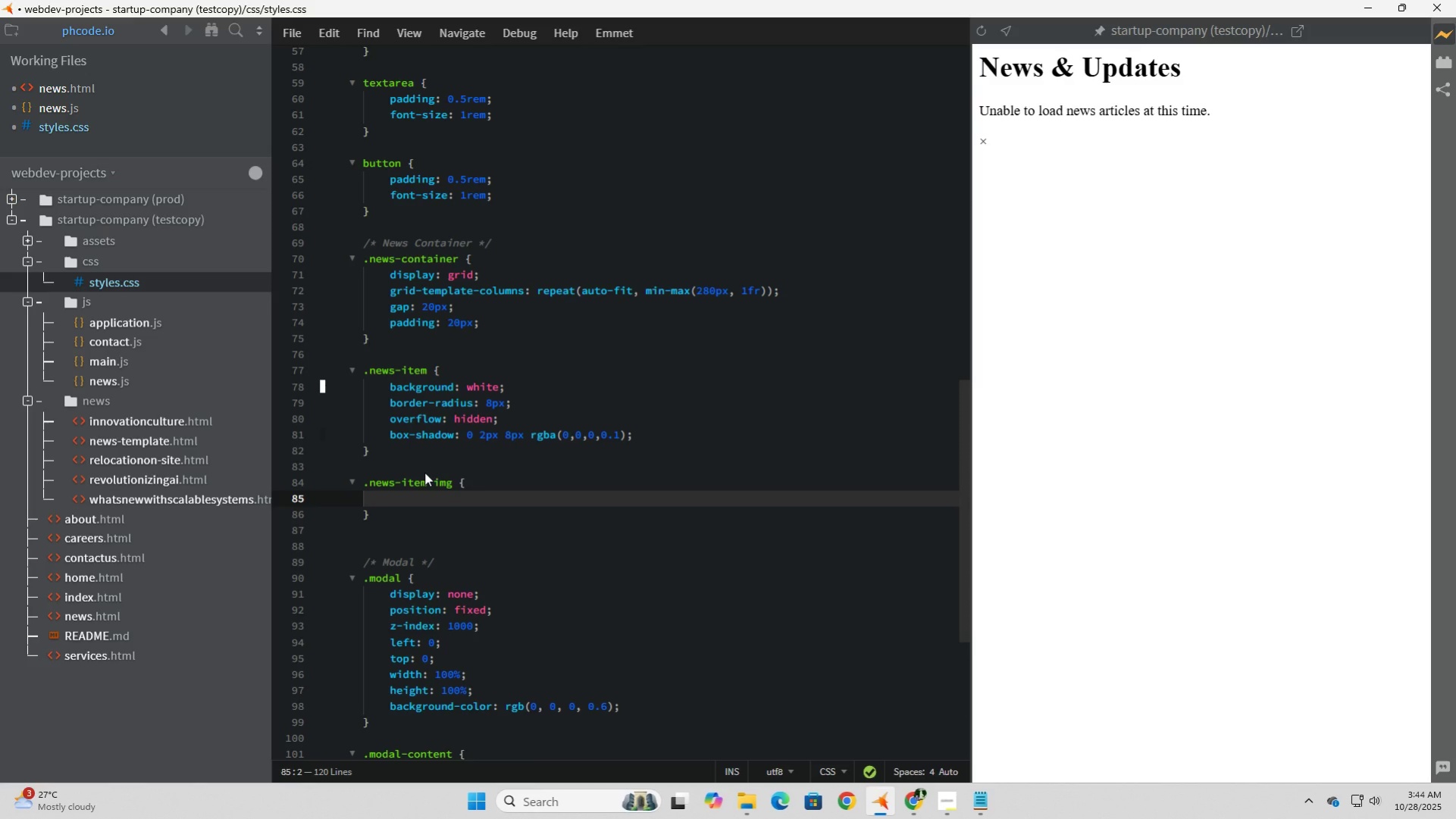 
key(Tab)
 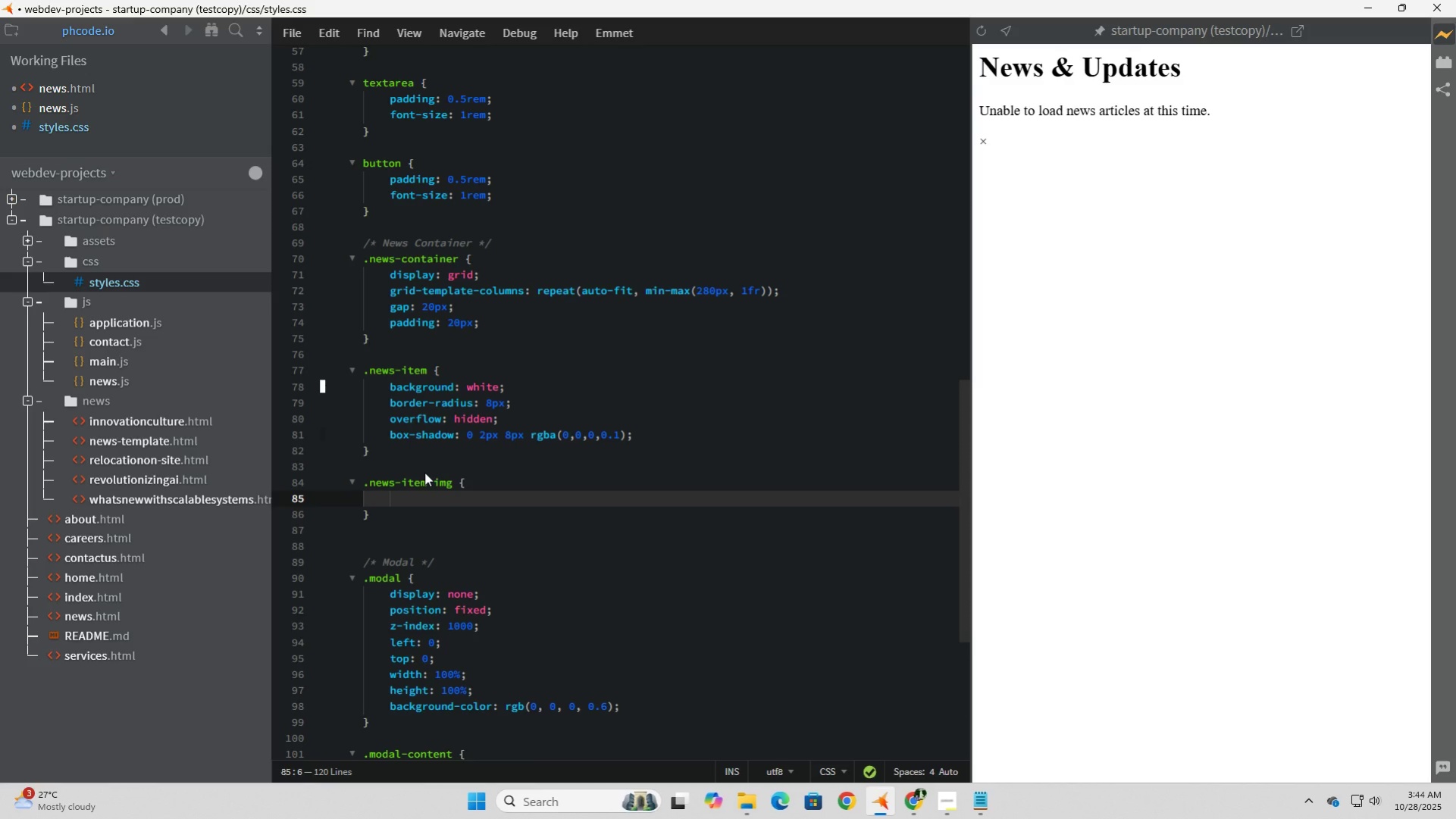 
key(Backspace)
 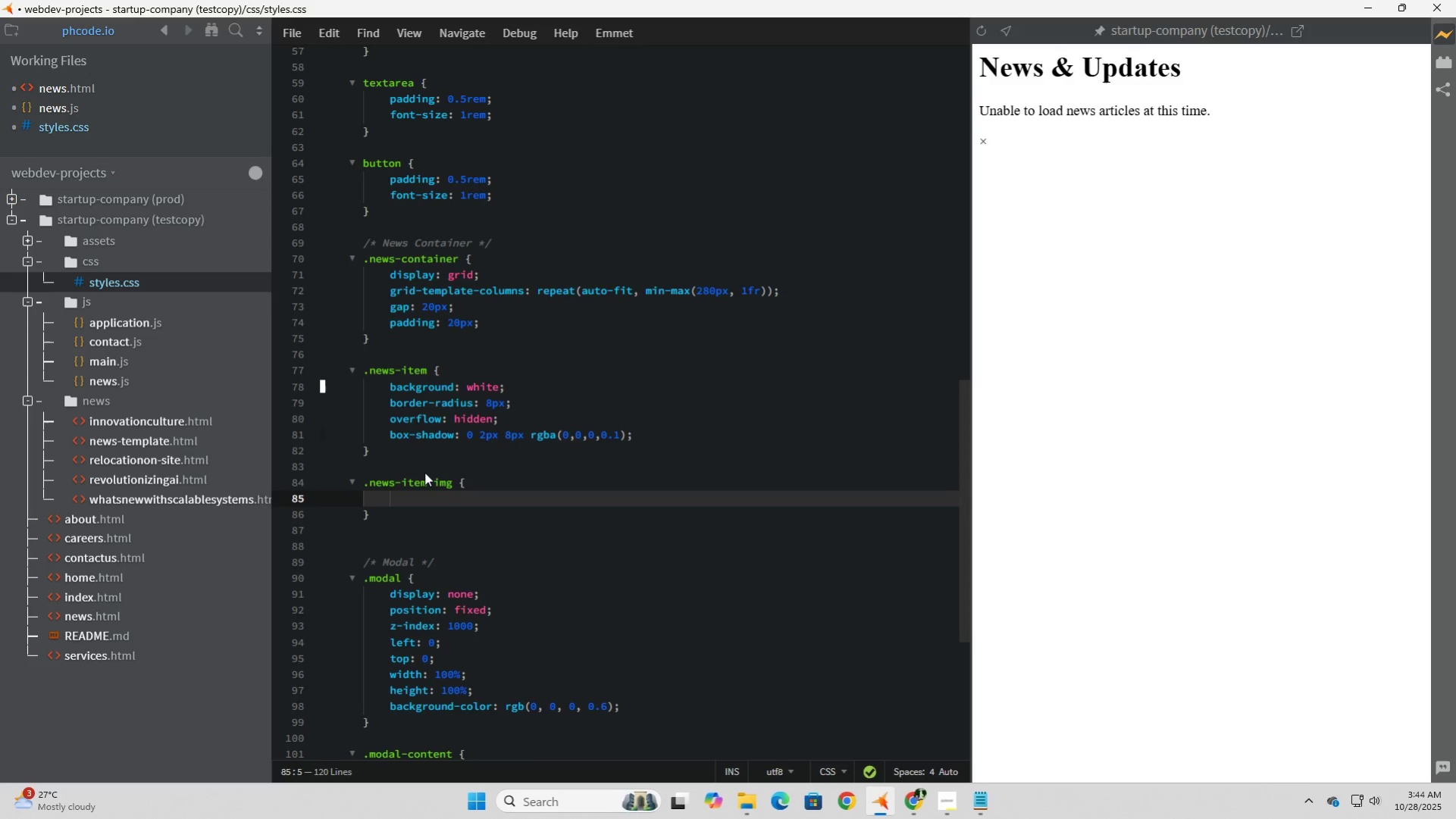 
key(Backspace)
 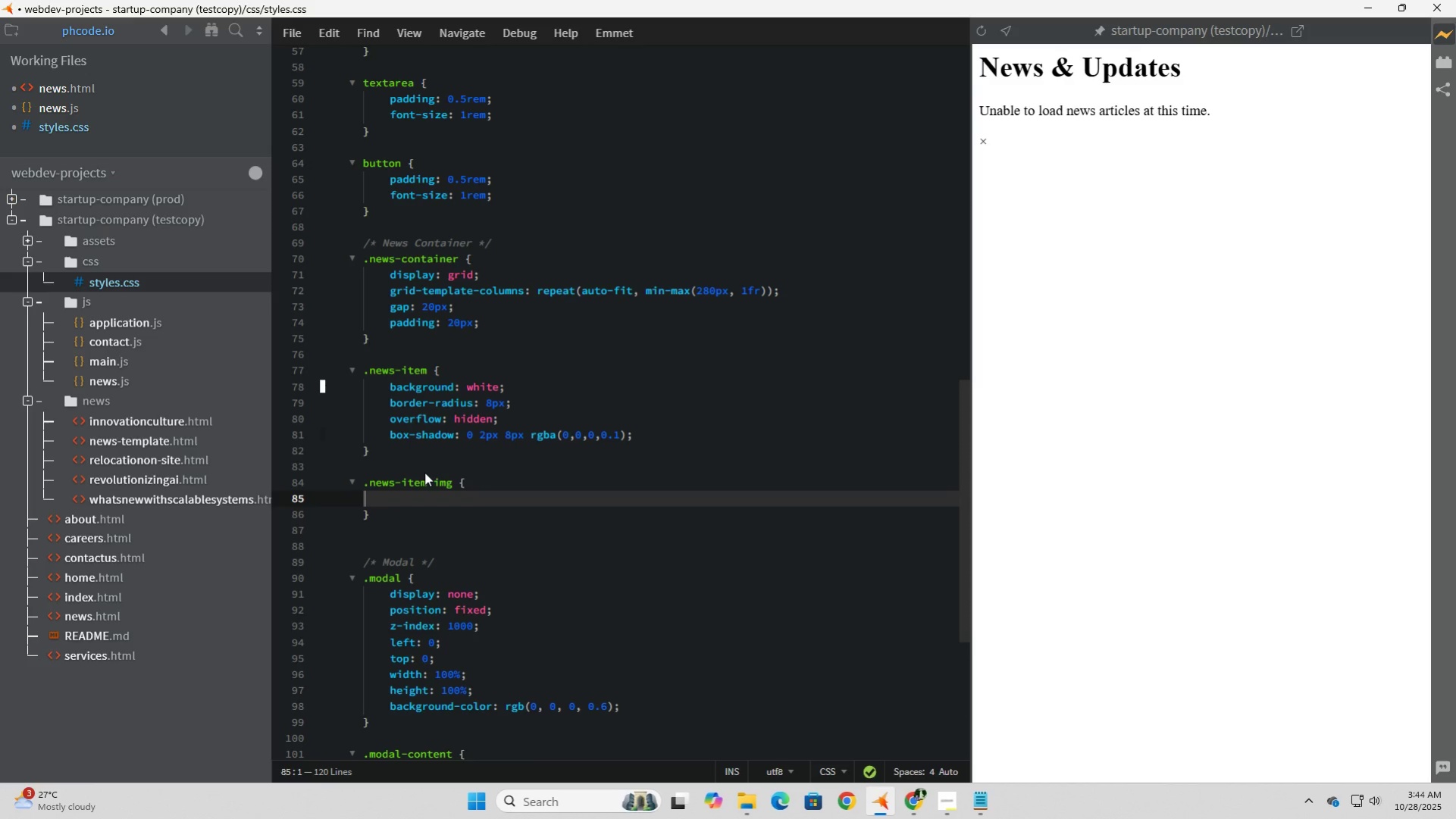 
key(Space)
 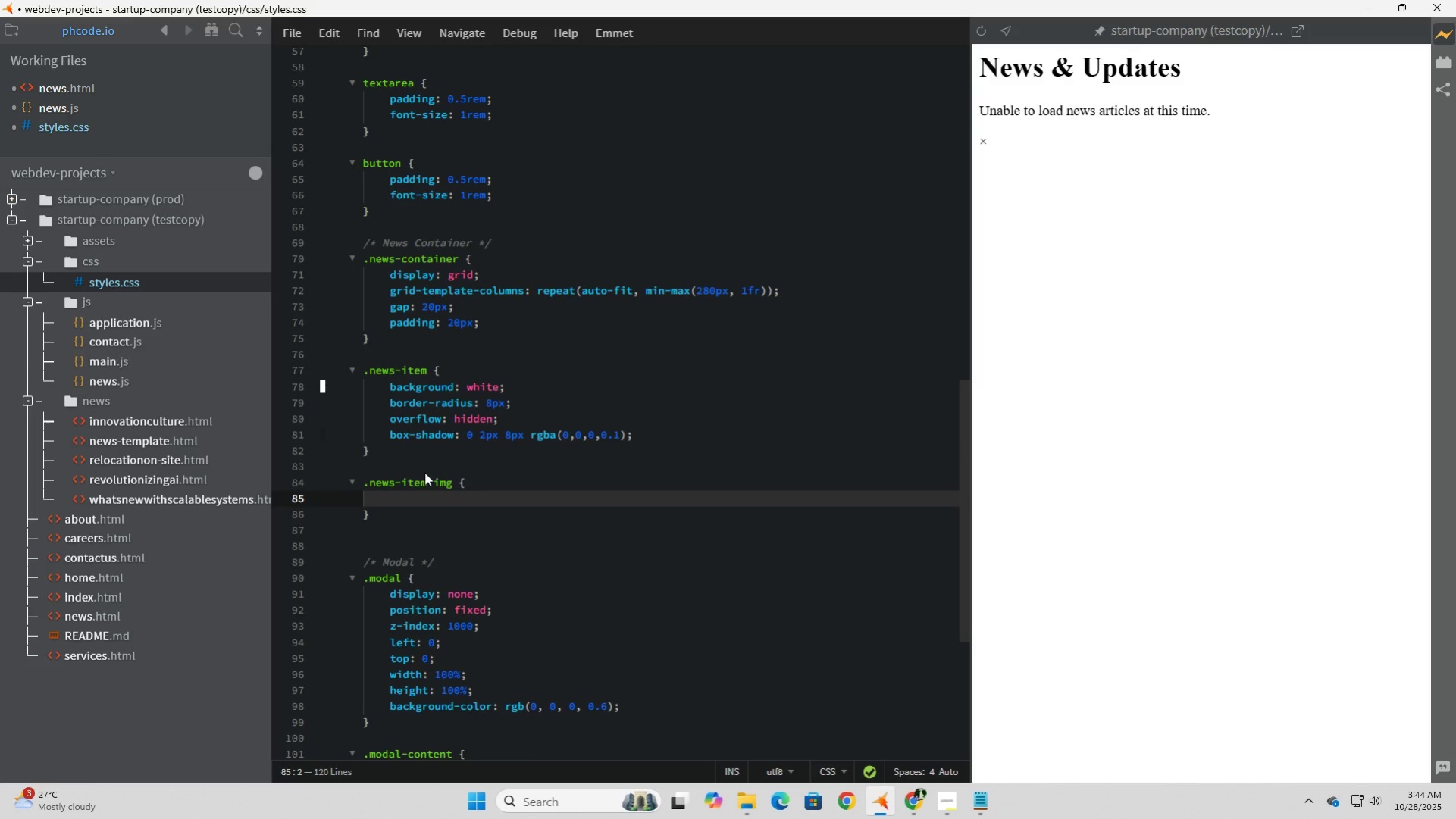 
key(Backspace)
 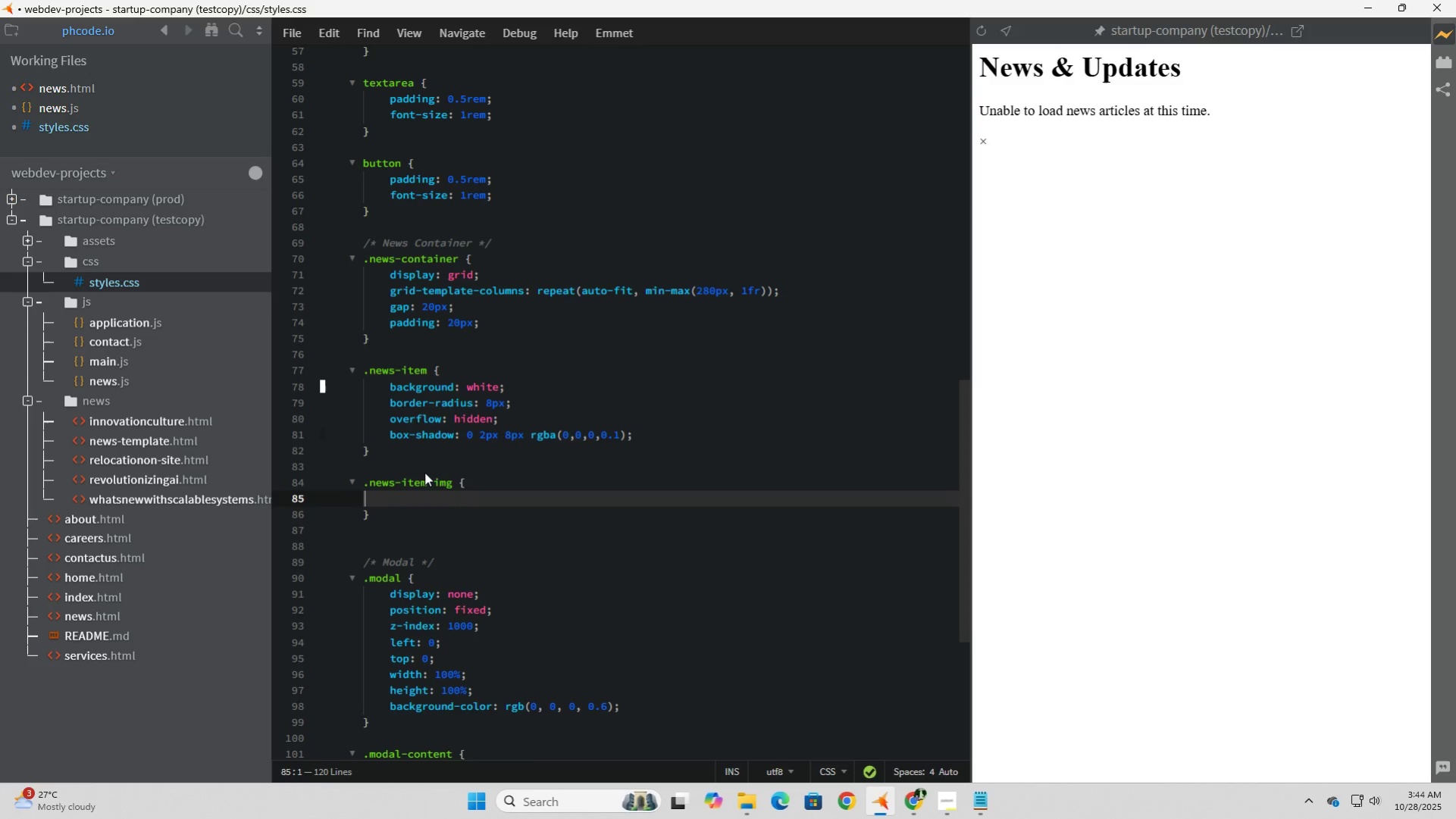 
key(Tab)
 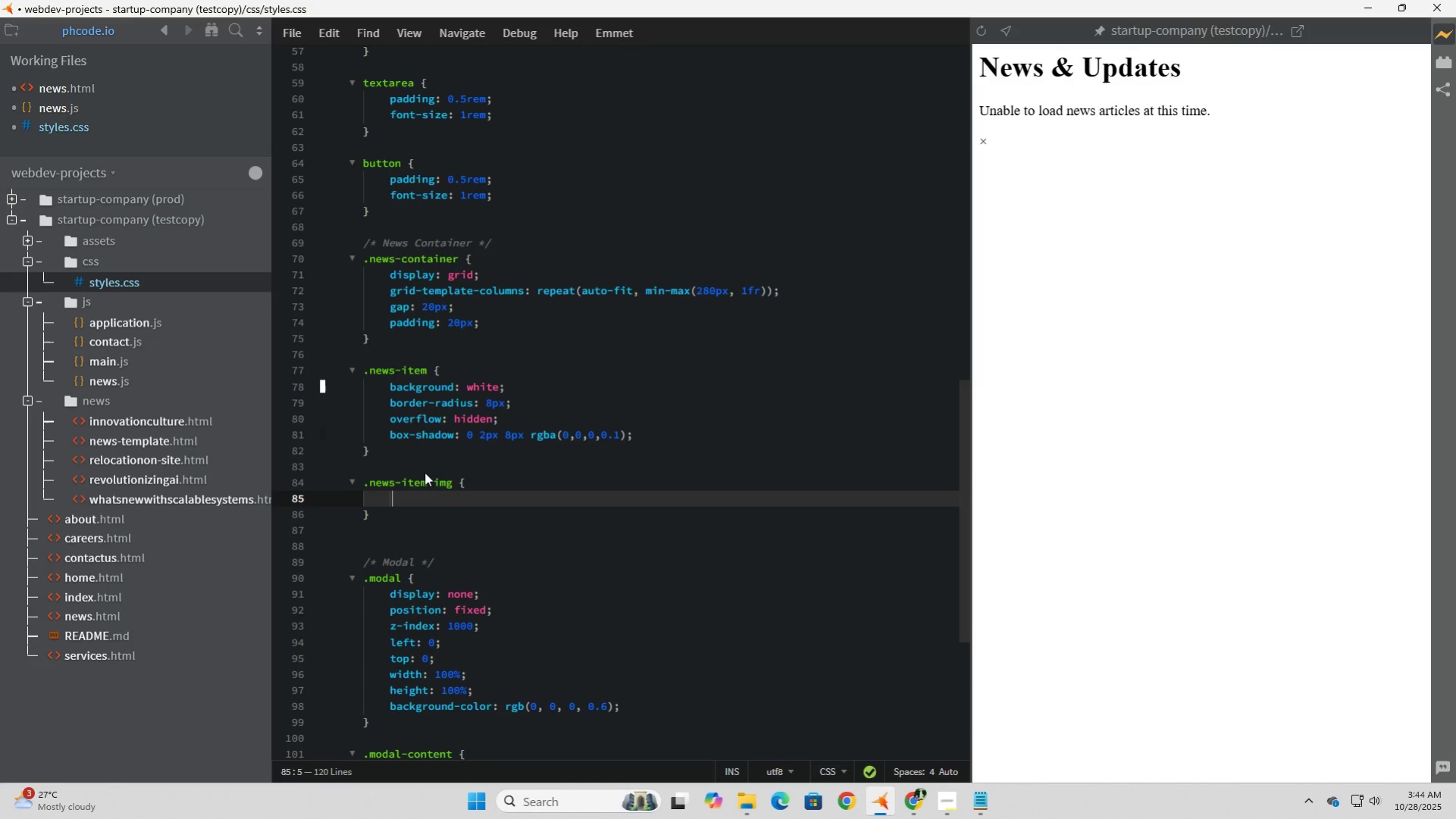 
wait(7.54)
 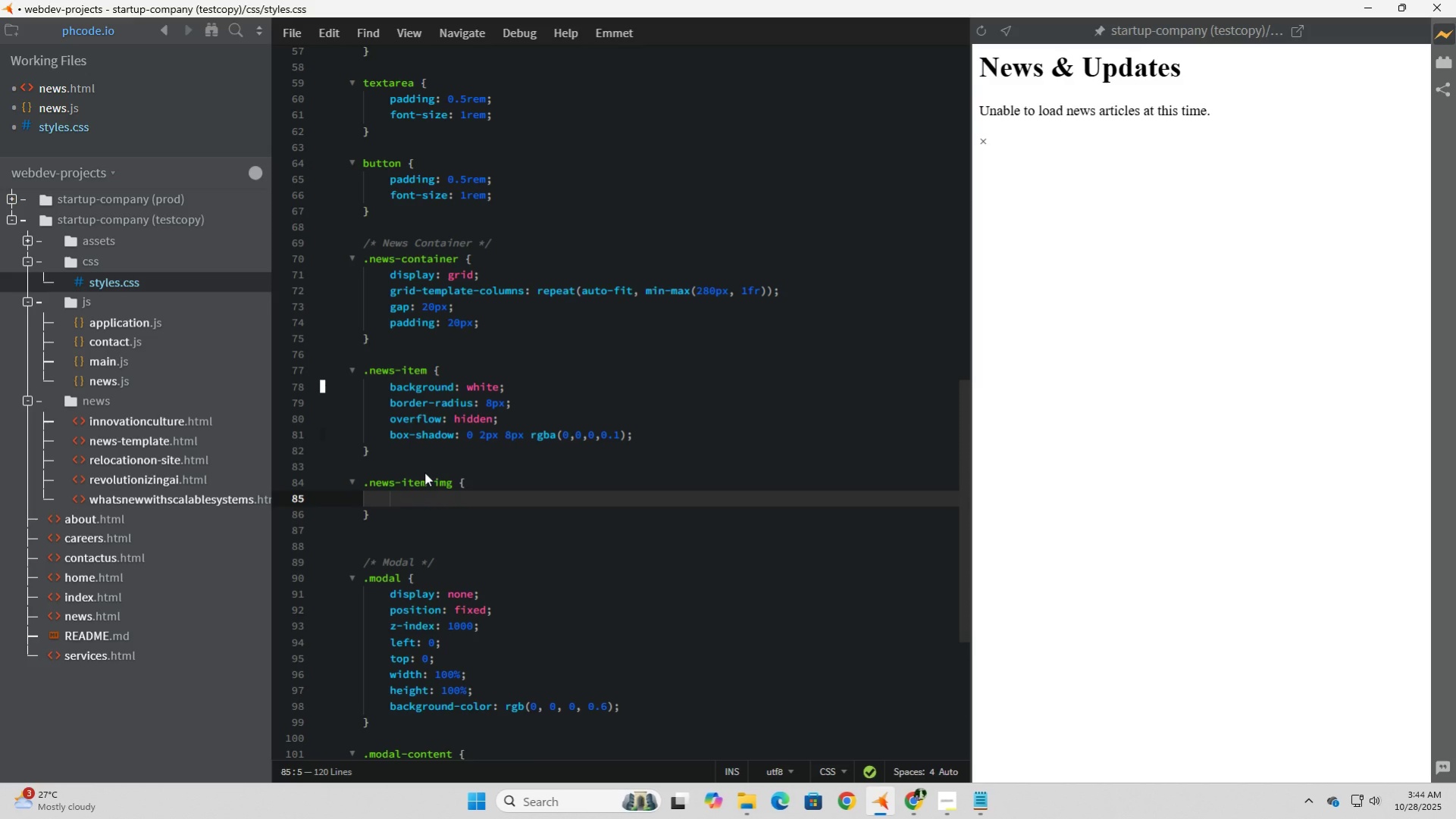 
type(width)
key(Tab)
type(100%;)
 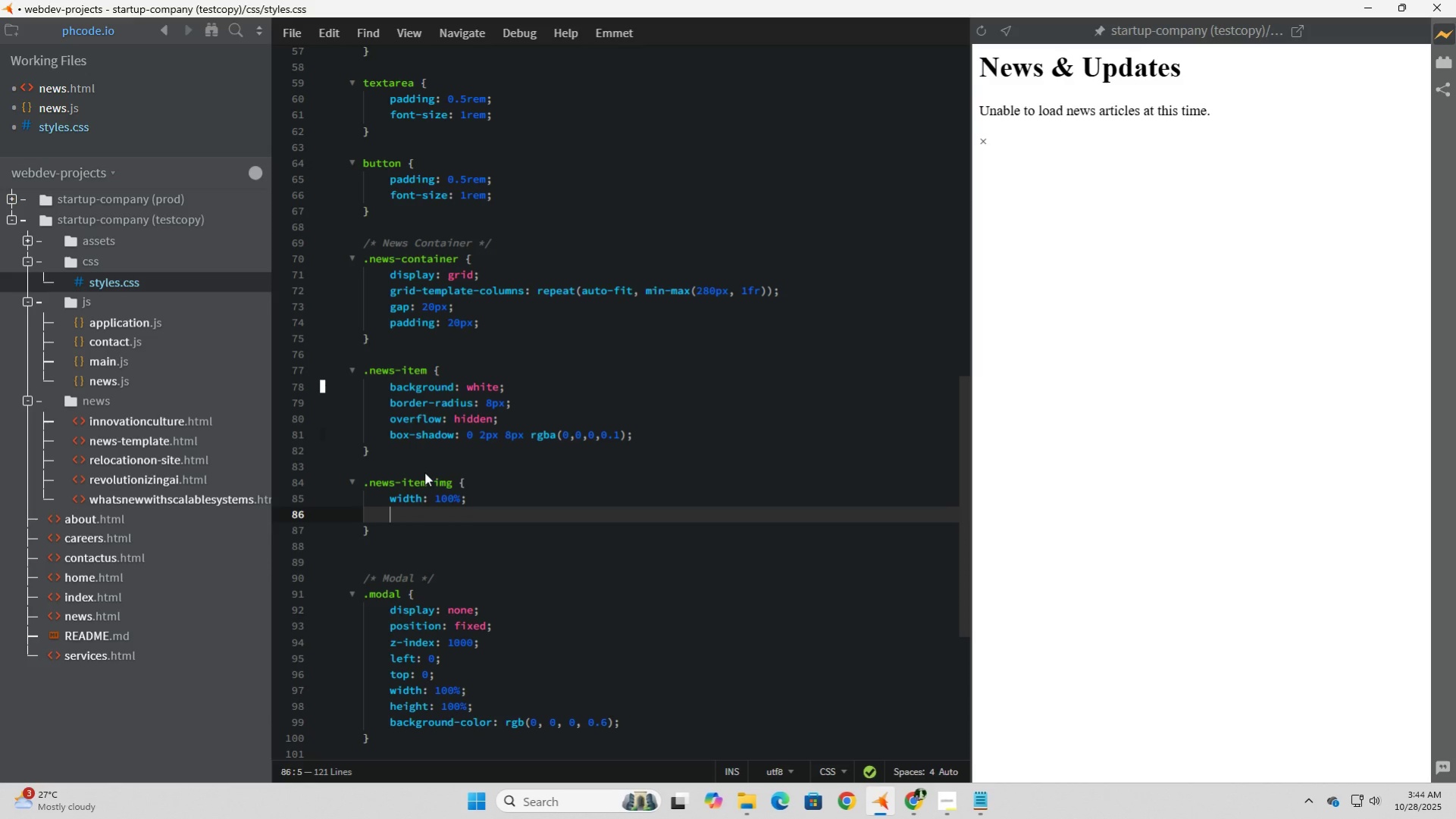 
 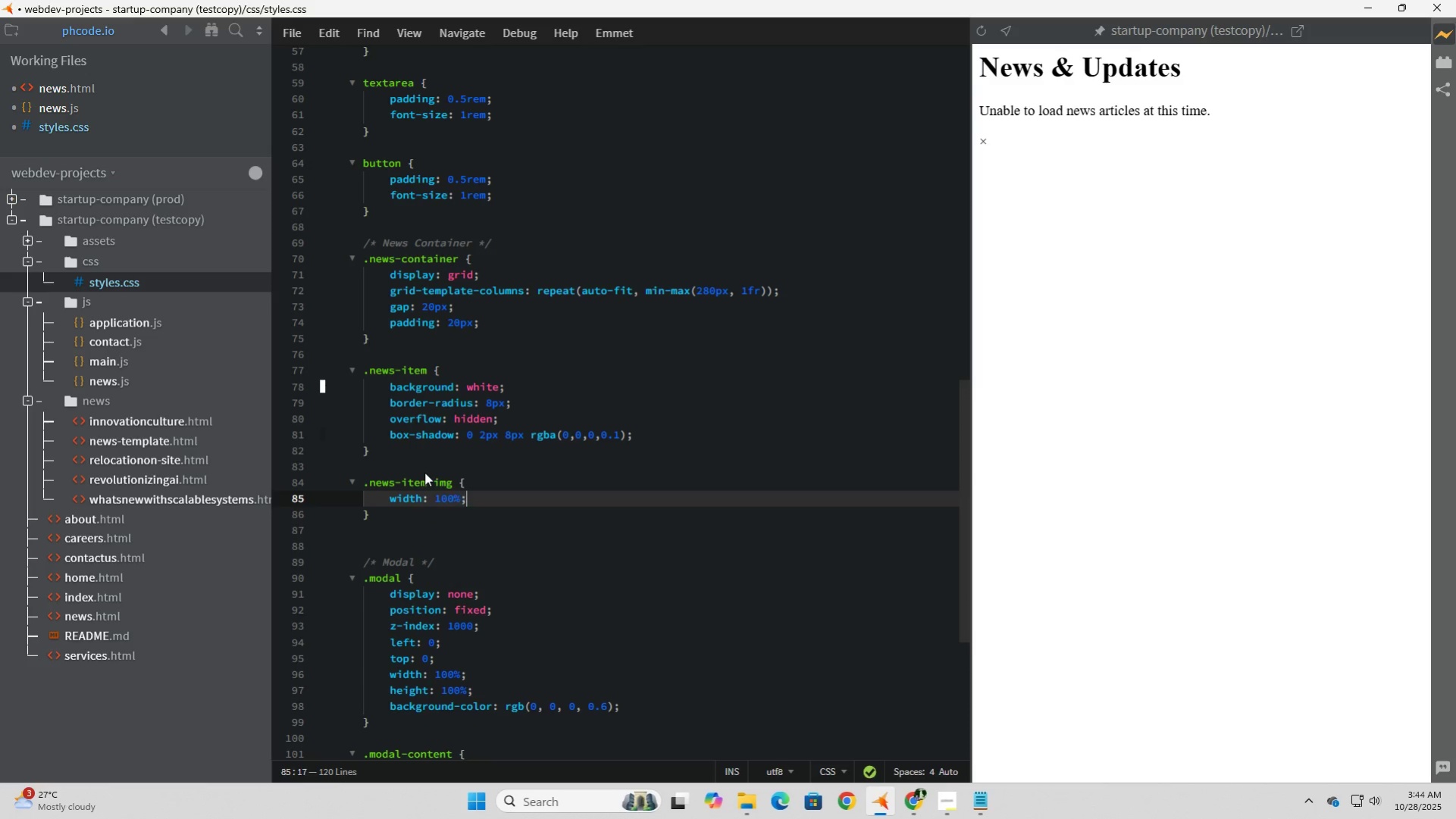 
key(Enter)
 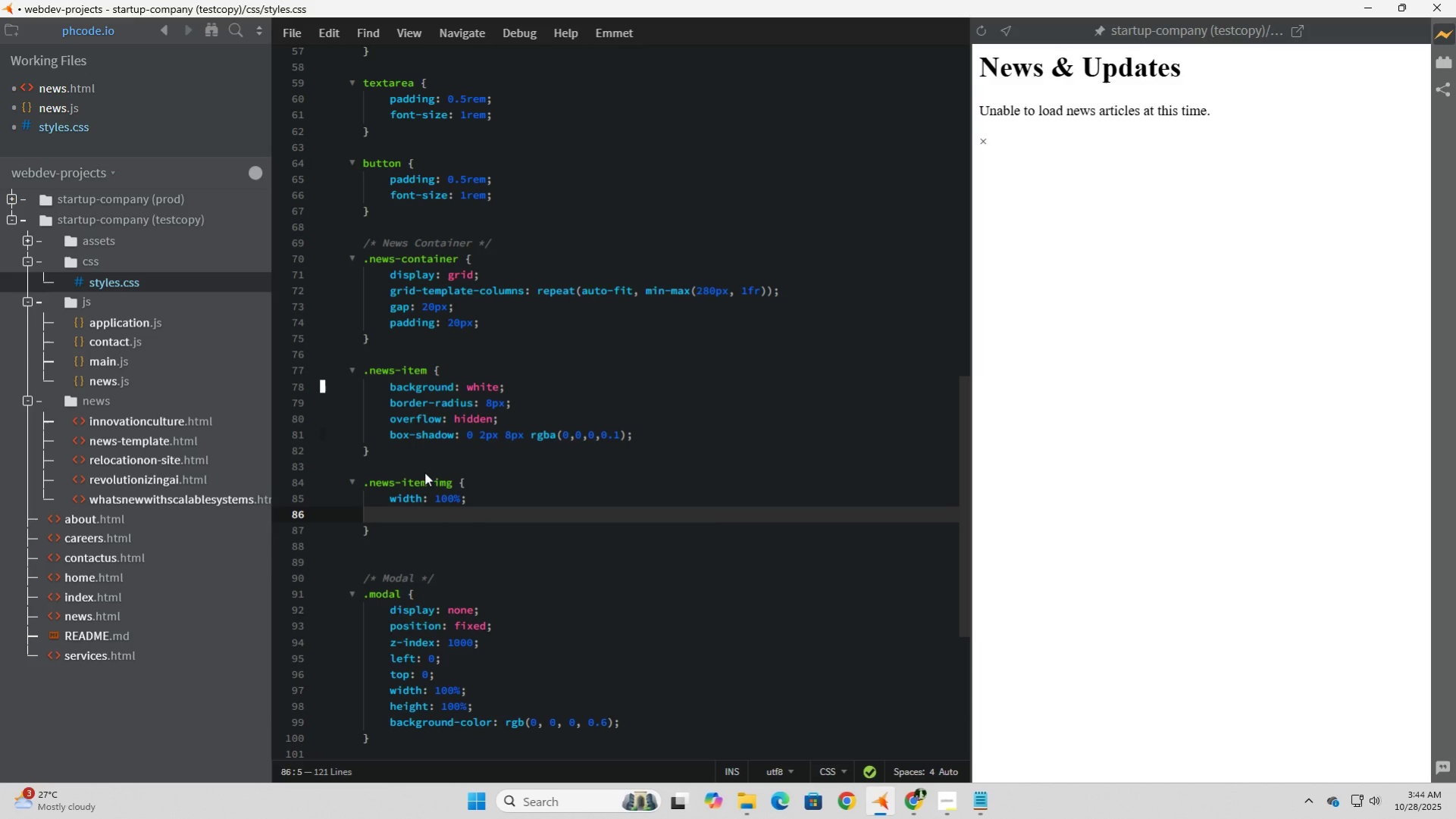 
type(height: 180px;)
 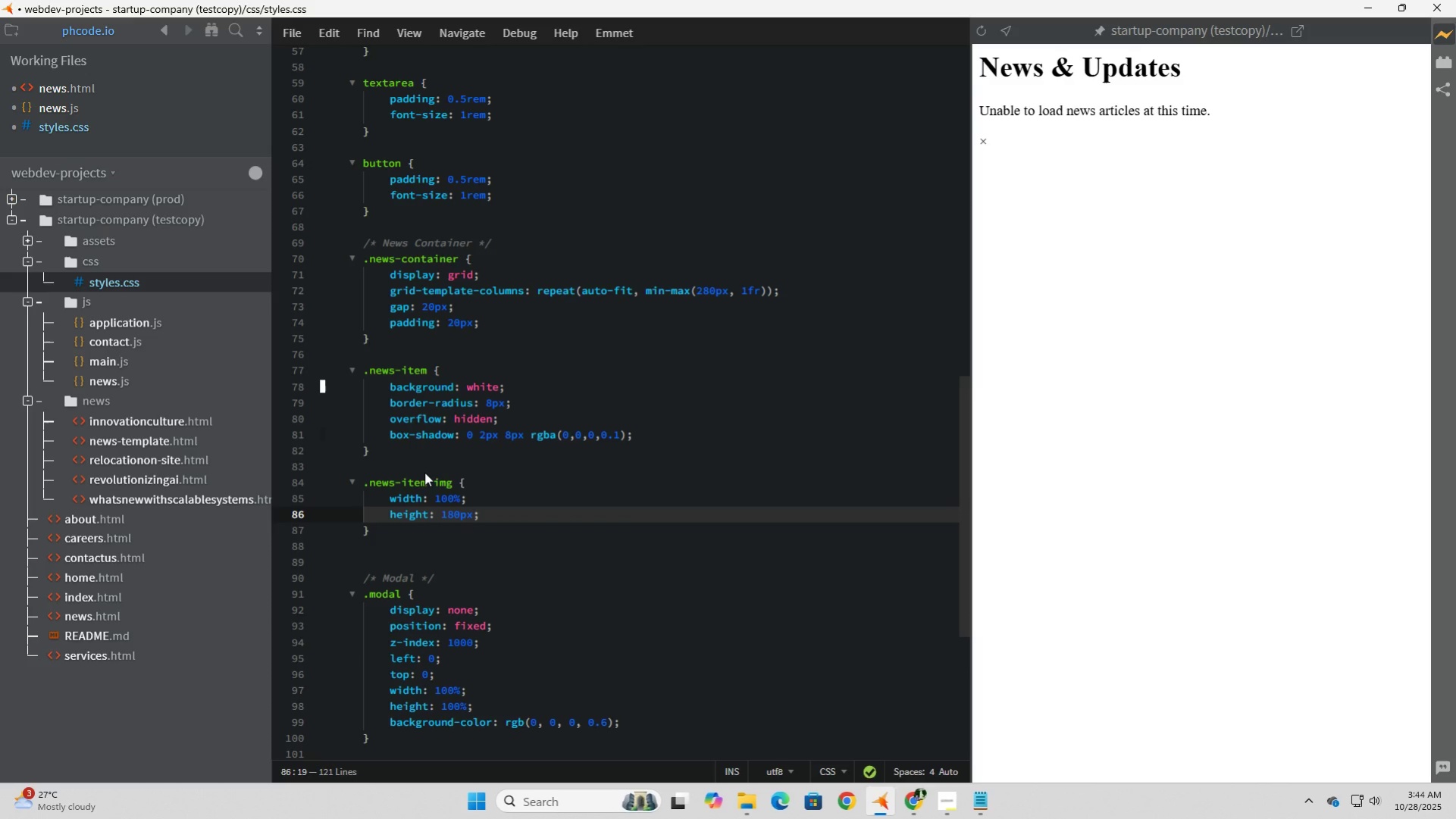 
key(Enter)
 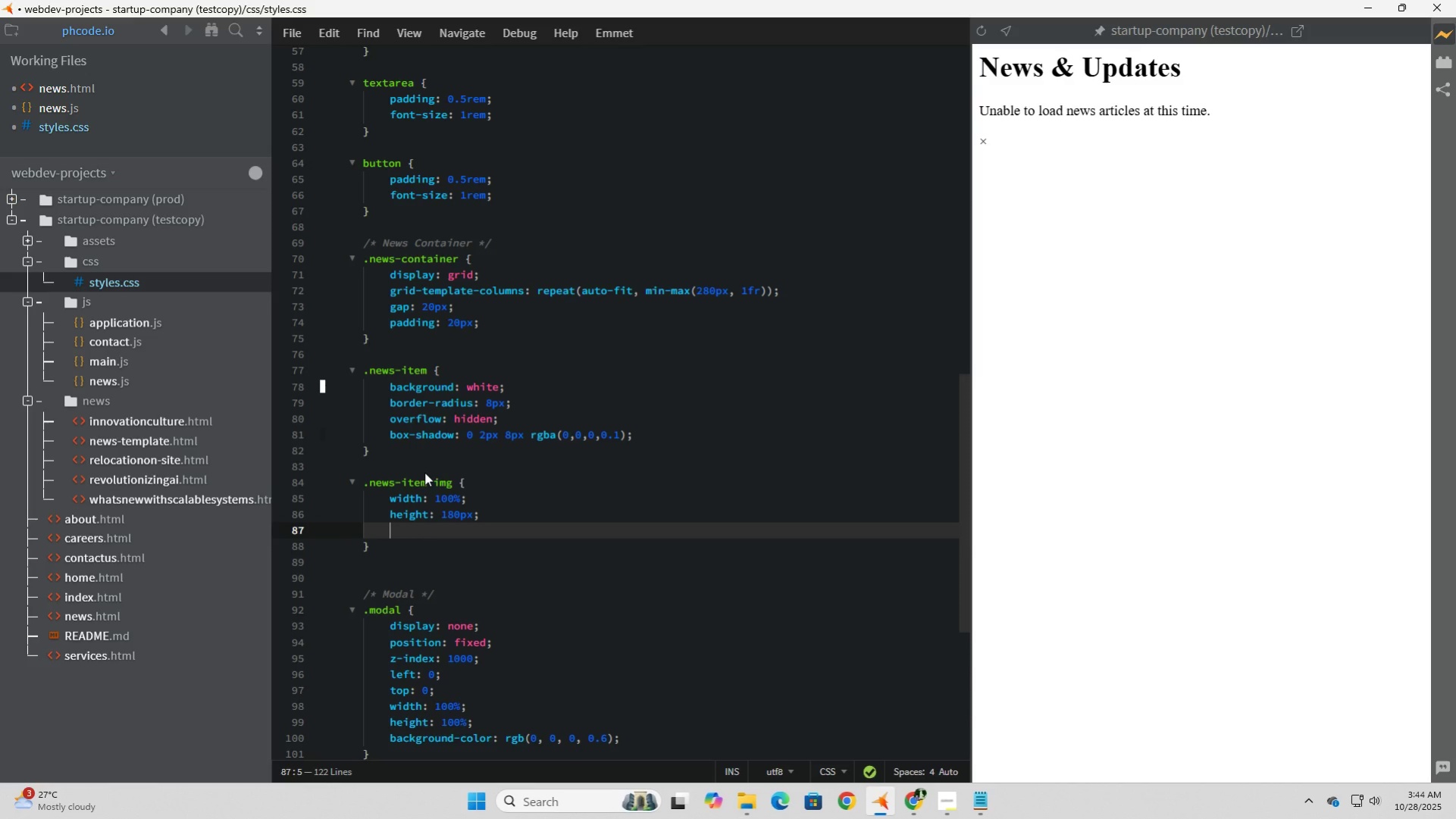 
type(object)
key(Tab)
type(cover;)
 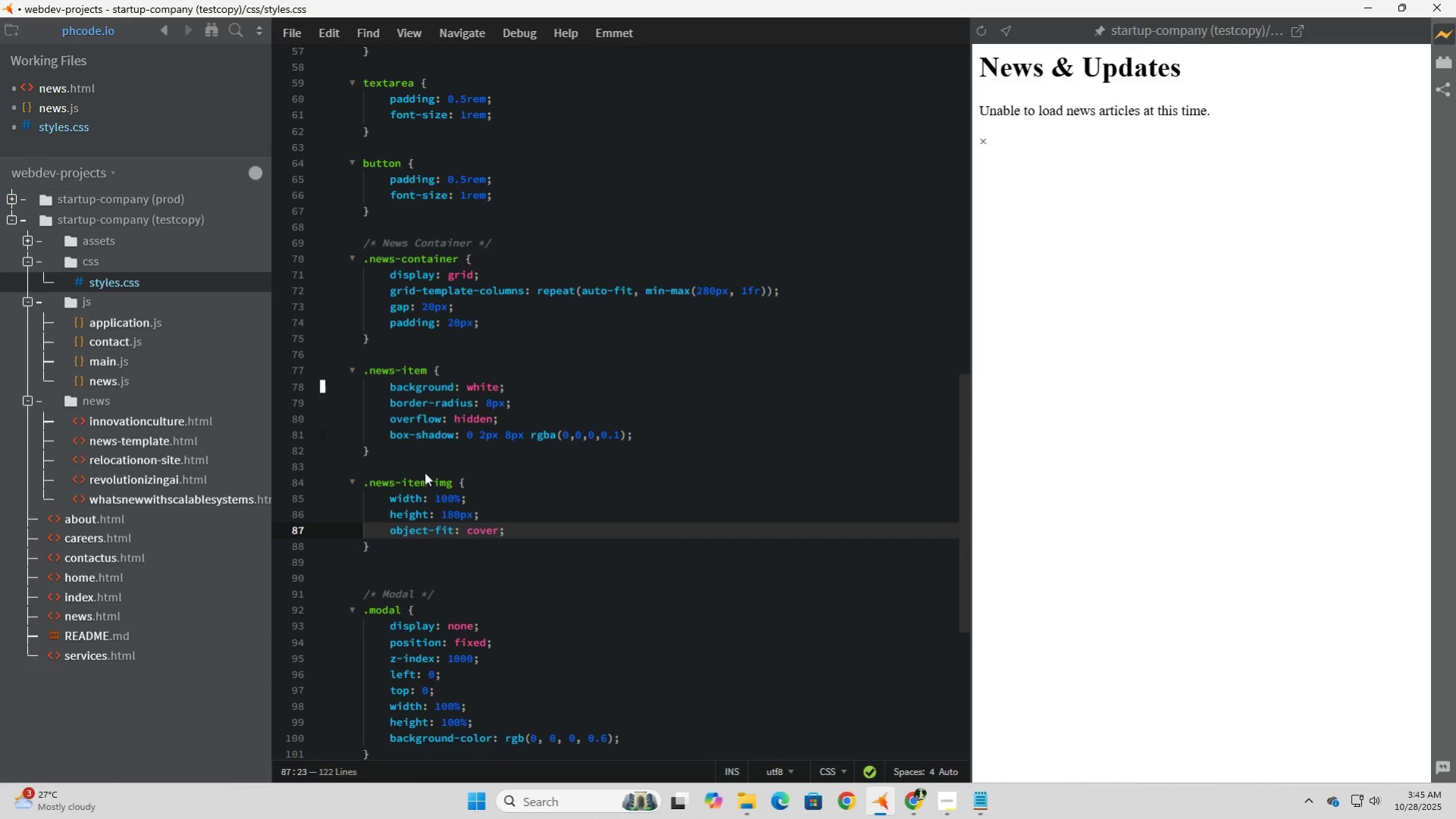 
key(ArrowDown)
 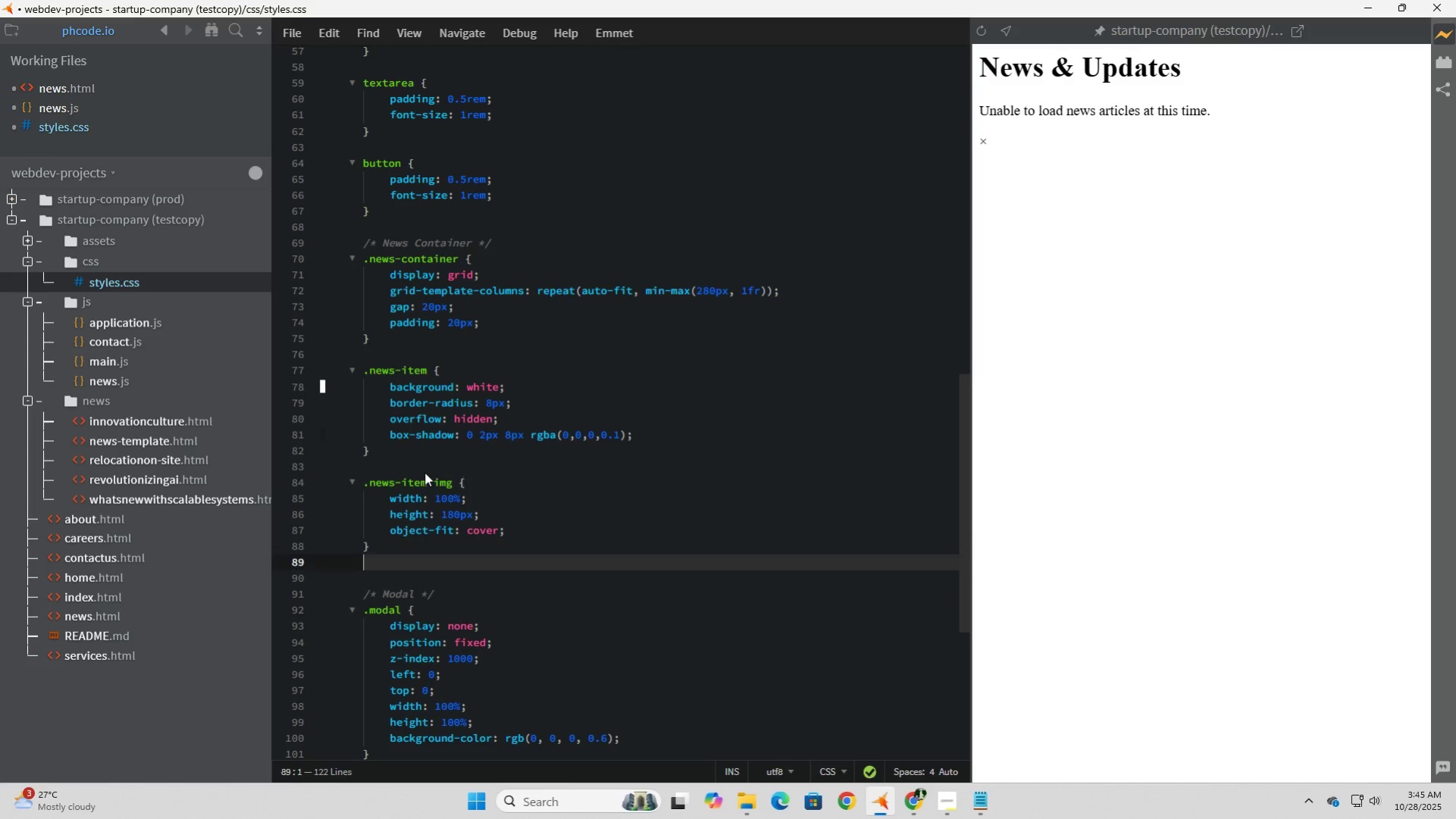 
key(ArrowDown)
 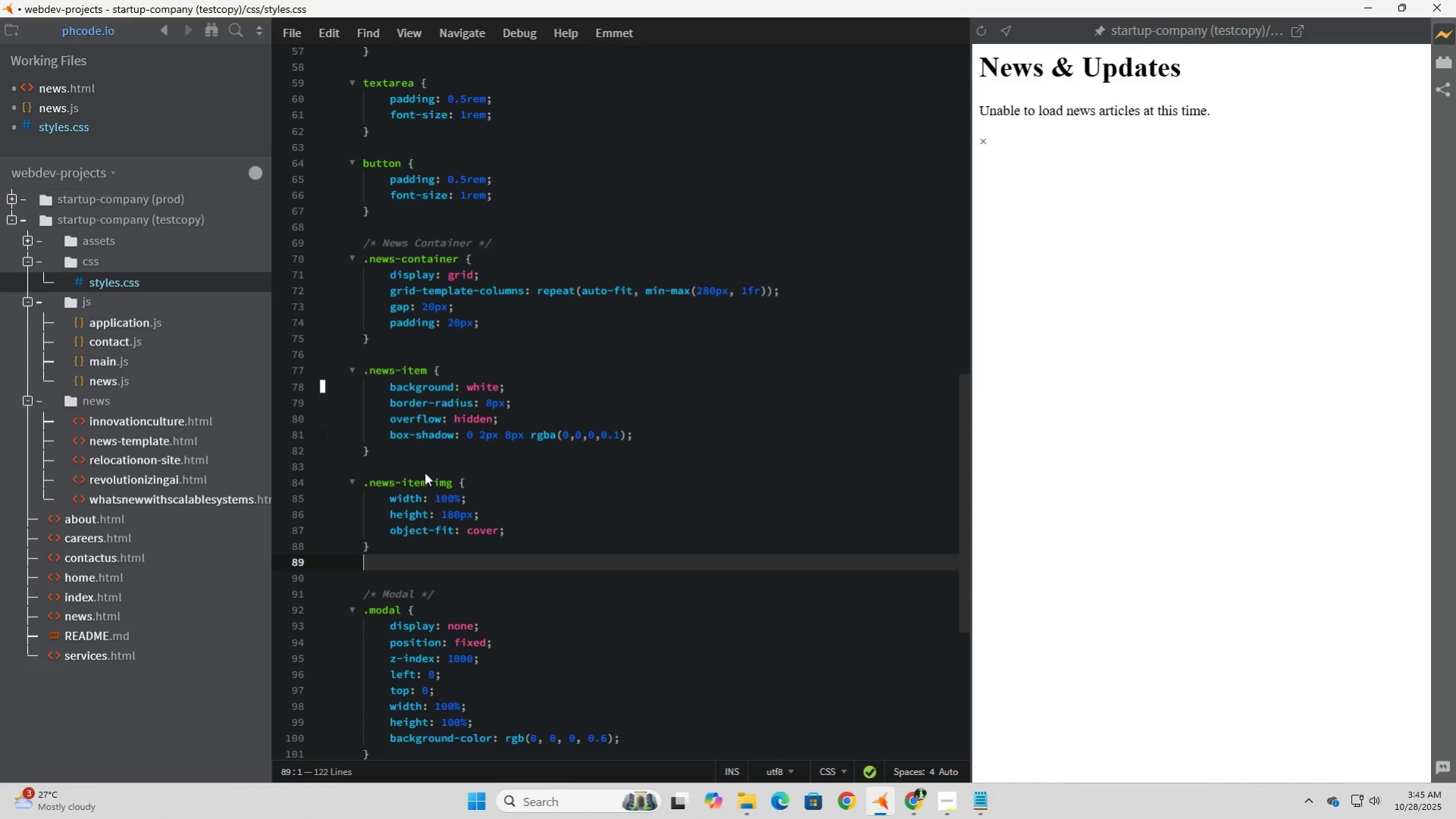 
key(Enter)
 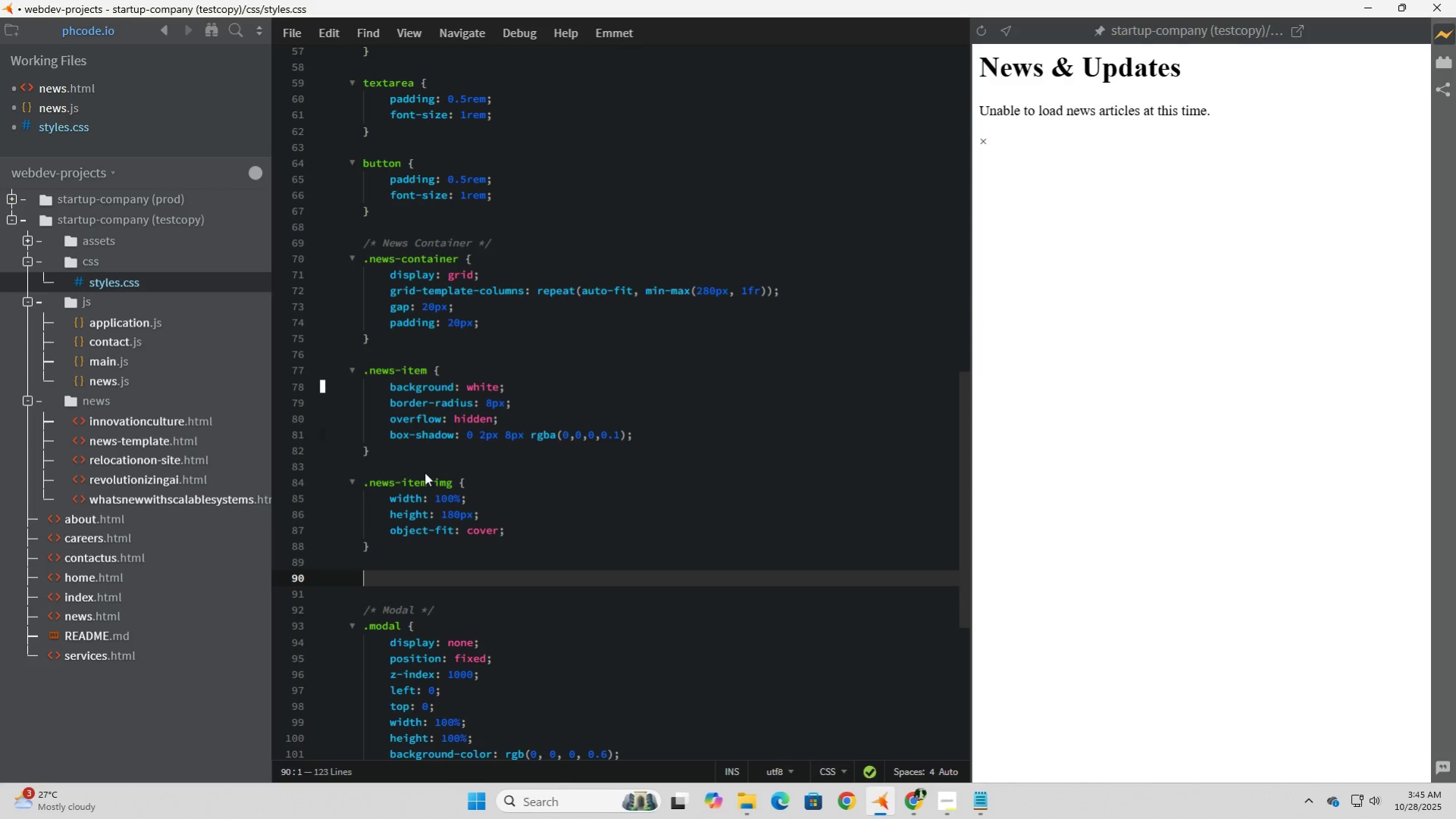 
wait(10.45)
 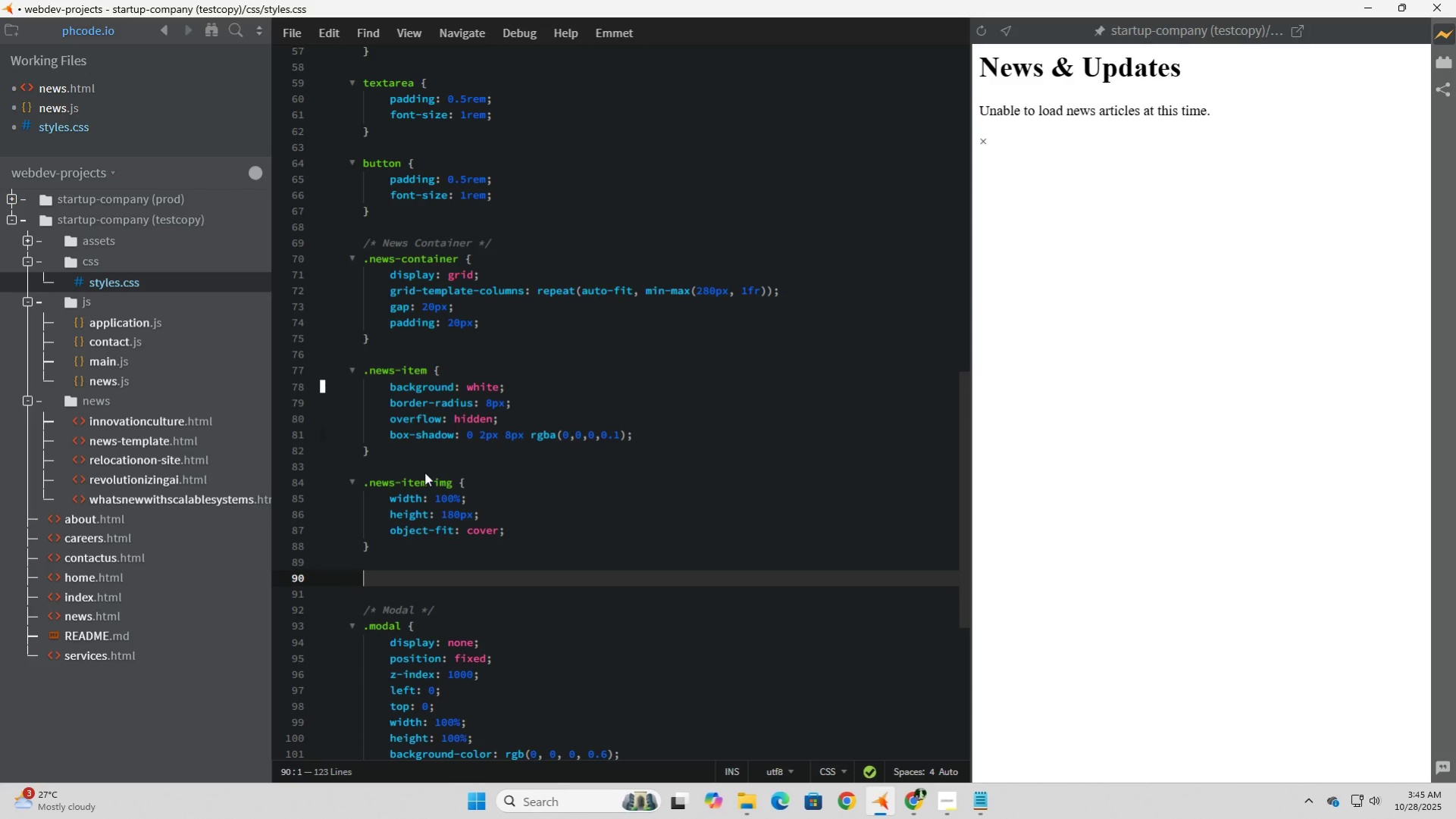 
type(n)
key(Backspace)
type(.news-content {)
 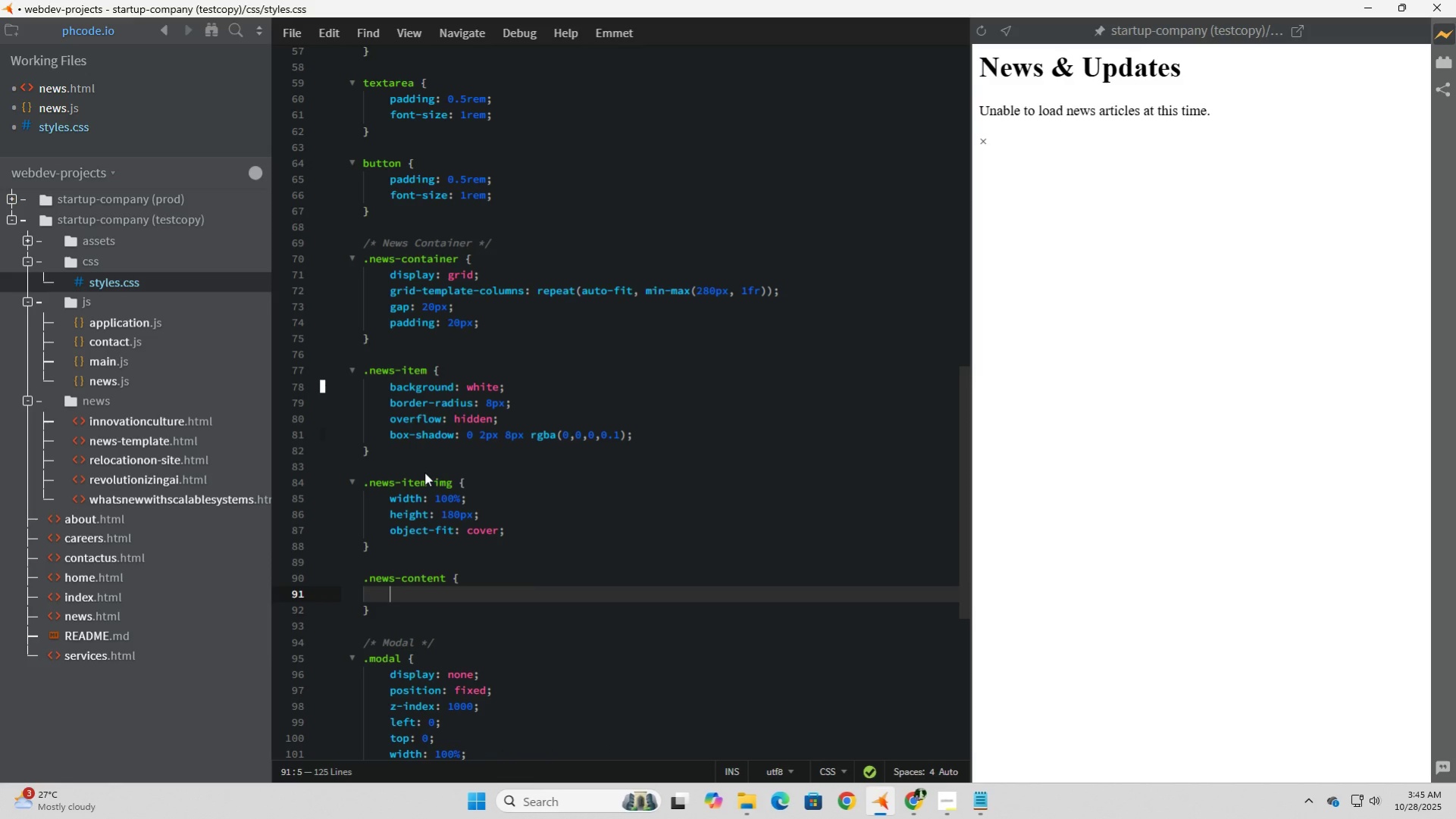 
 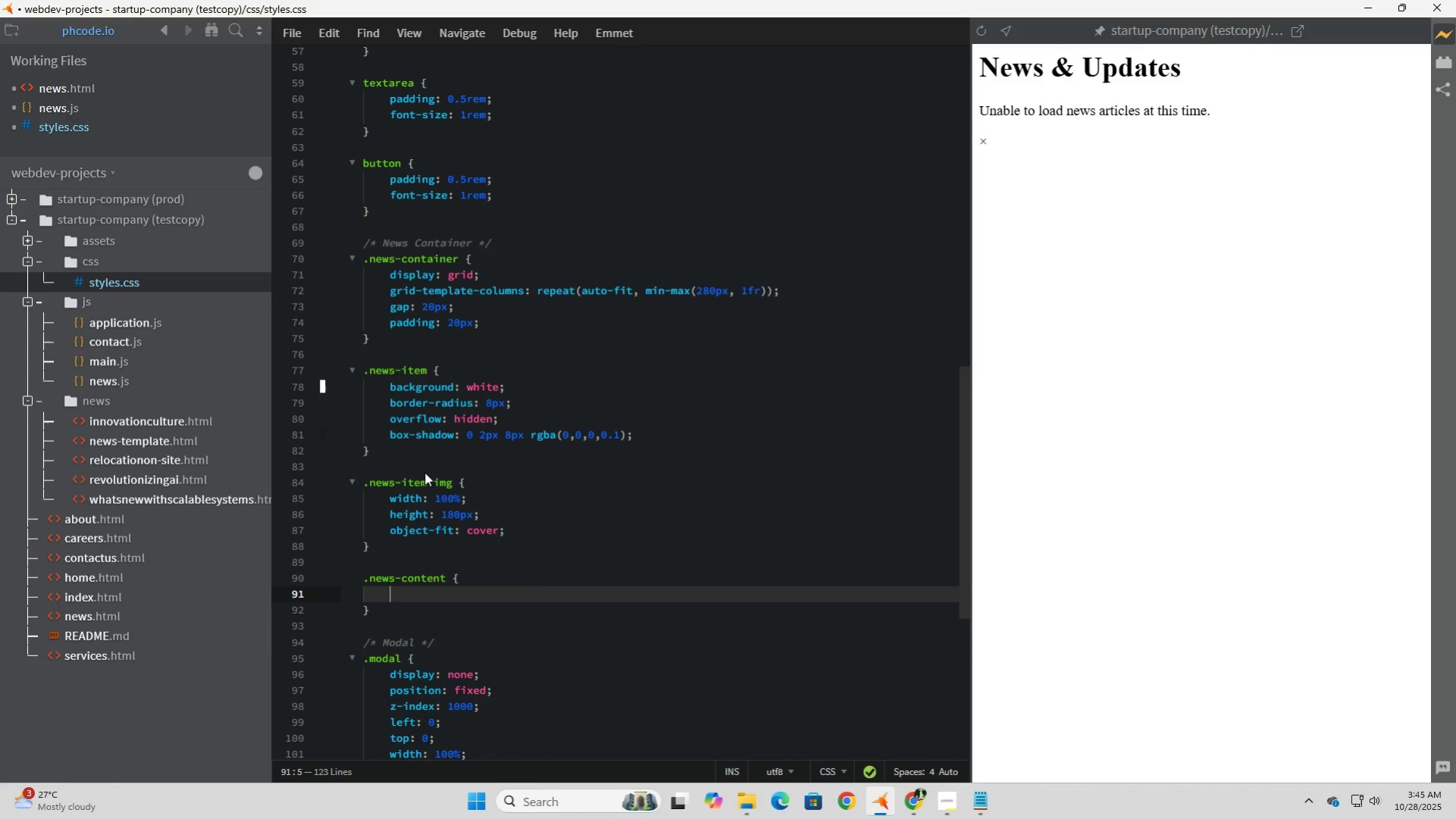 
key(Enter)
 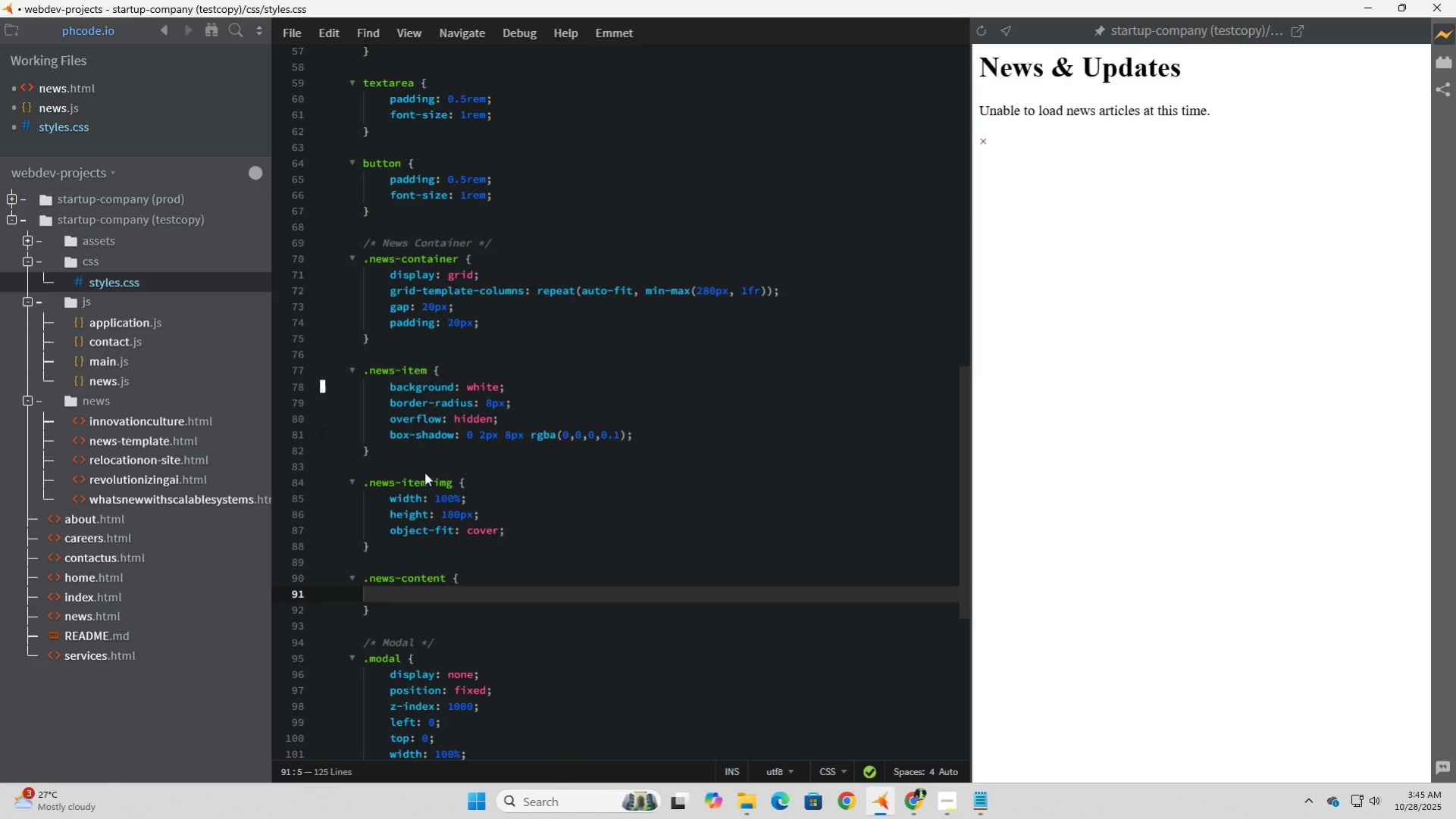 
type(padding)
key(Tab)
type(15px;)
 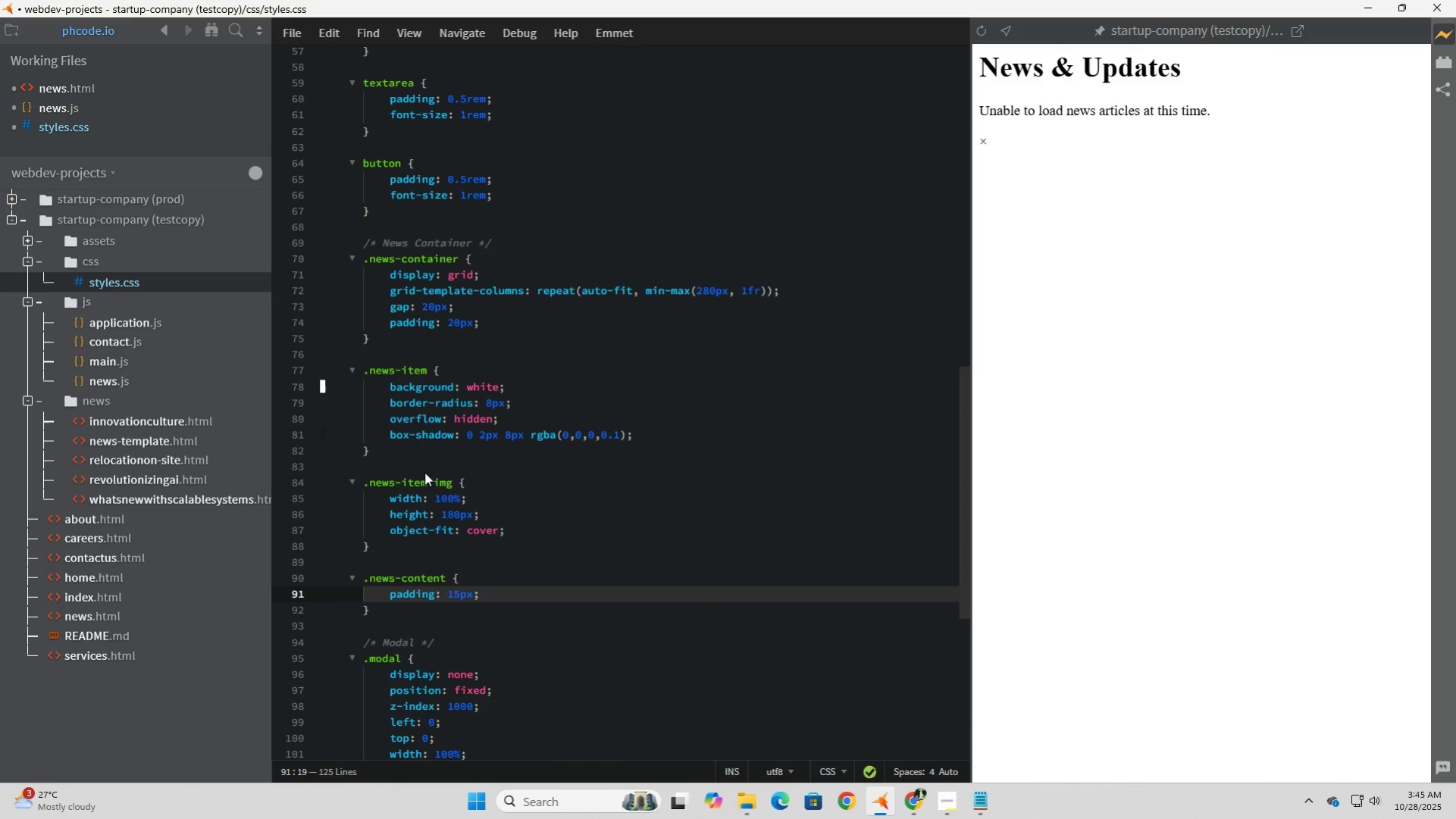 
key(Enter)
 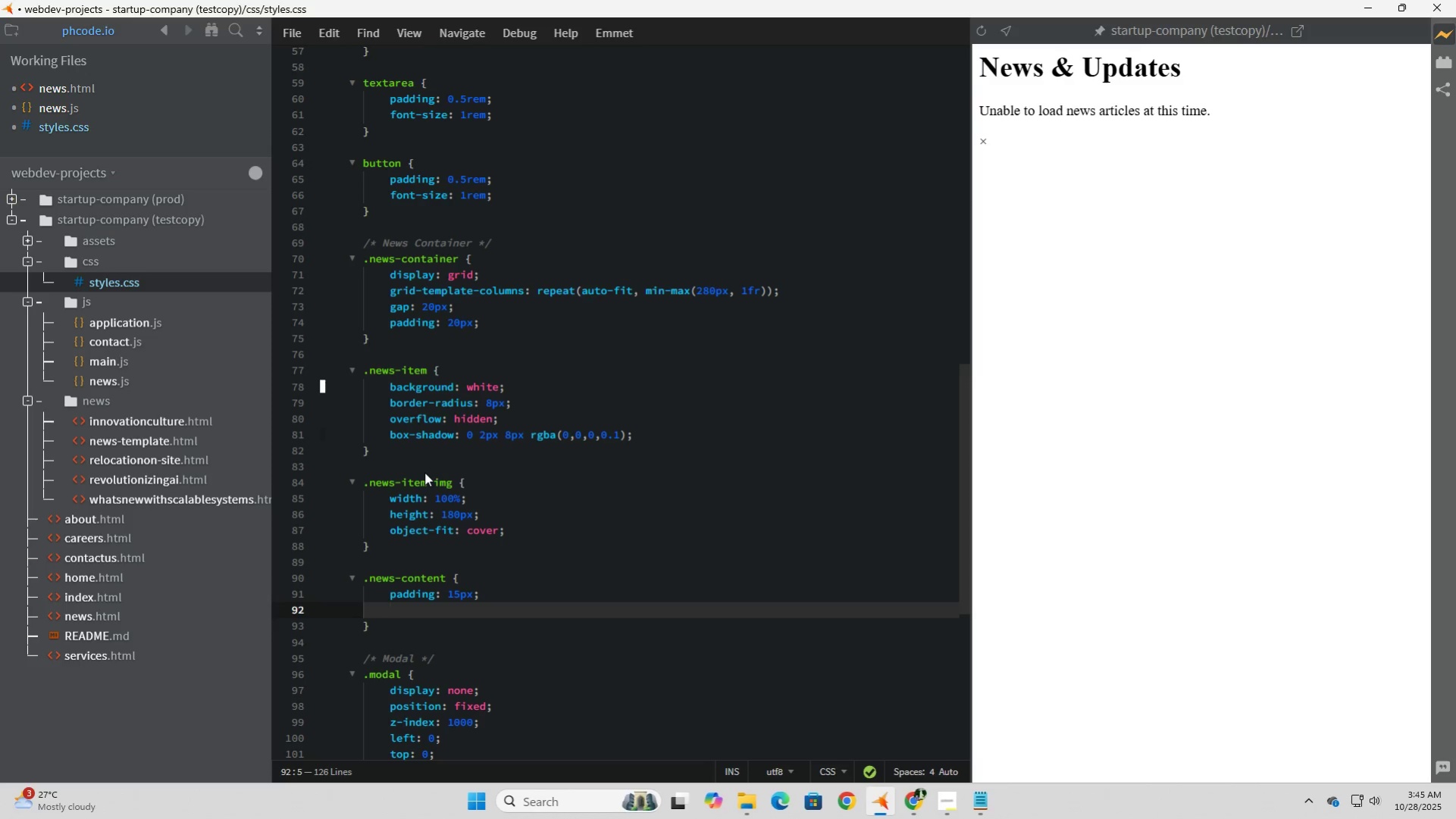 
key(Backspace)
 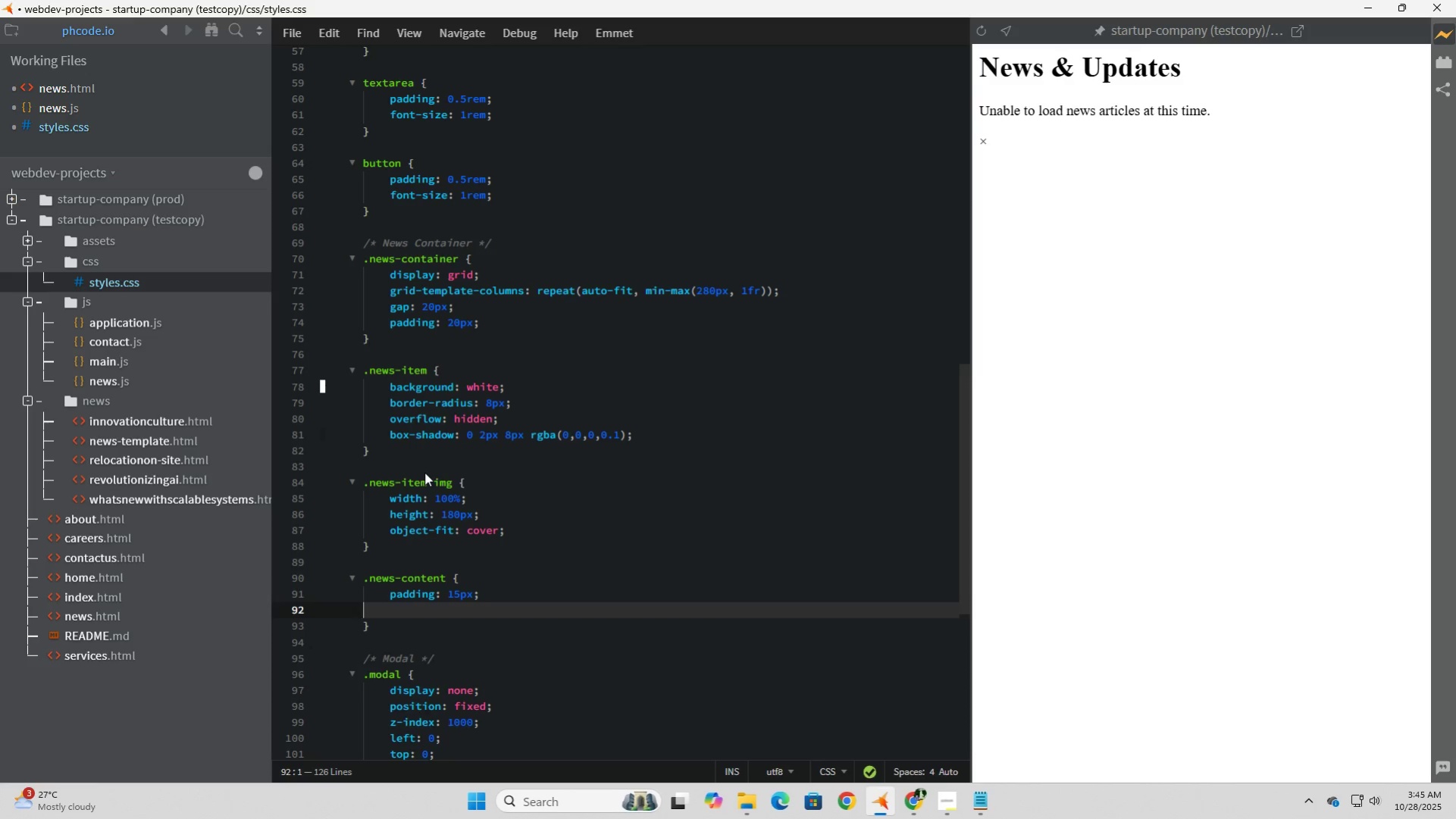 
key(Backspace)
 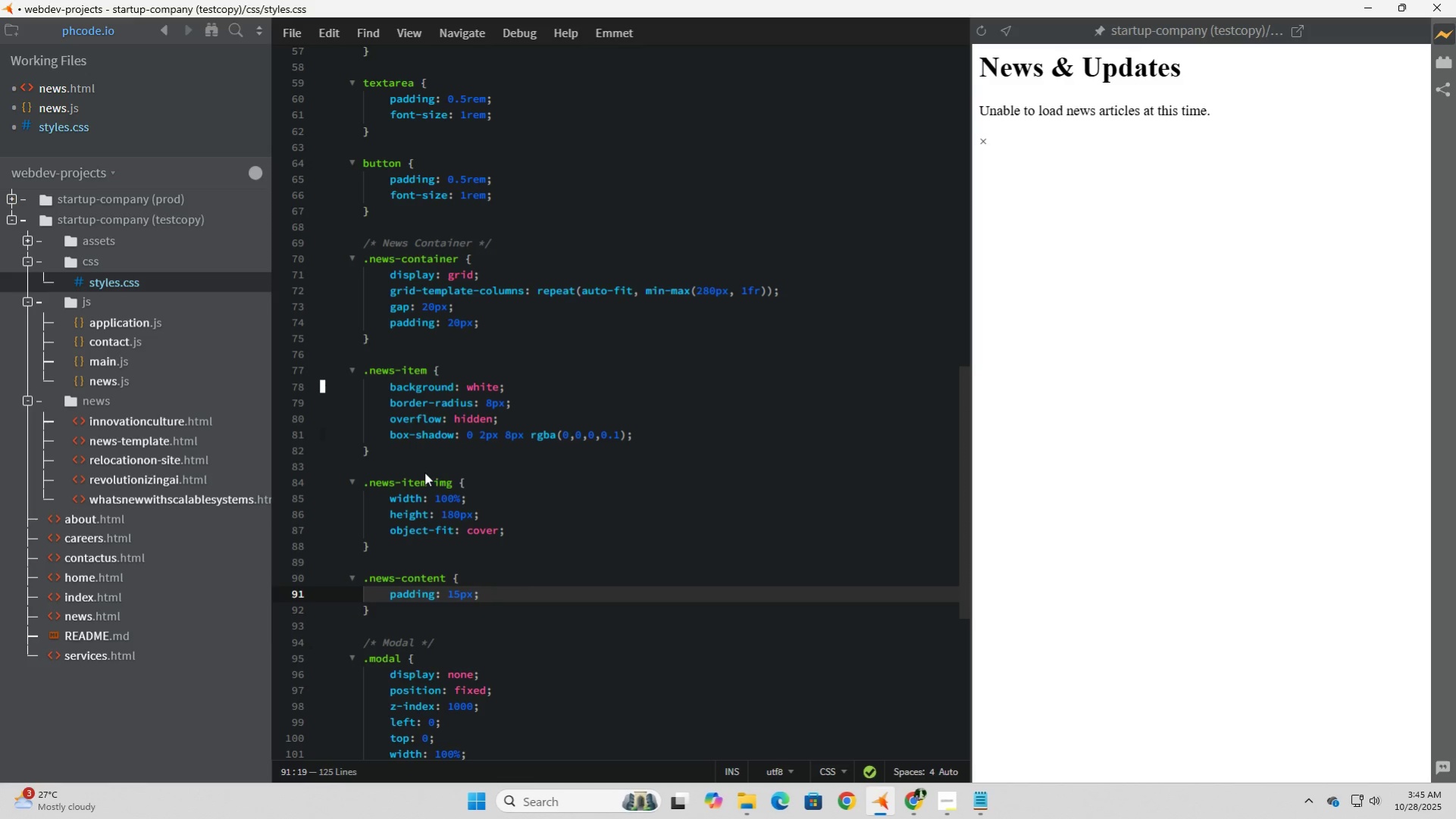 
key(ArrowDown)
 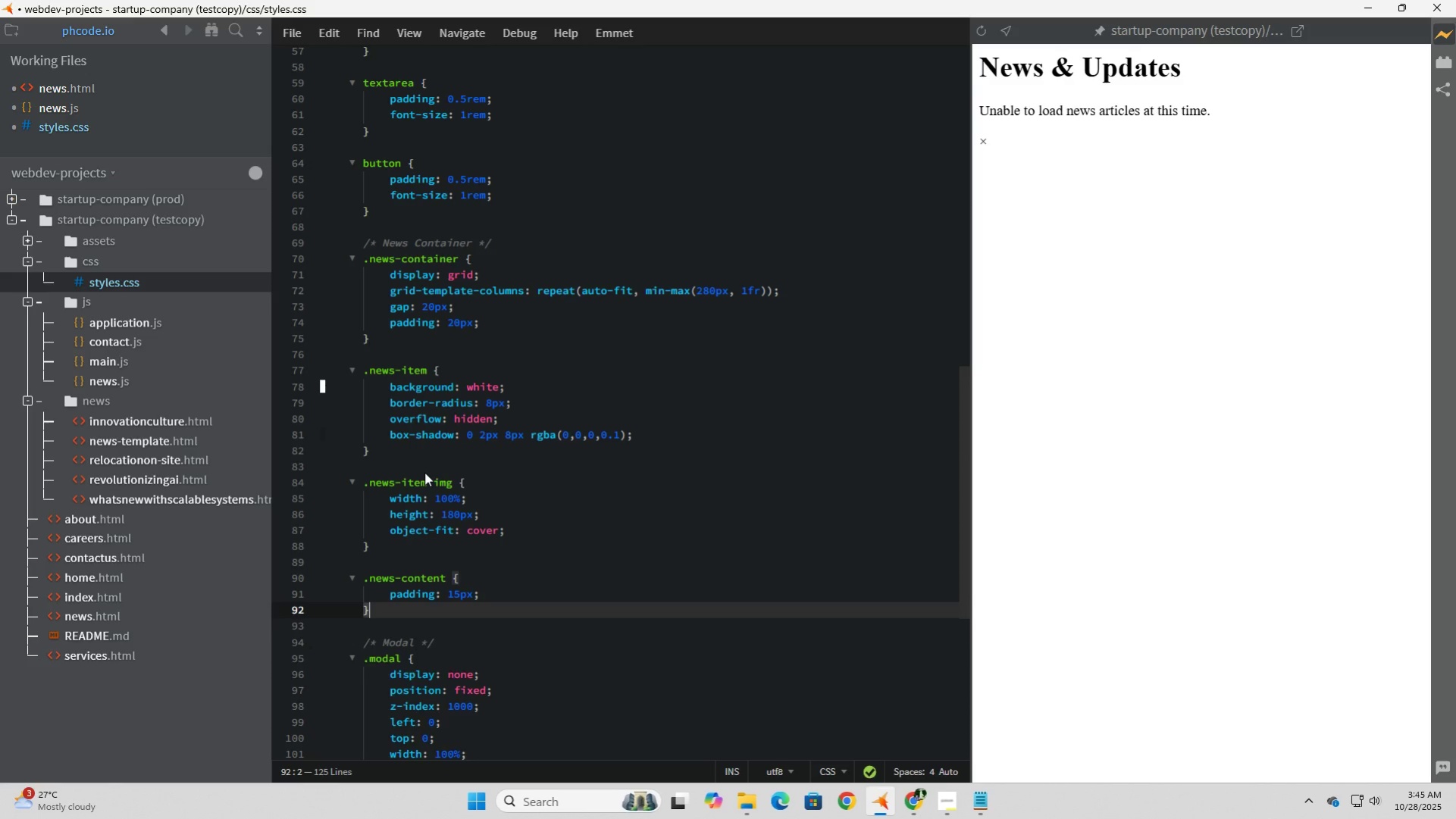 
key(Enter)
 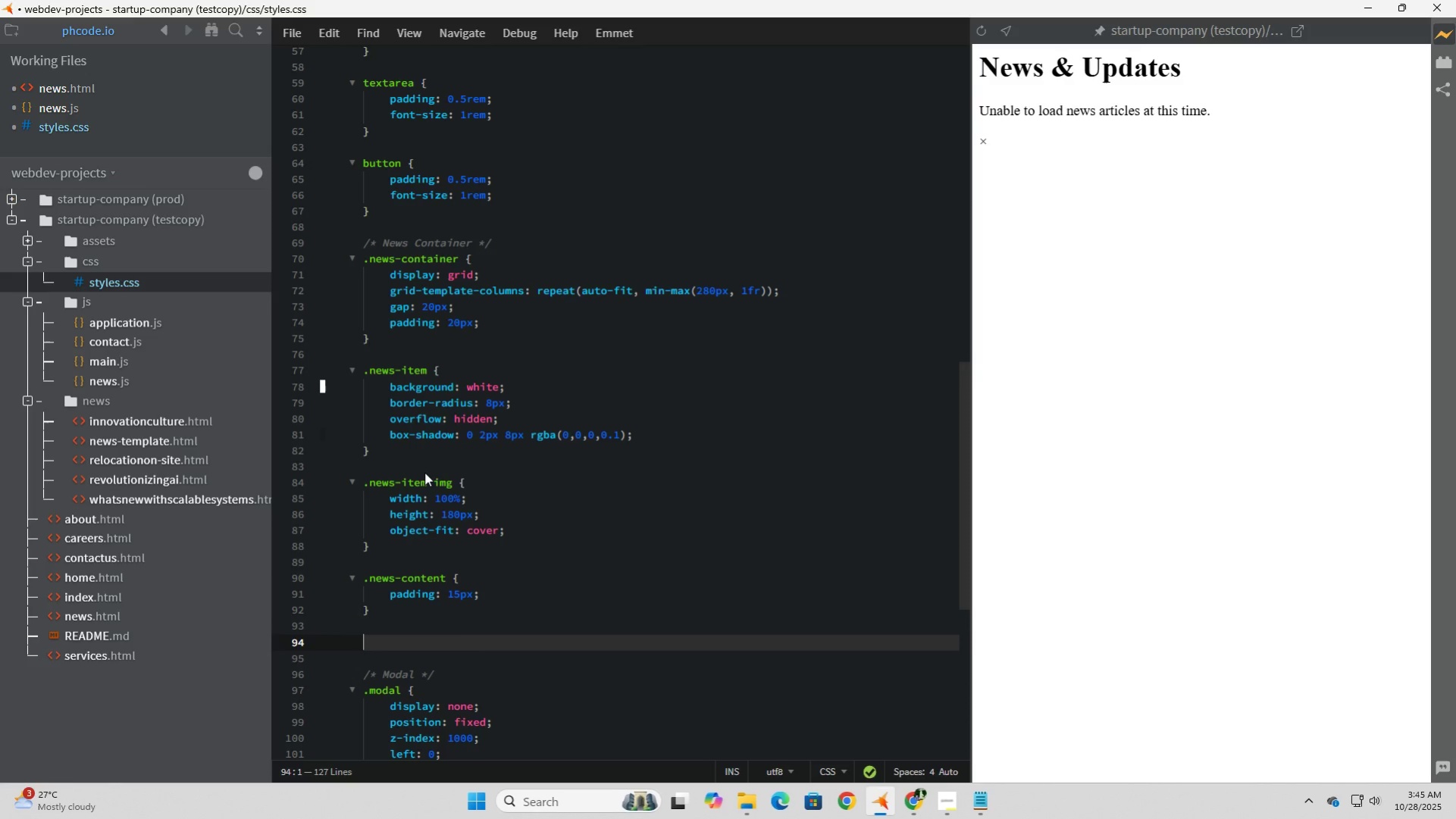 
key(Enter)
 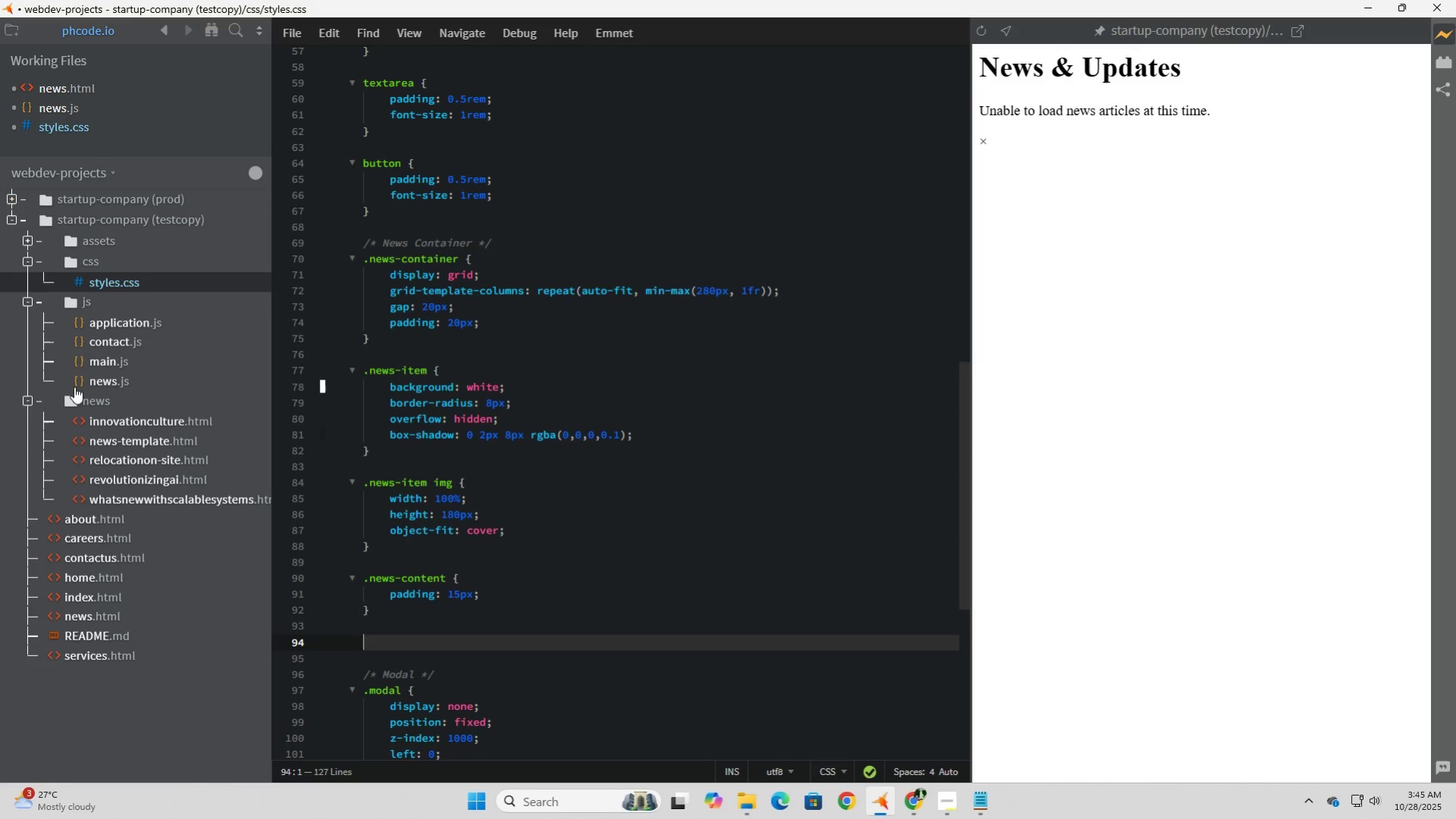 
left_click([91, 383])
 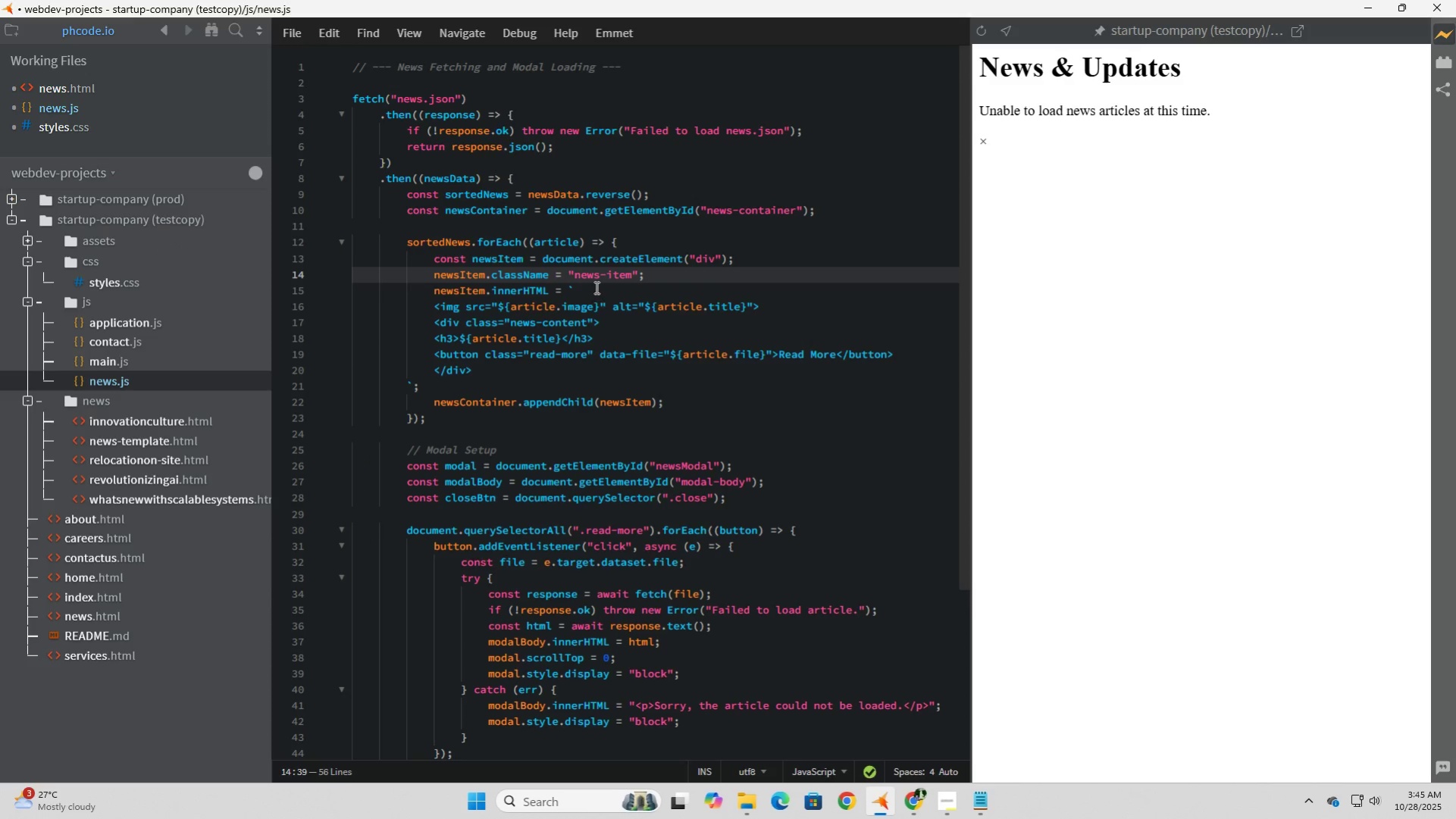 
left_click([590, 273])
 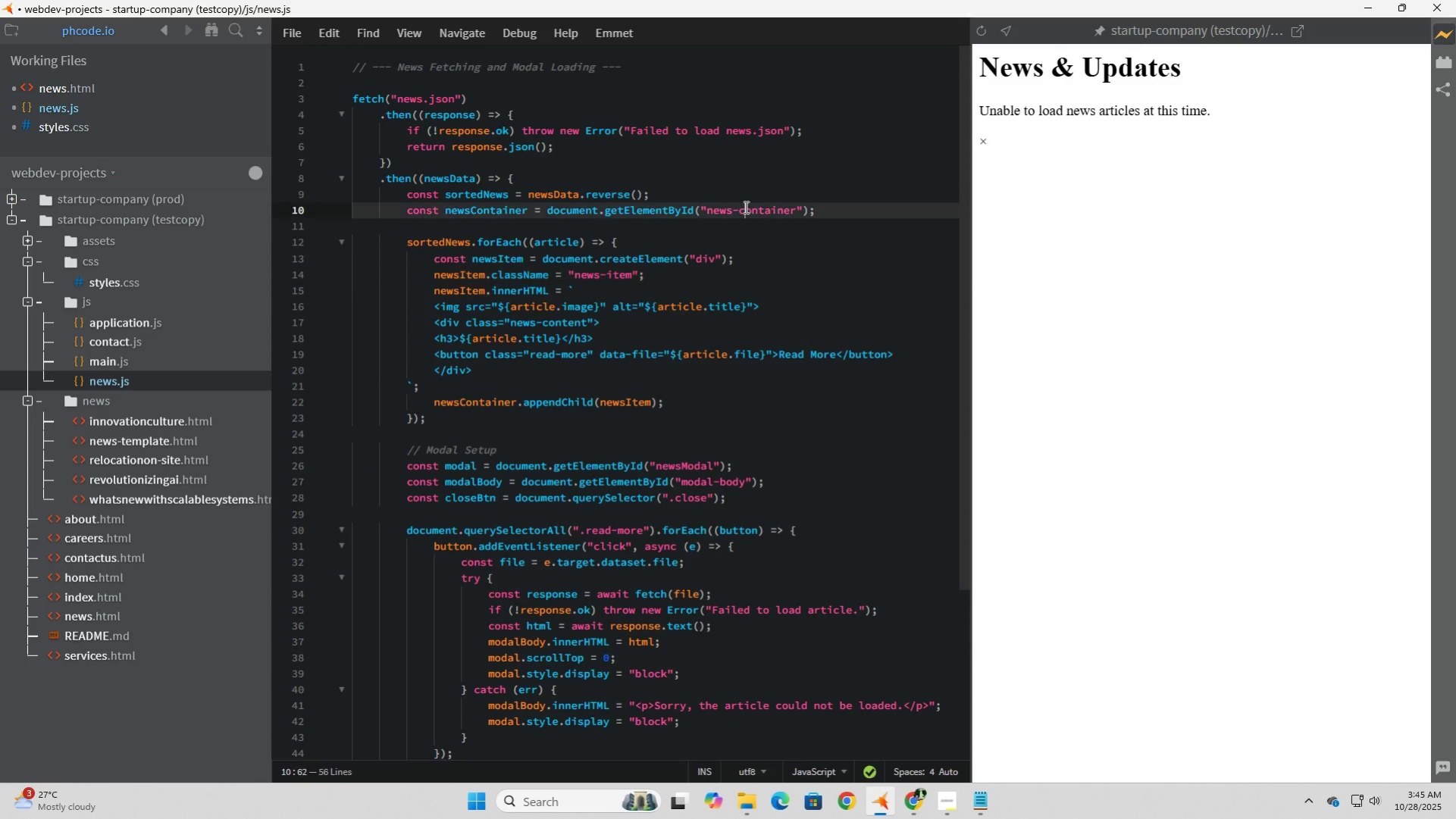 
left_click([744, 207])
 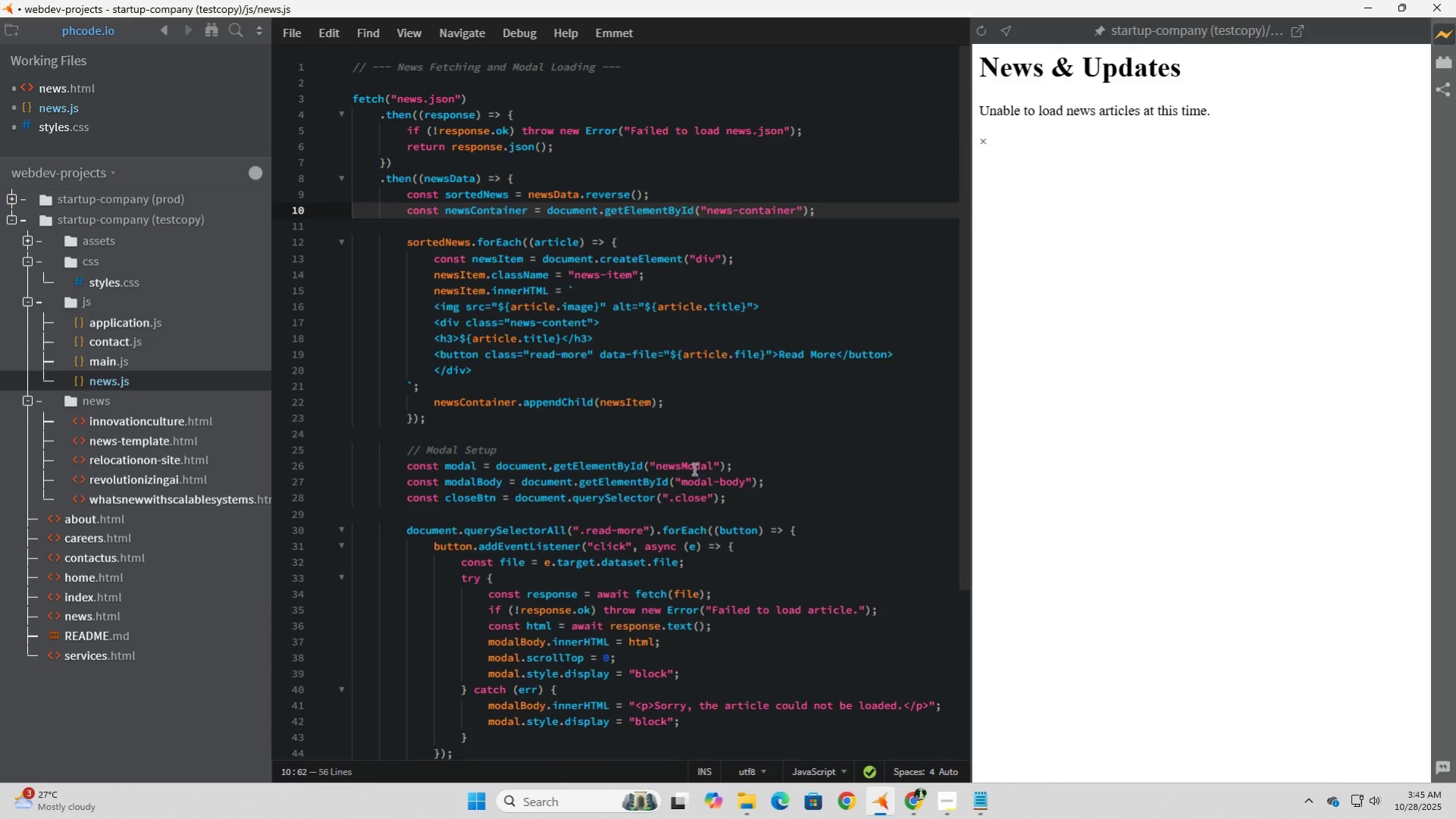 
scroll: coordinate [704, 502], scroll_direction: down, amount: 2.0
 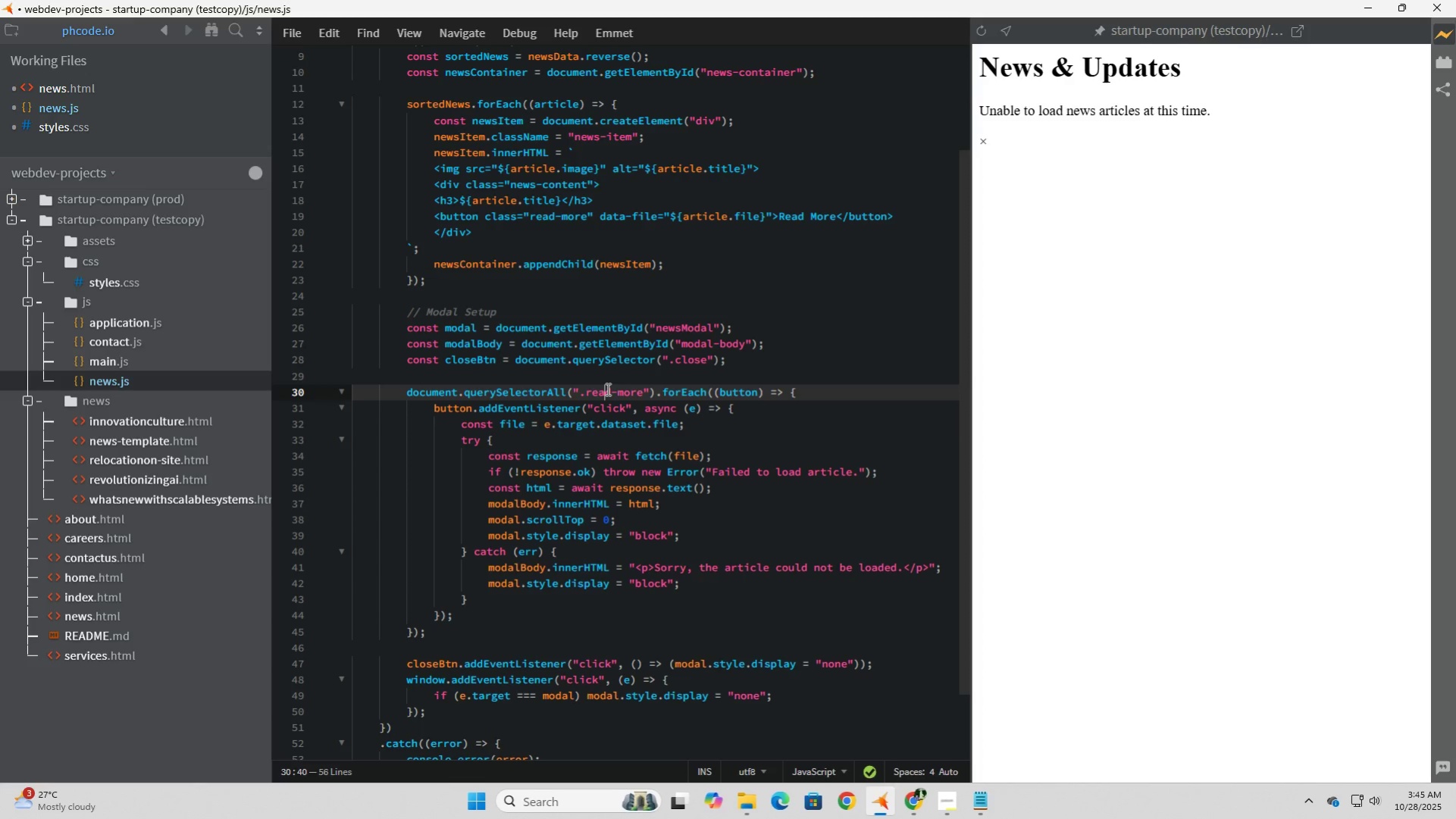 
left_click([606, 389])
 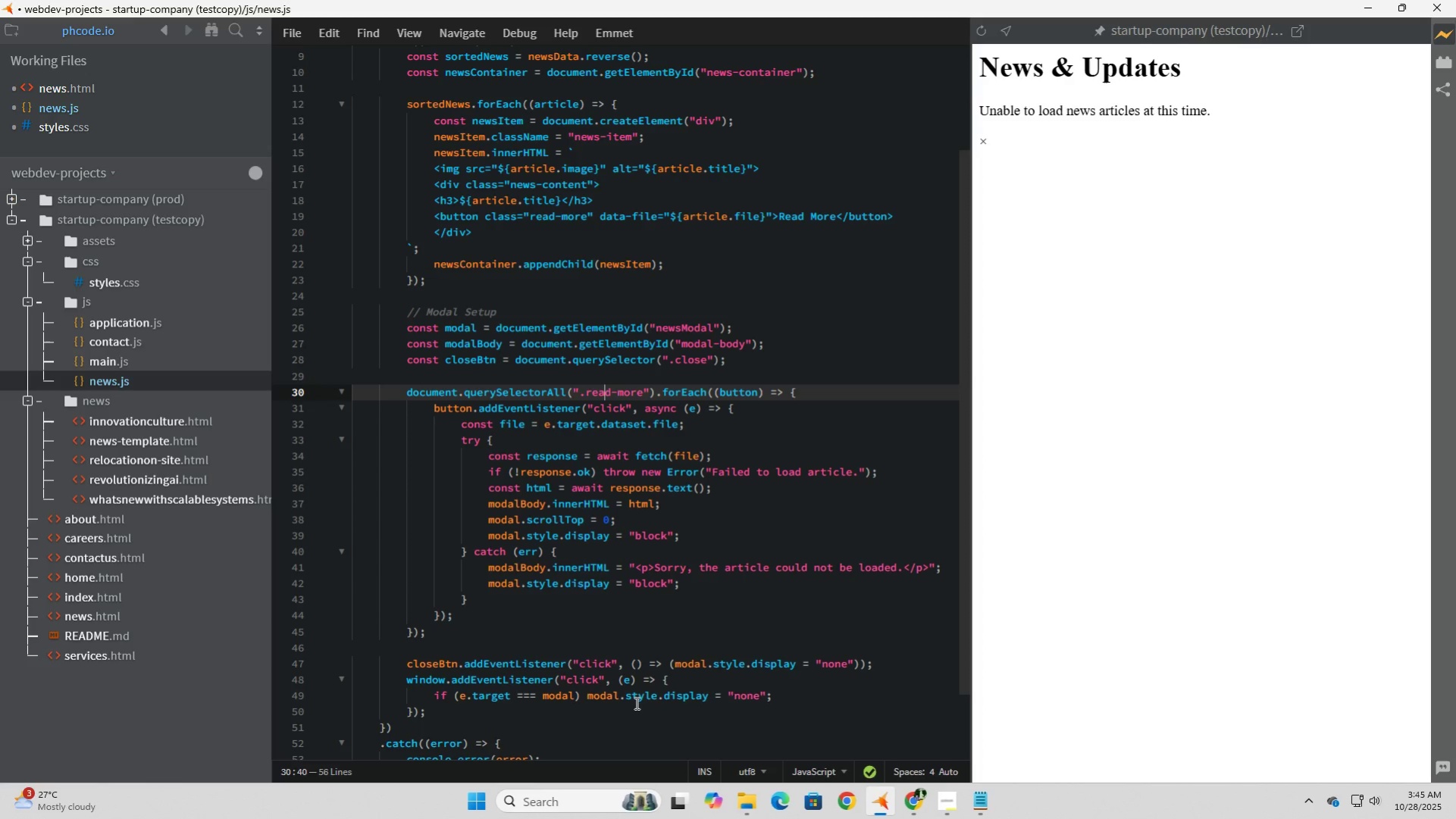 
wait(7.01)
 